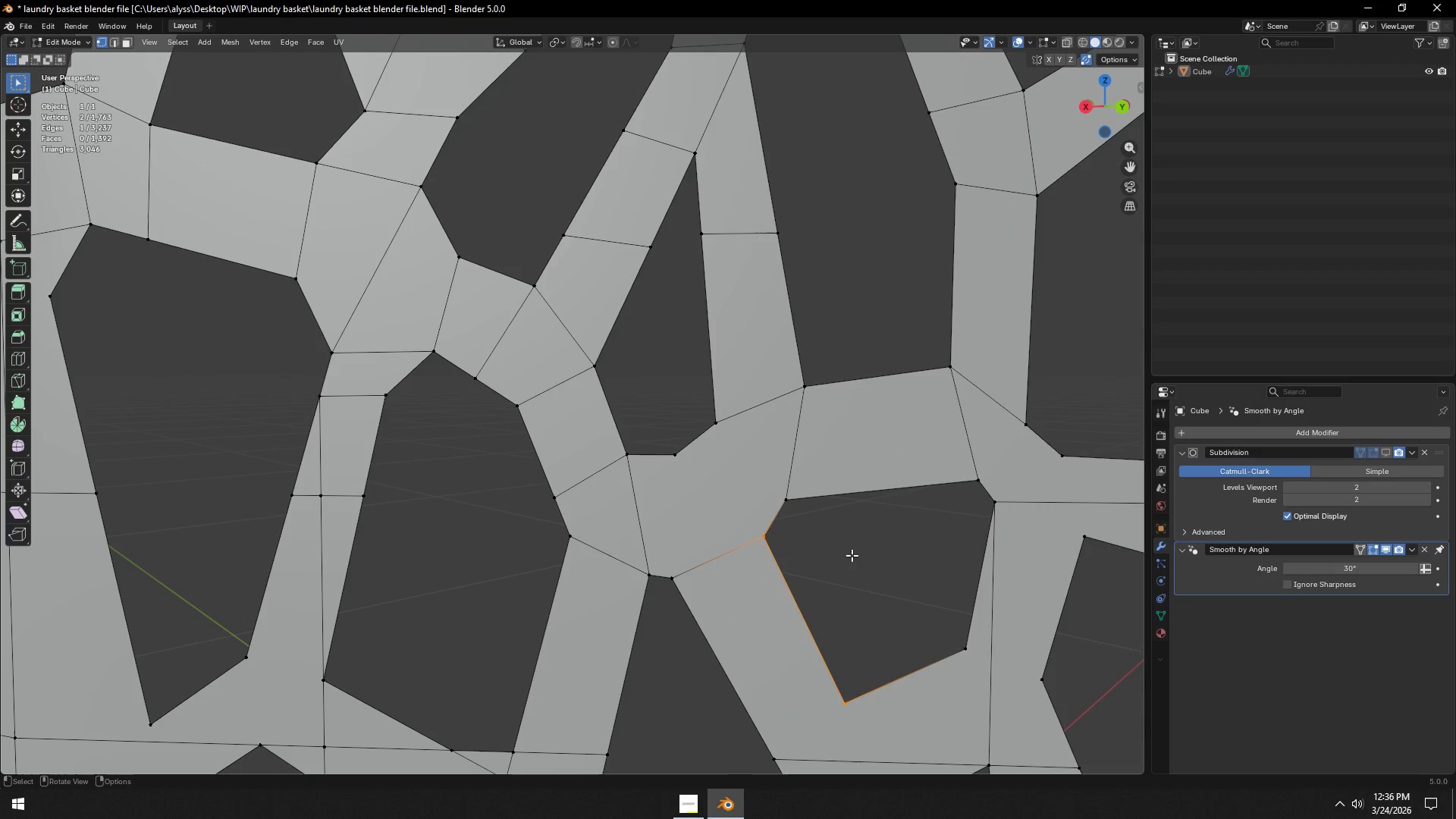 
key(1)
 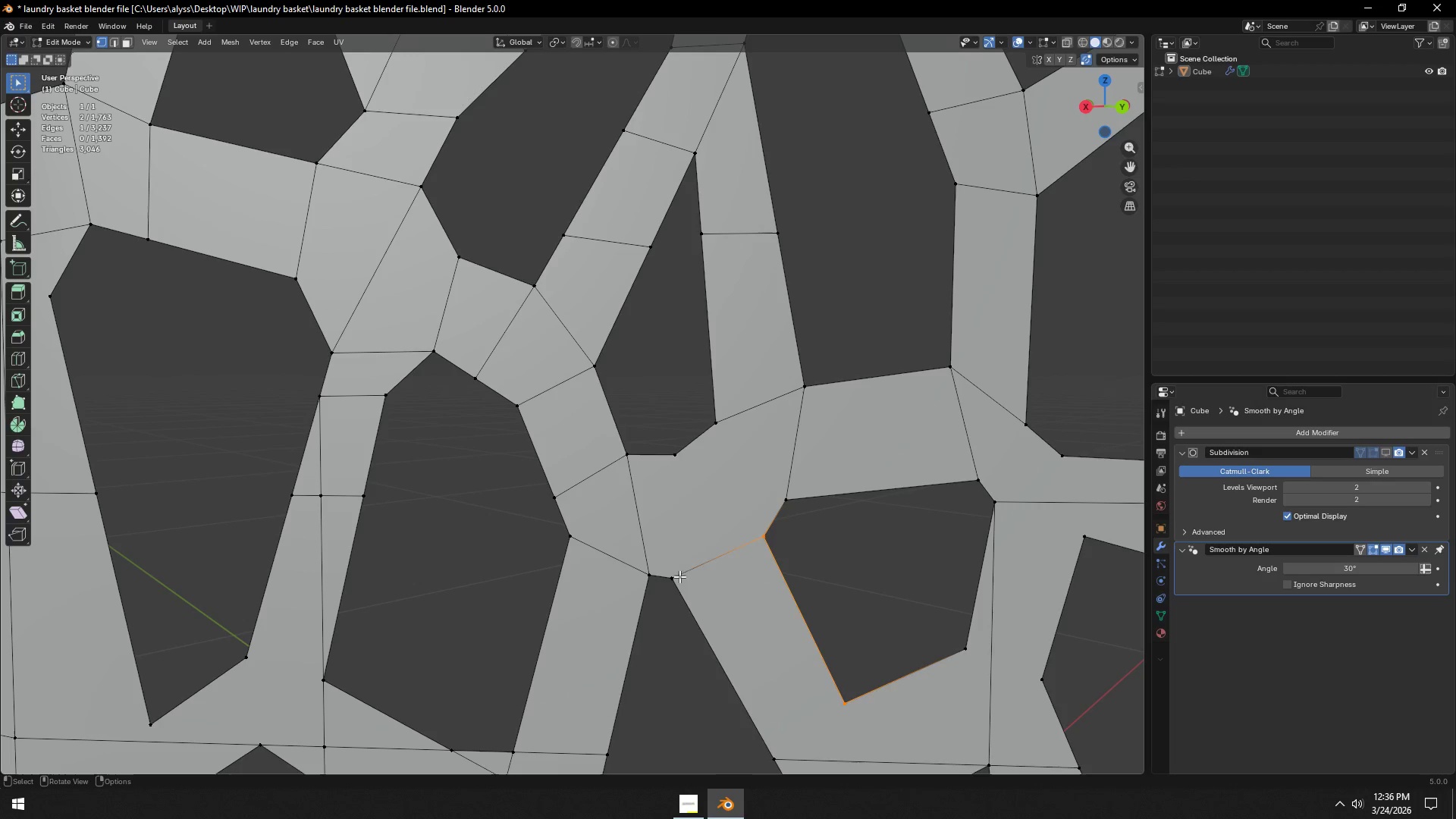 
hold_key(key=ShiftLeft, duration=0.44)
left_click([677, 456])
 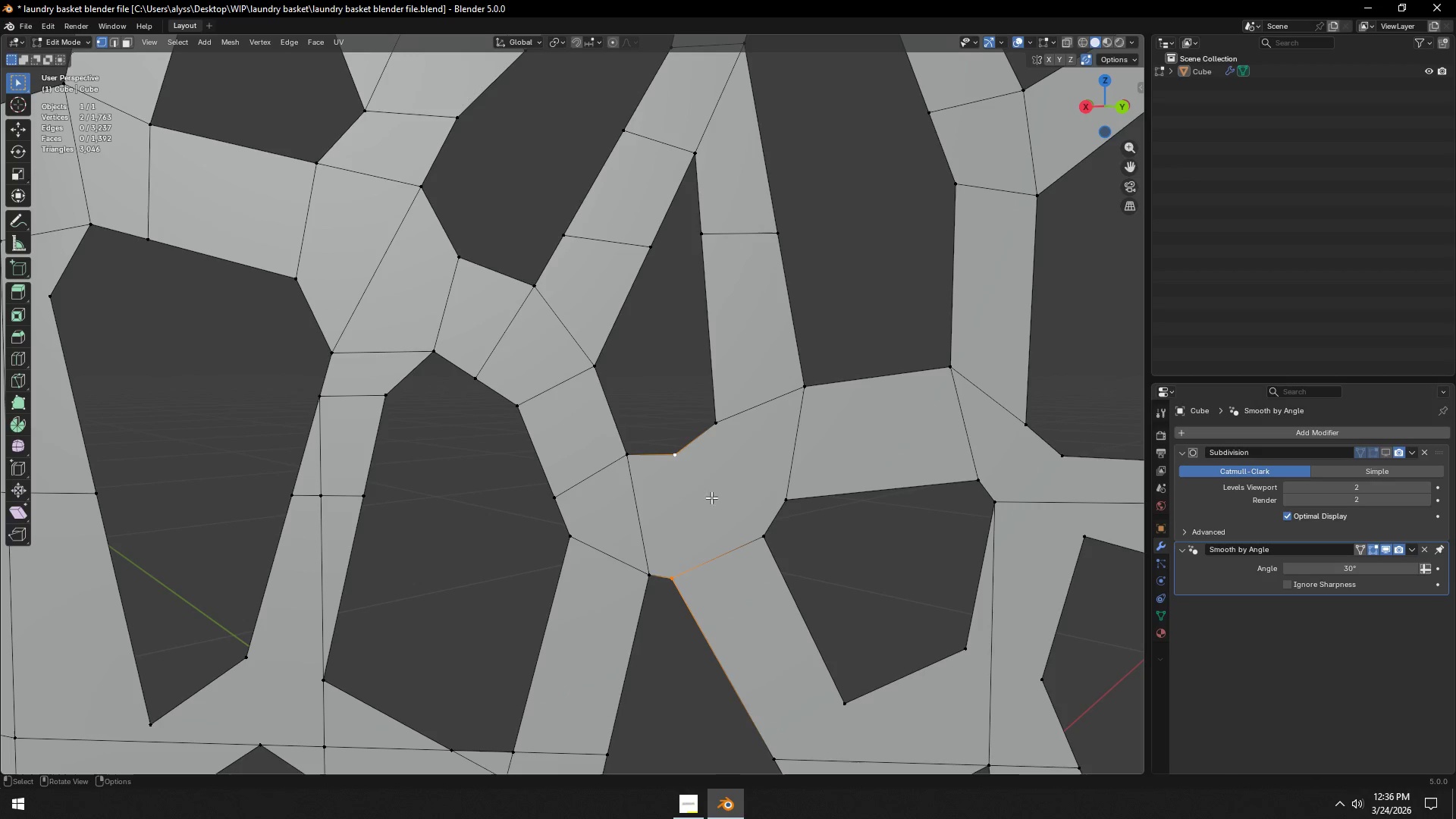 
key(J)
 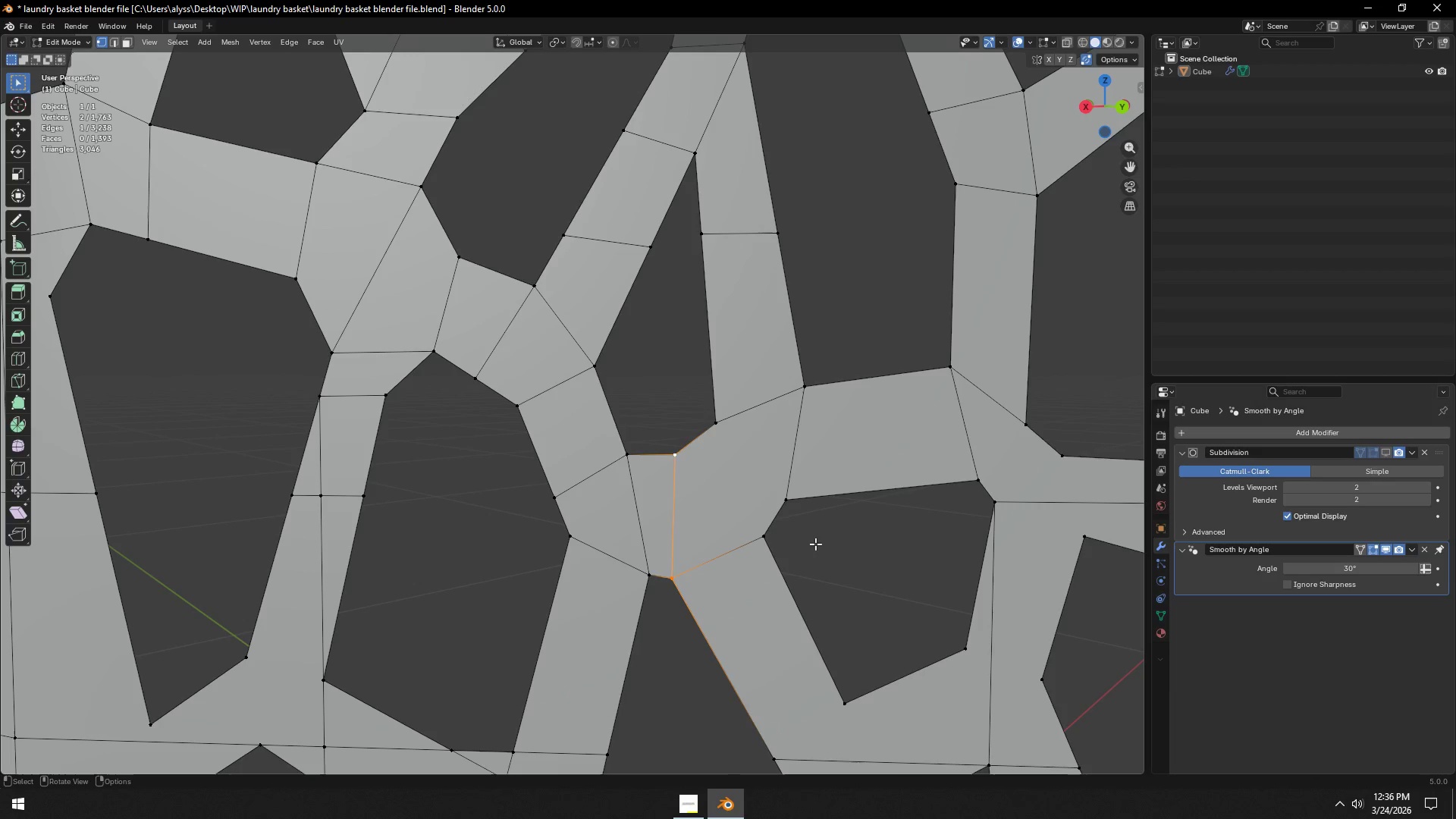 
hold_key(key=ShiftLeft, duration=1.34)
 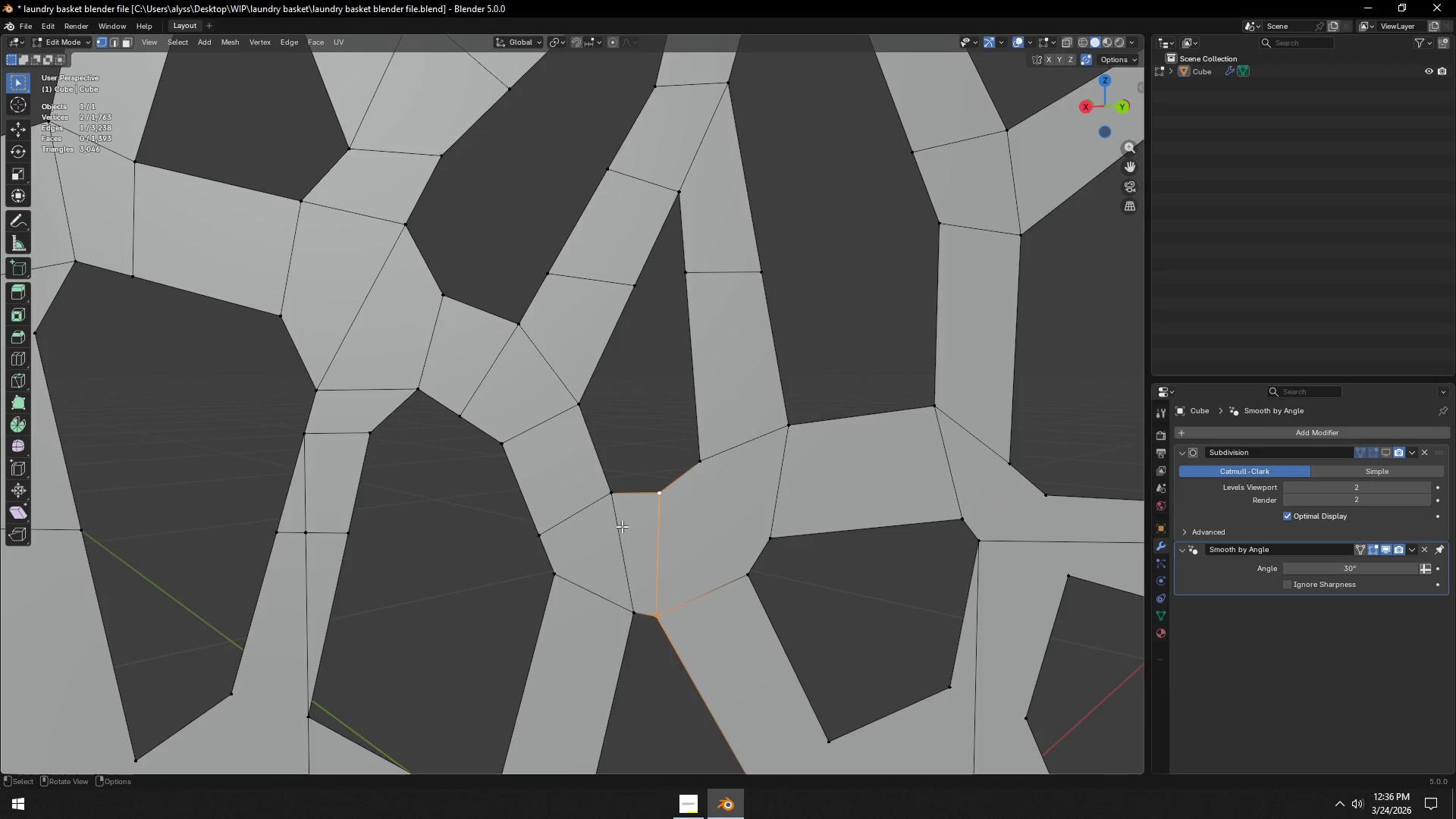 
hold_key(key=ShiftLeft, duration=1.09)
 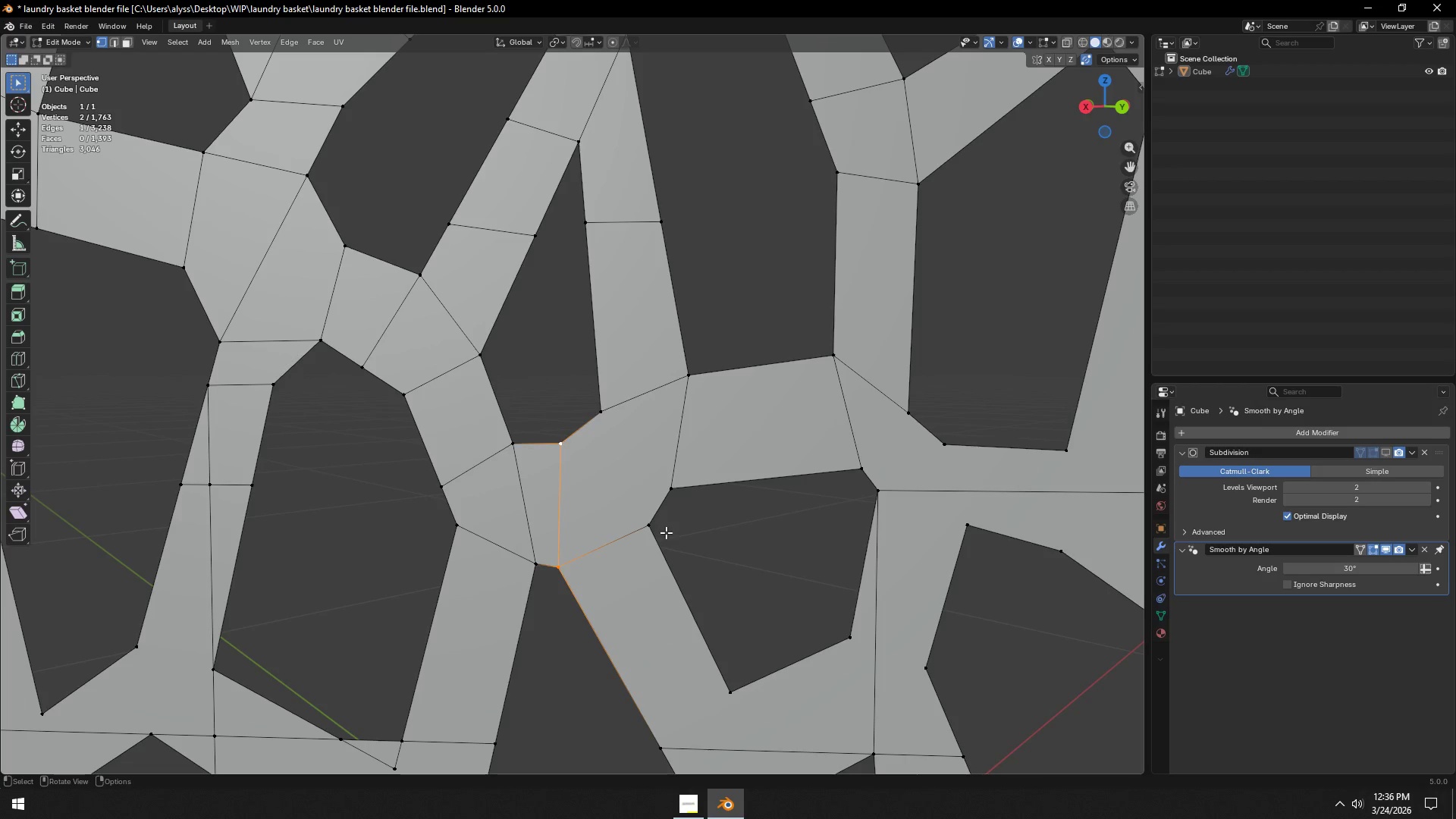 
wait(5.56)
 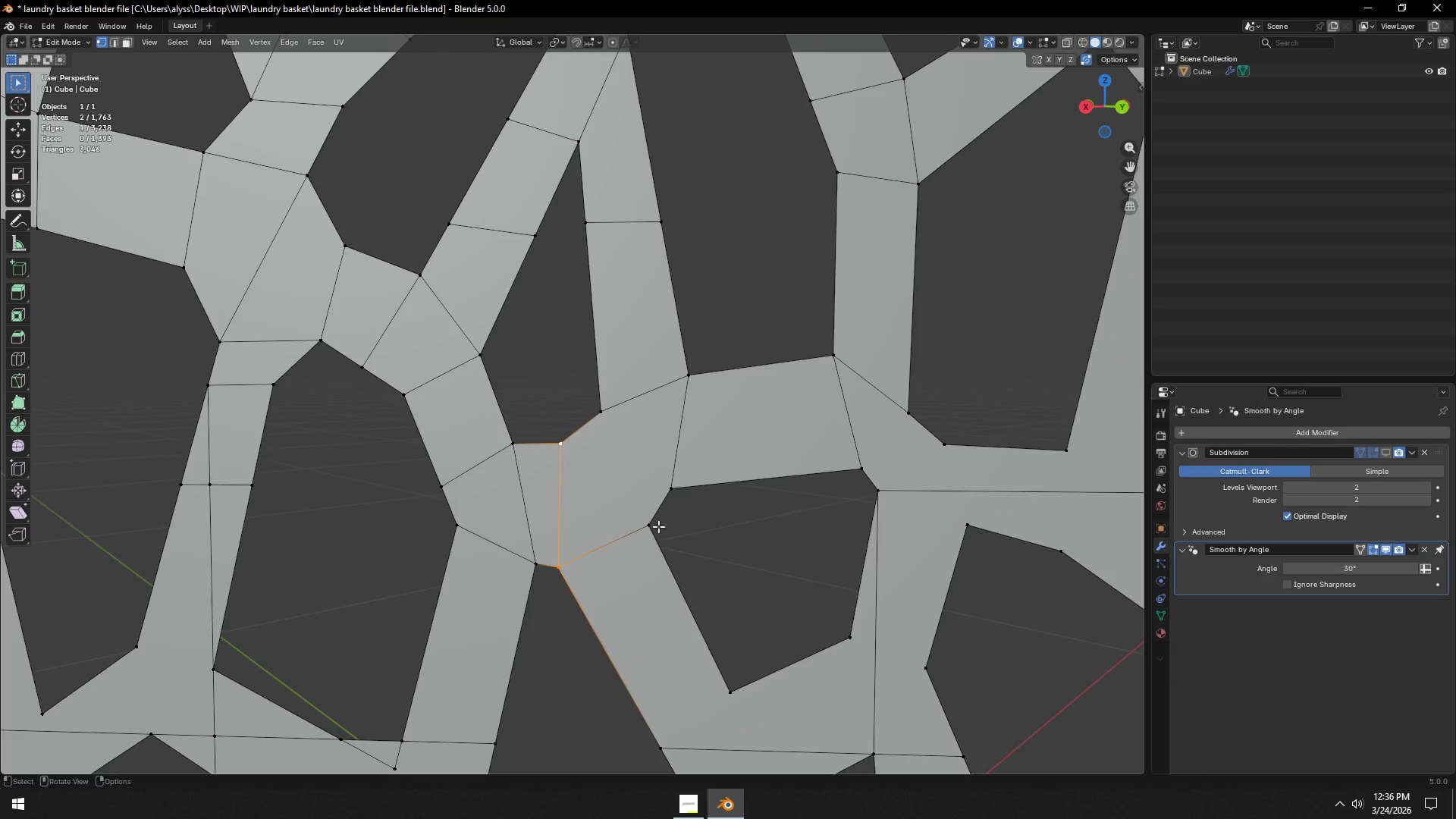 
left_click([613, 418])
 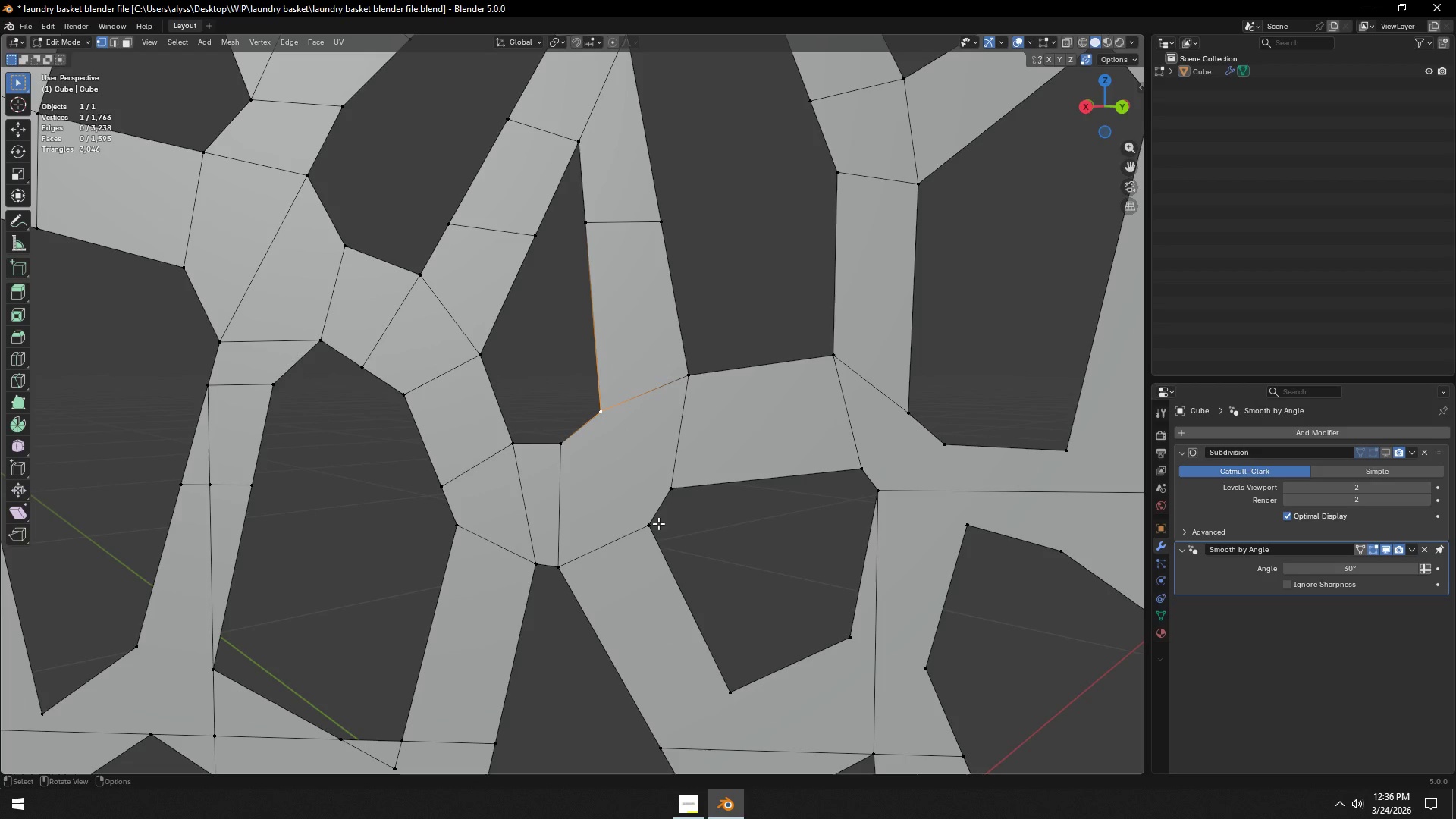 
hold_key(key=ShiftLeft, duration=0.39)
left_click([651, 526])
 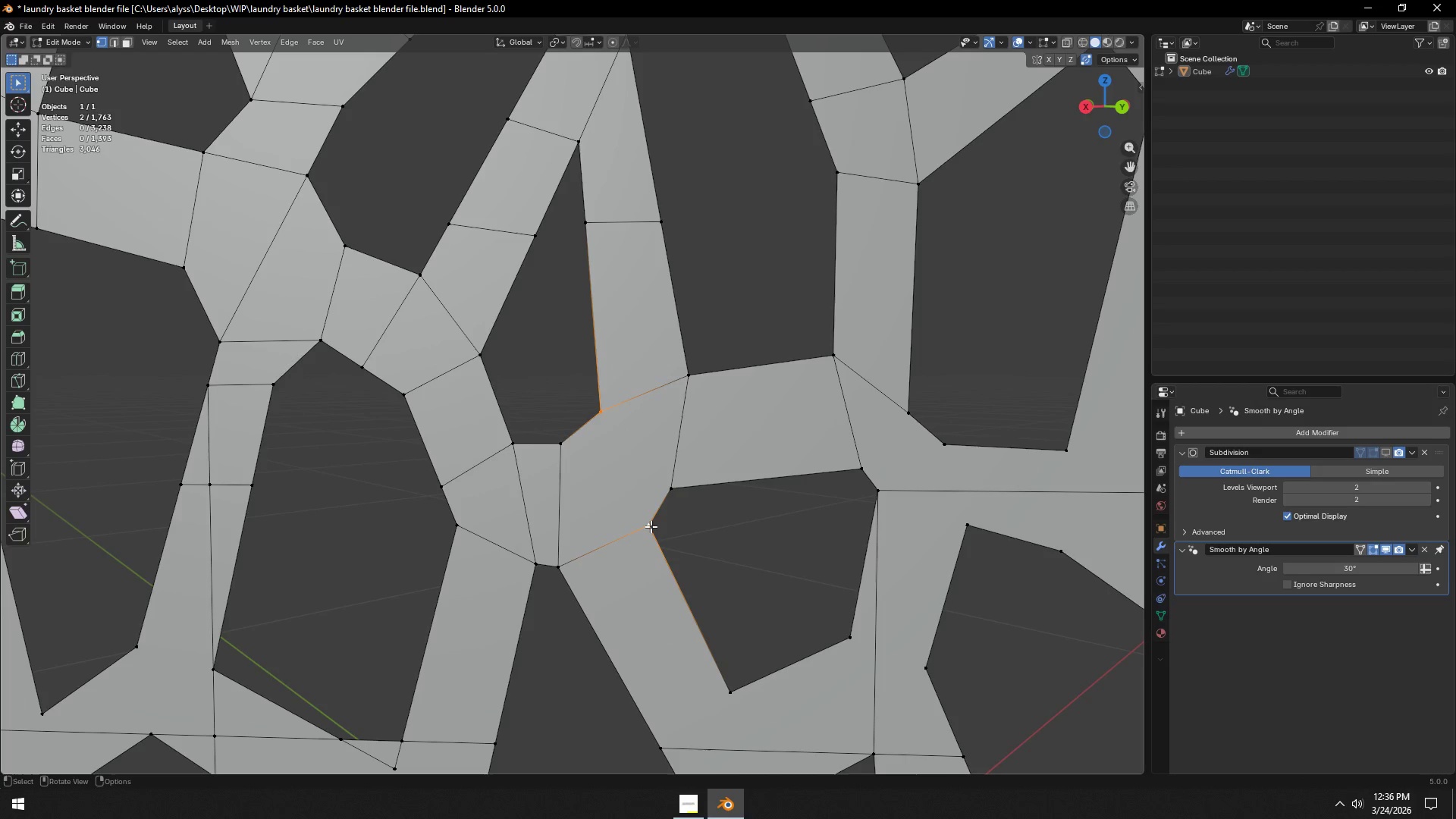 
key(J)
 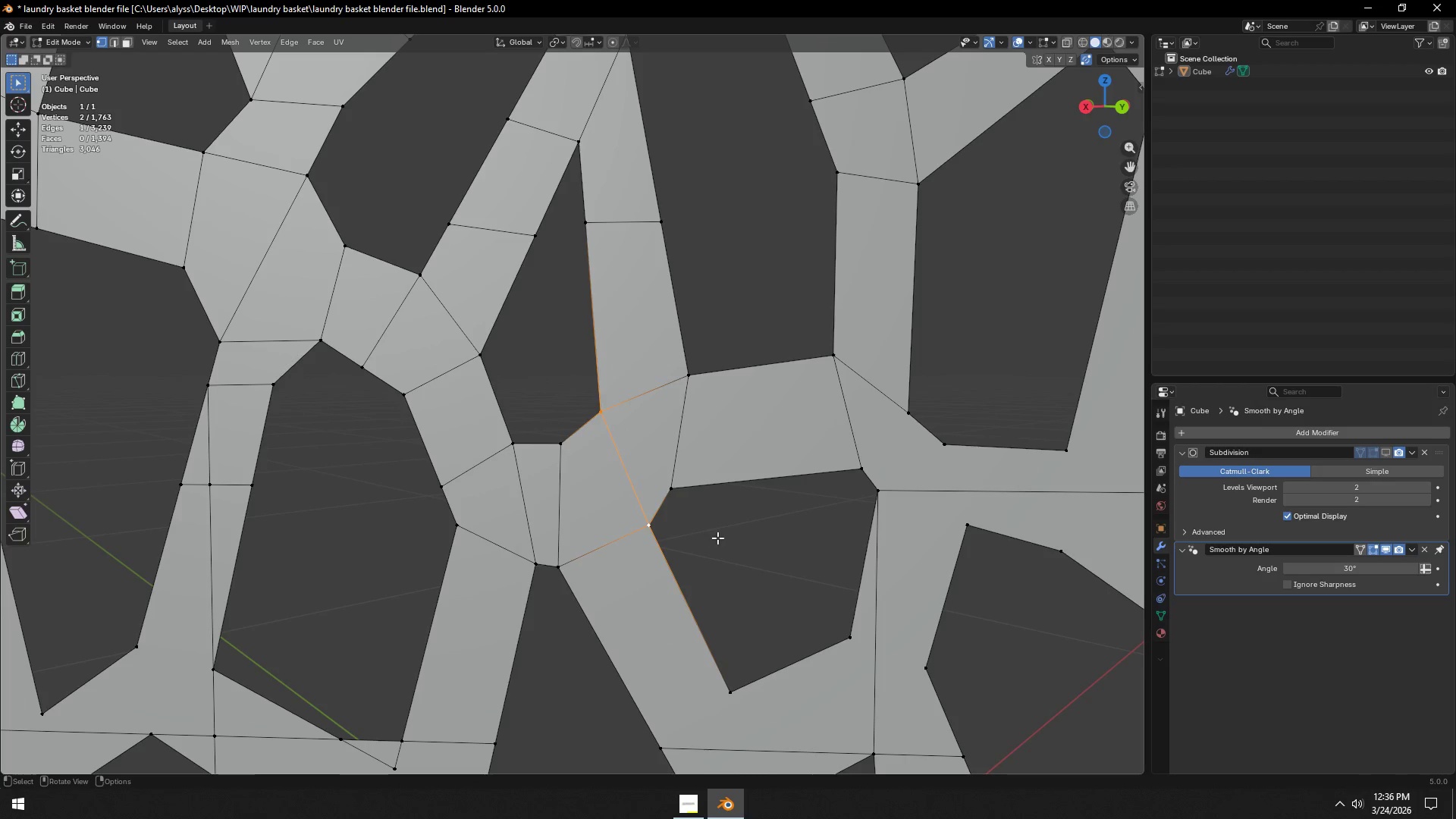 
left_click([720, 538])
 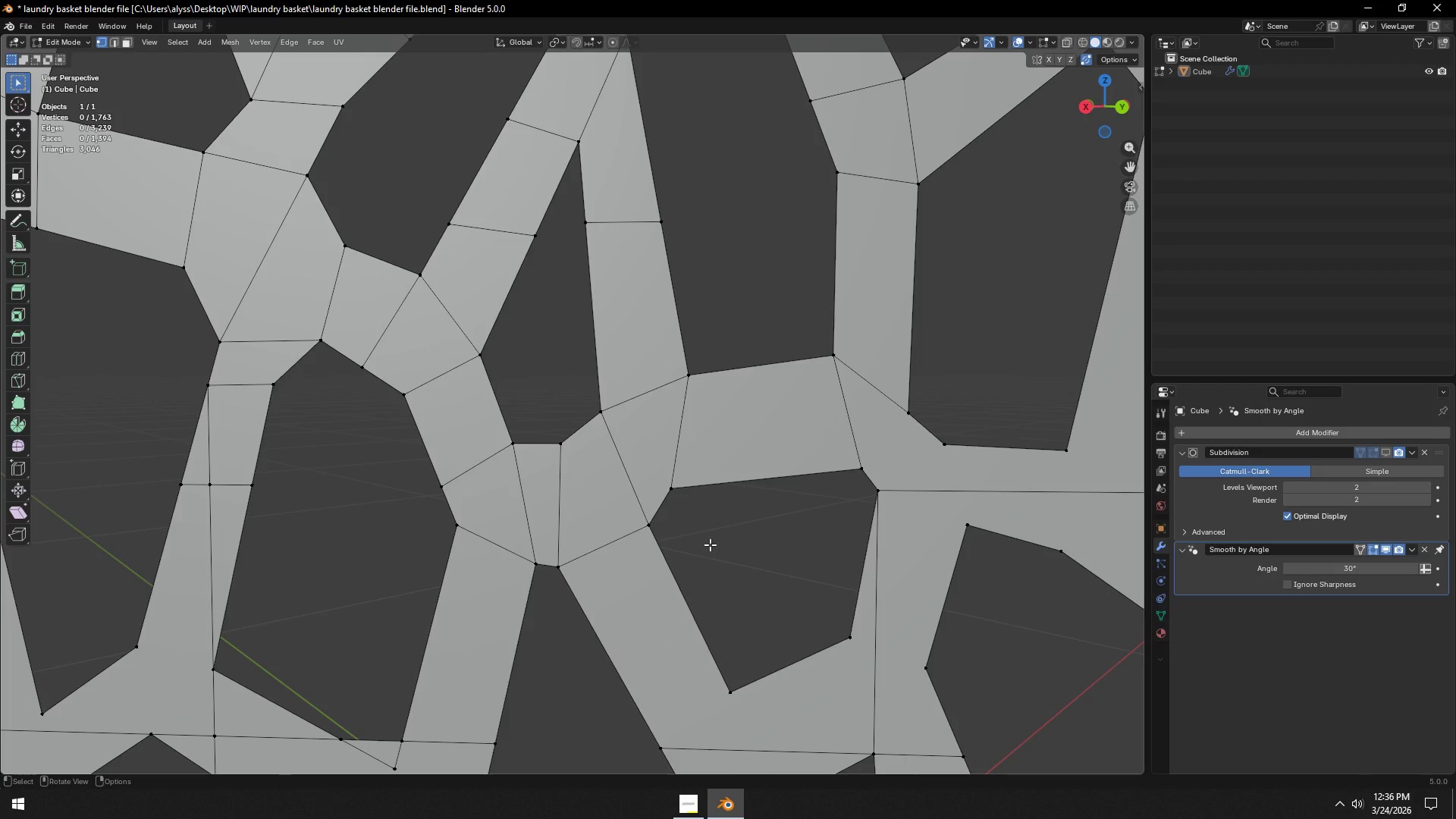 
scroll: coordinate [710, 544], scroll_direction: down, amount: 3.0
 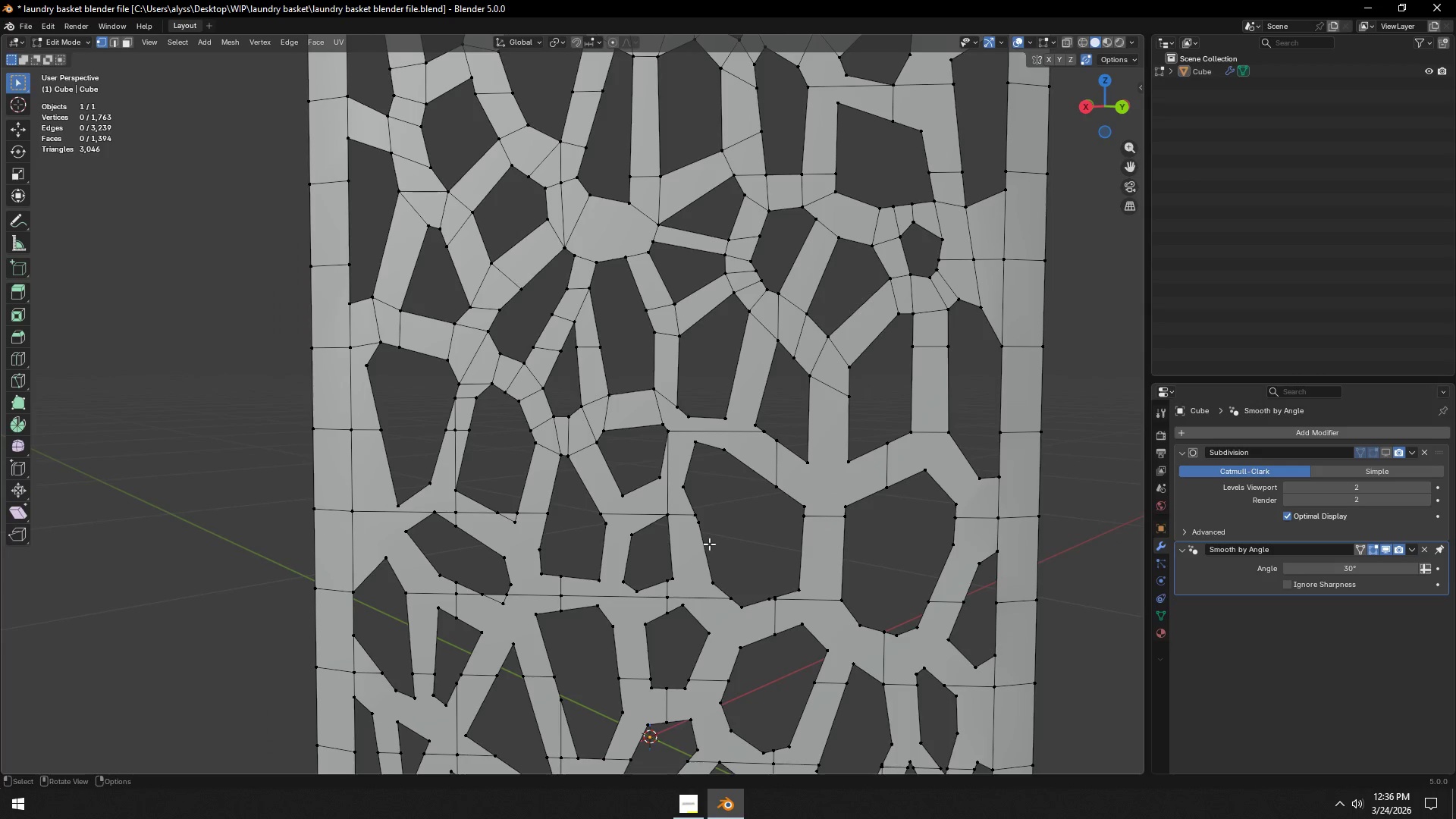 
hold_key(key=ShiftLeft, duration=0.7)
 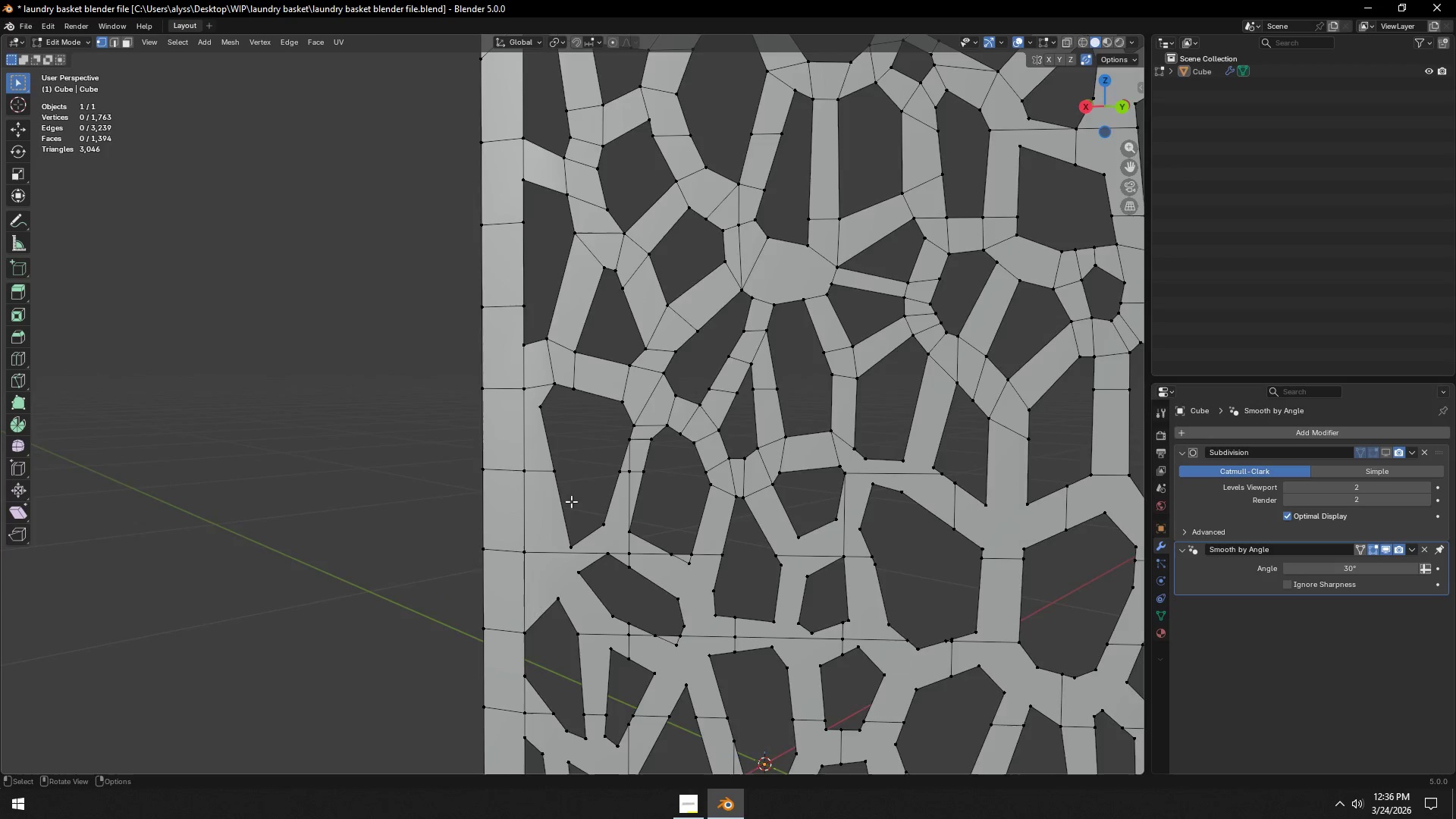 
hold_key(key=ShiftLeft, duration=0.59)
 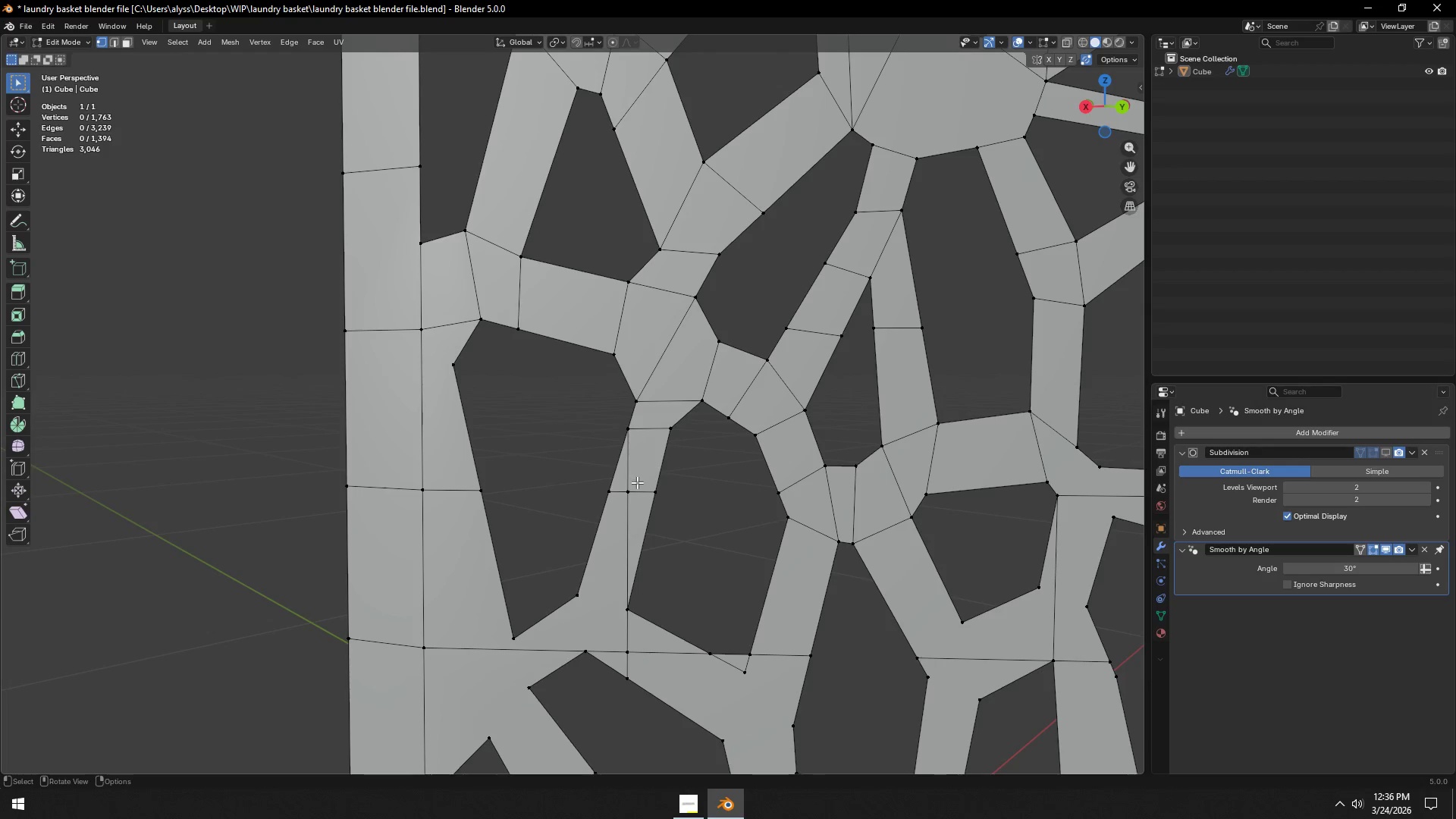 
scroll: coordinate [586, 504], scroll_direction: up, amount: 2.0
 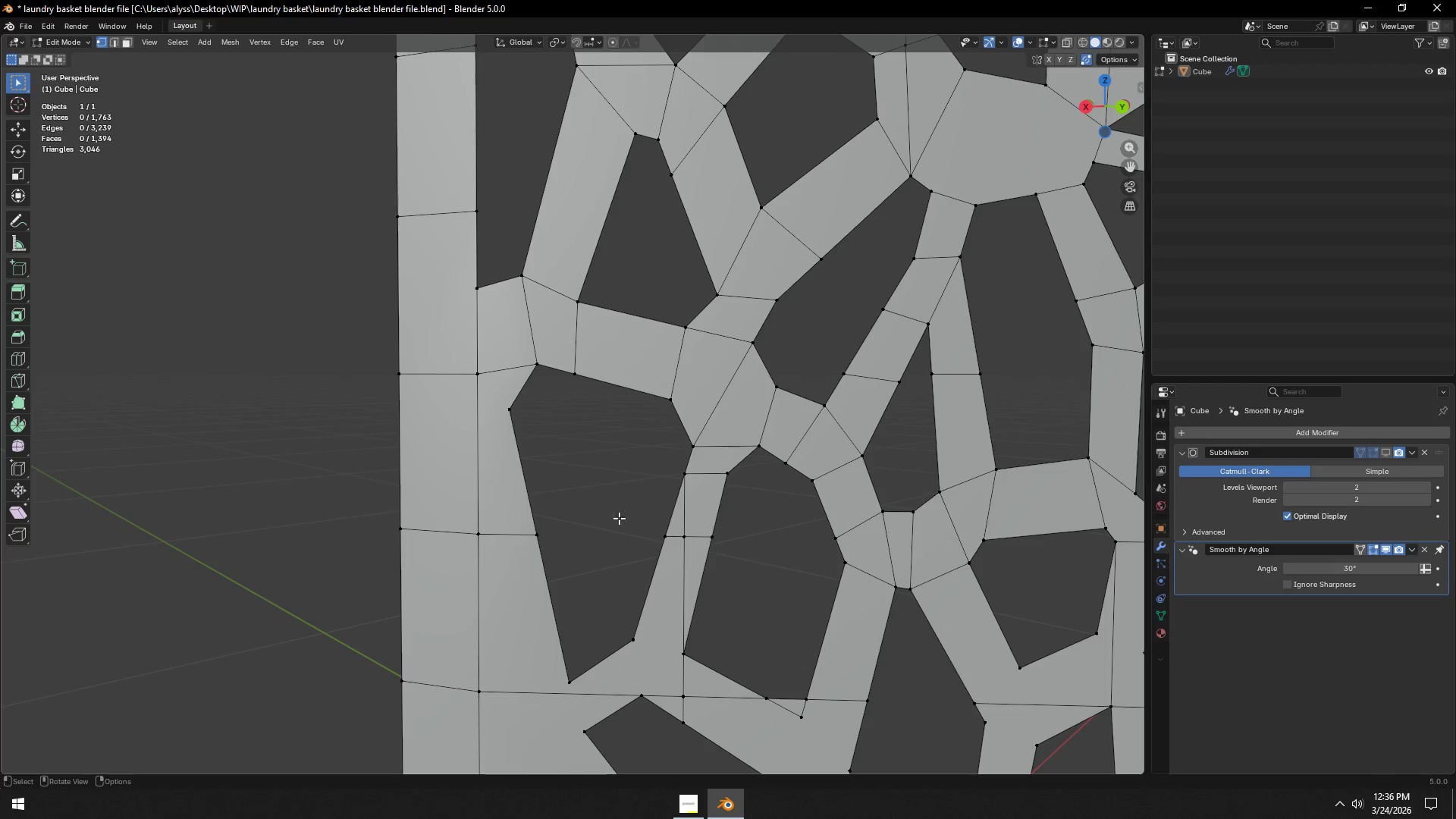 
key(3)
 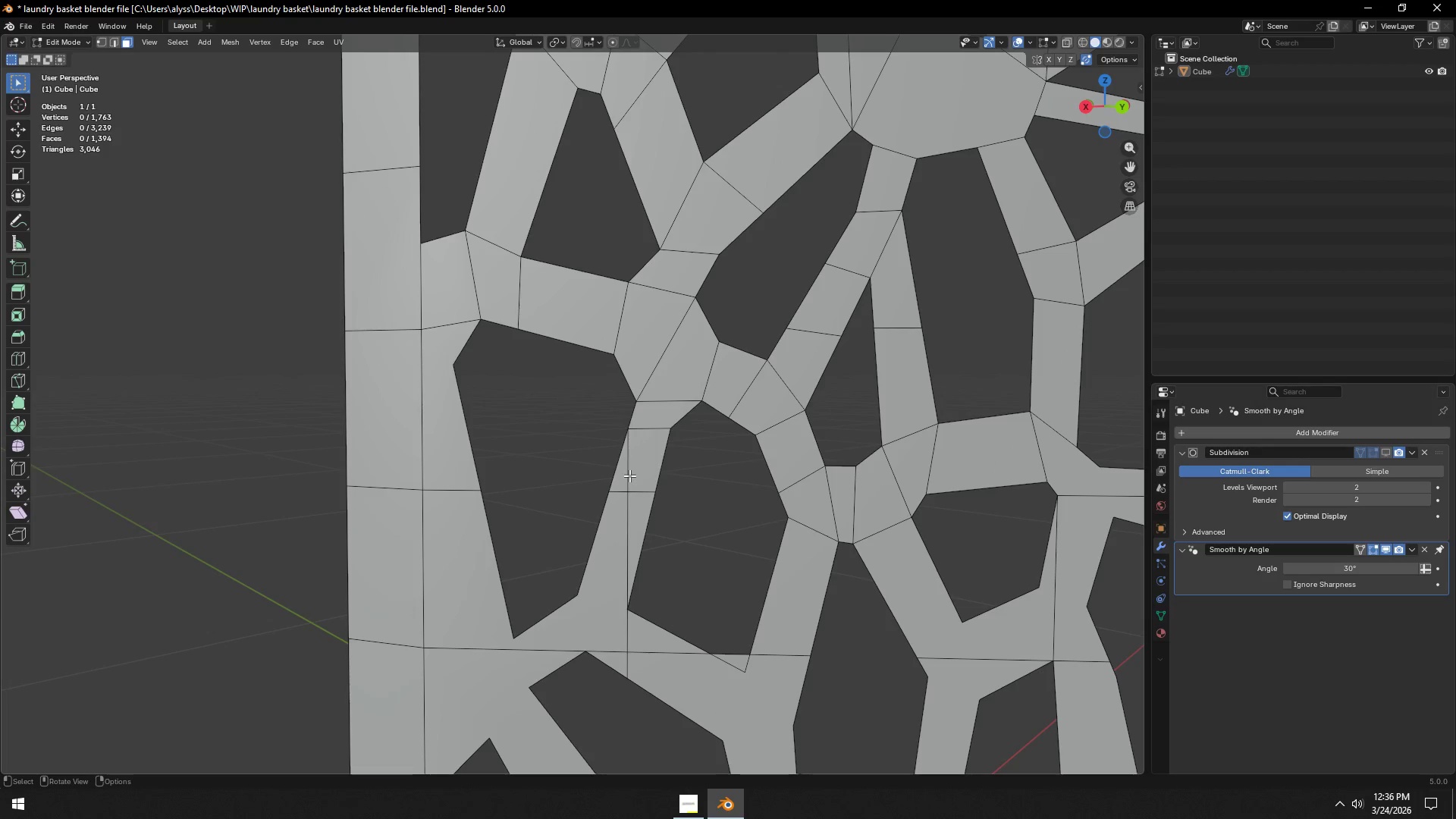 
left_click([629, 475])
 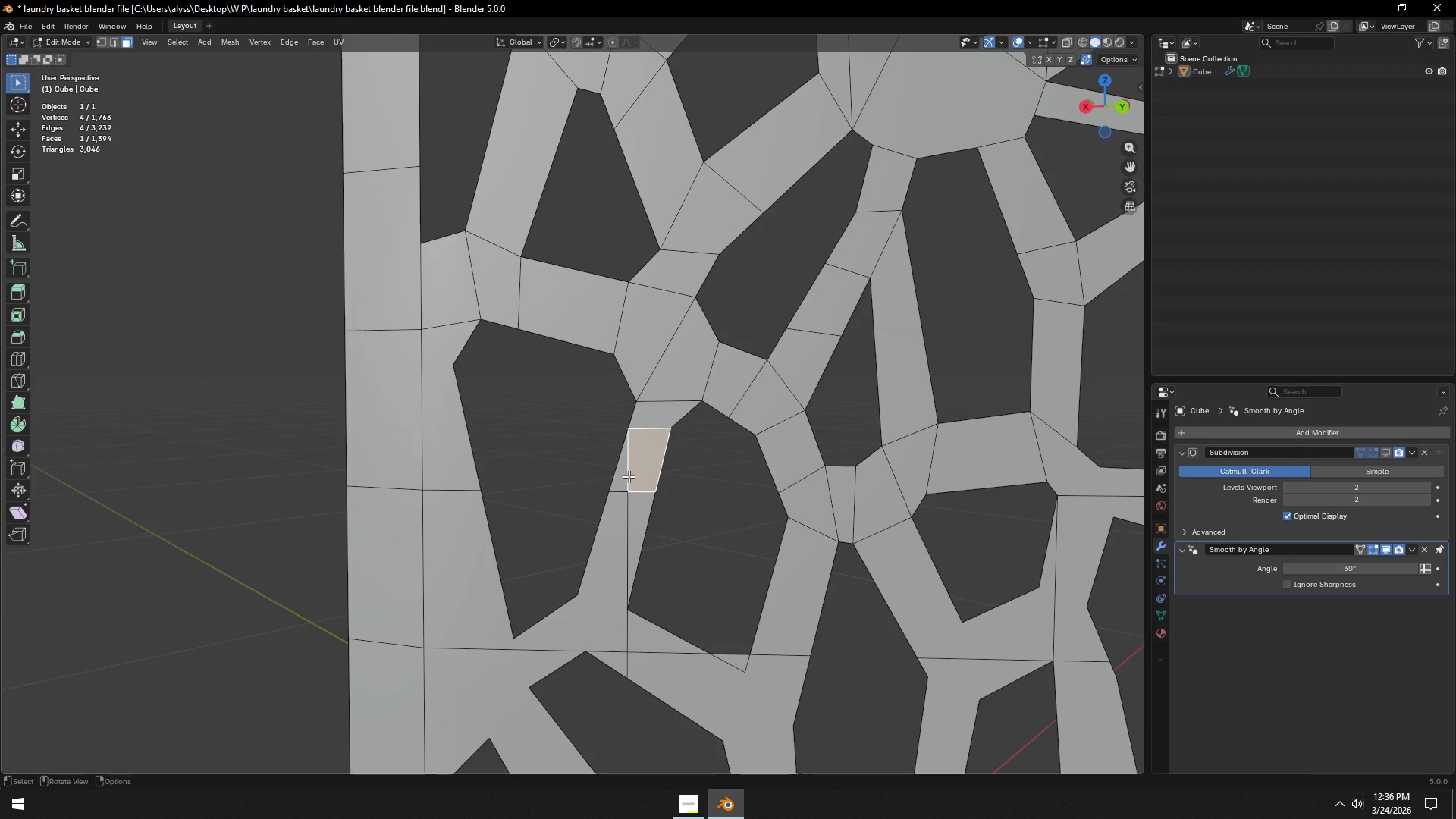 
key(3)
 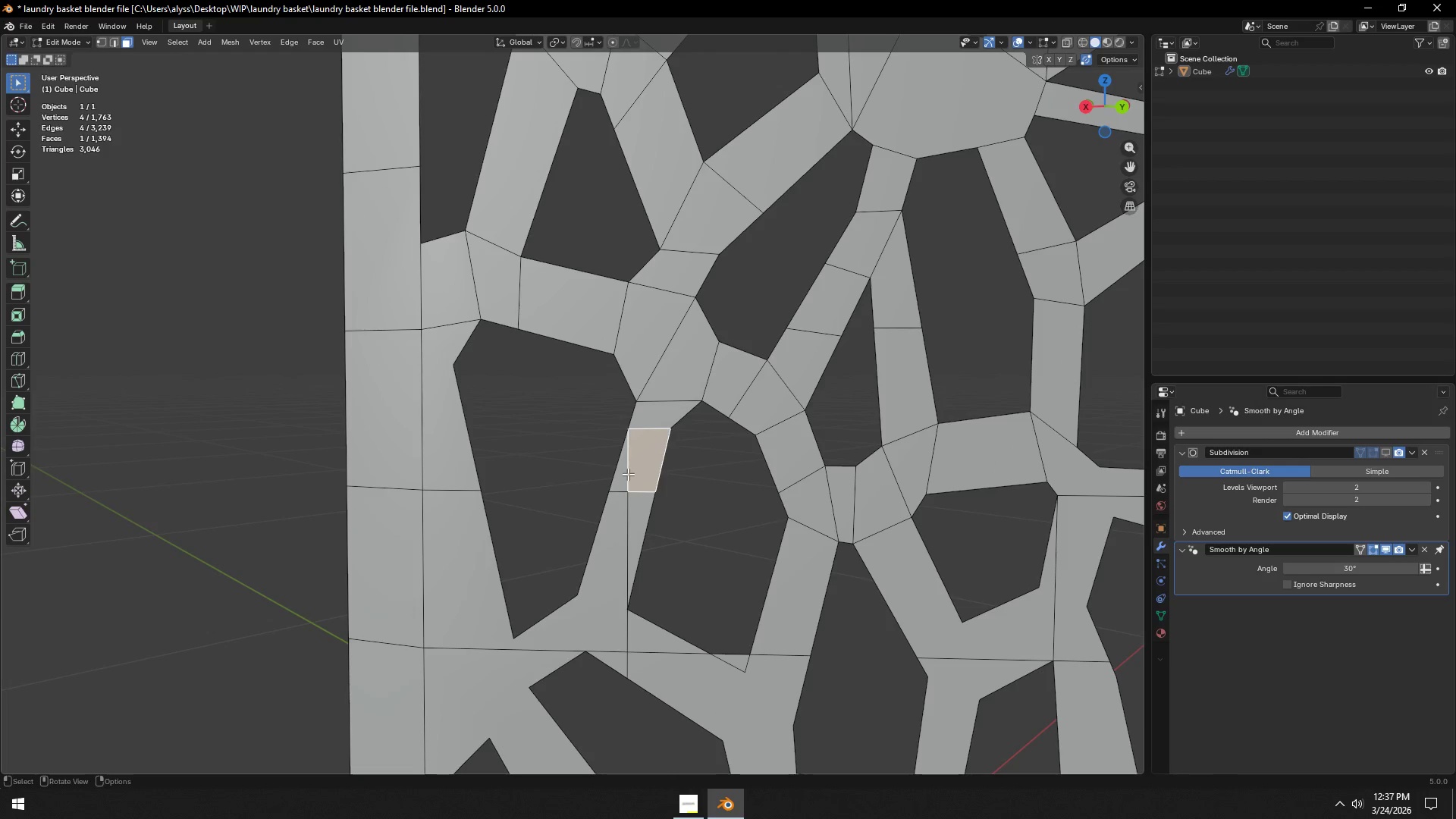 
key(Alt+AltLeft)
 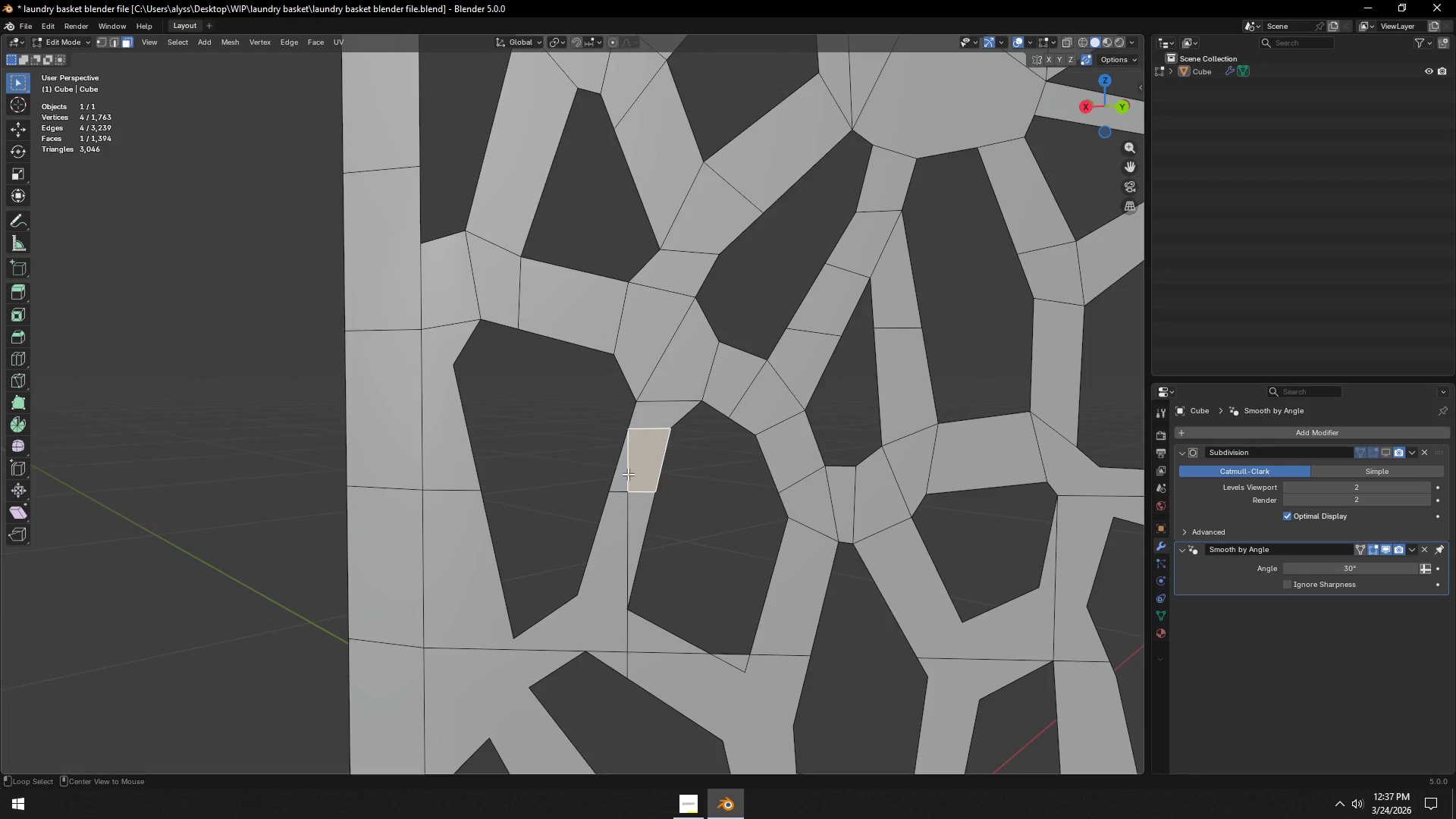 
left_click([628, 474])
 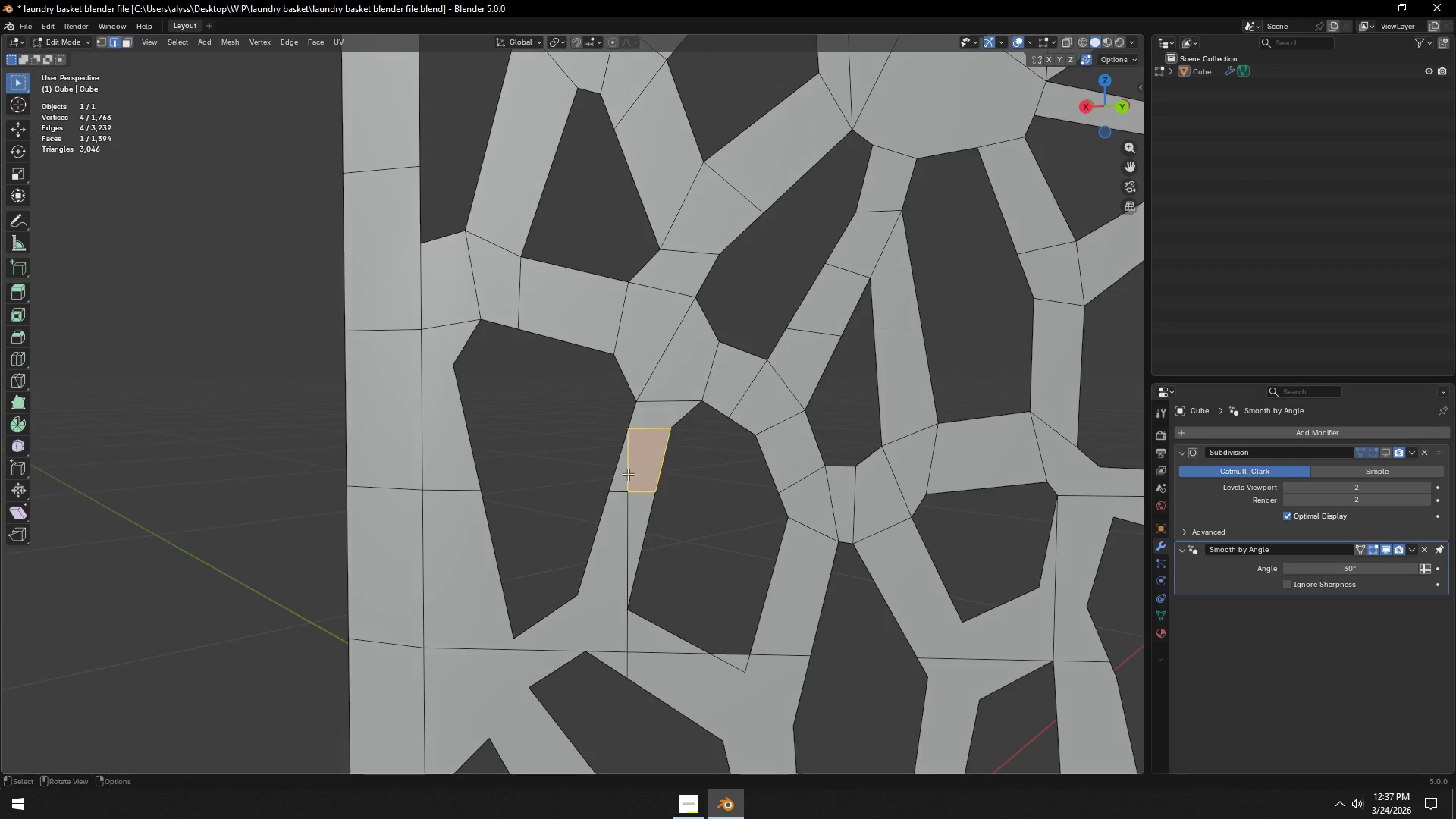 
key(2)
 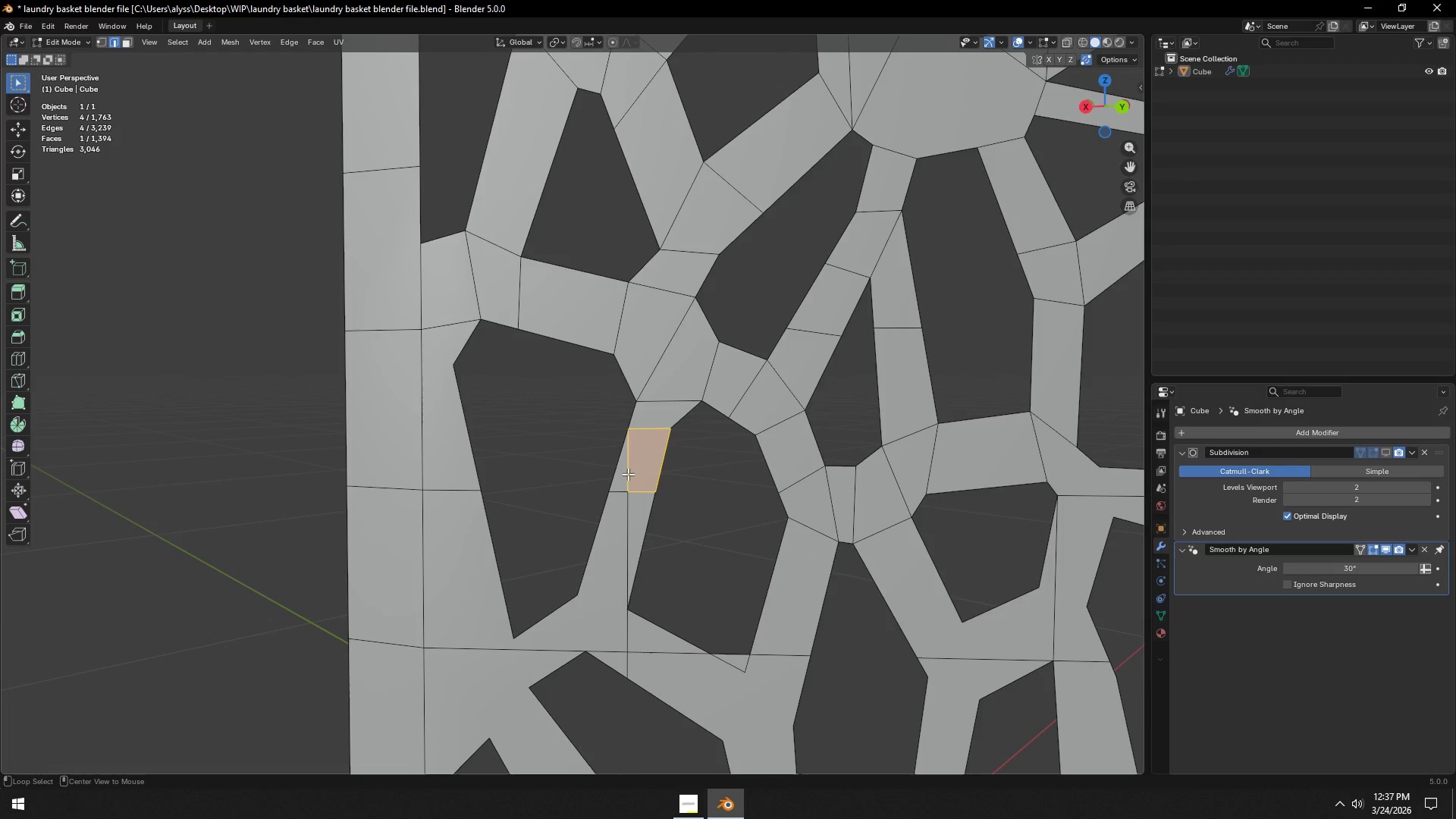 
hold_key(key=AltLeft, duration=0.42)
left_click([628, 474])
 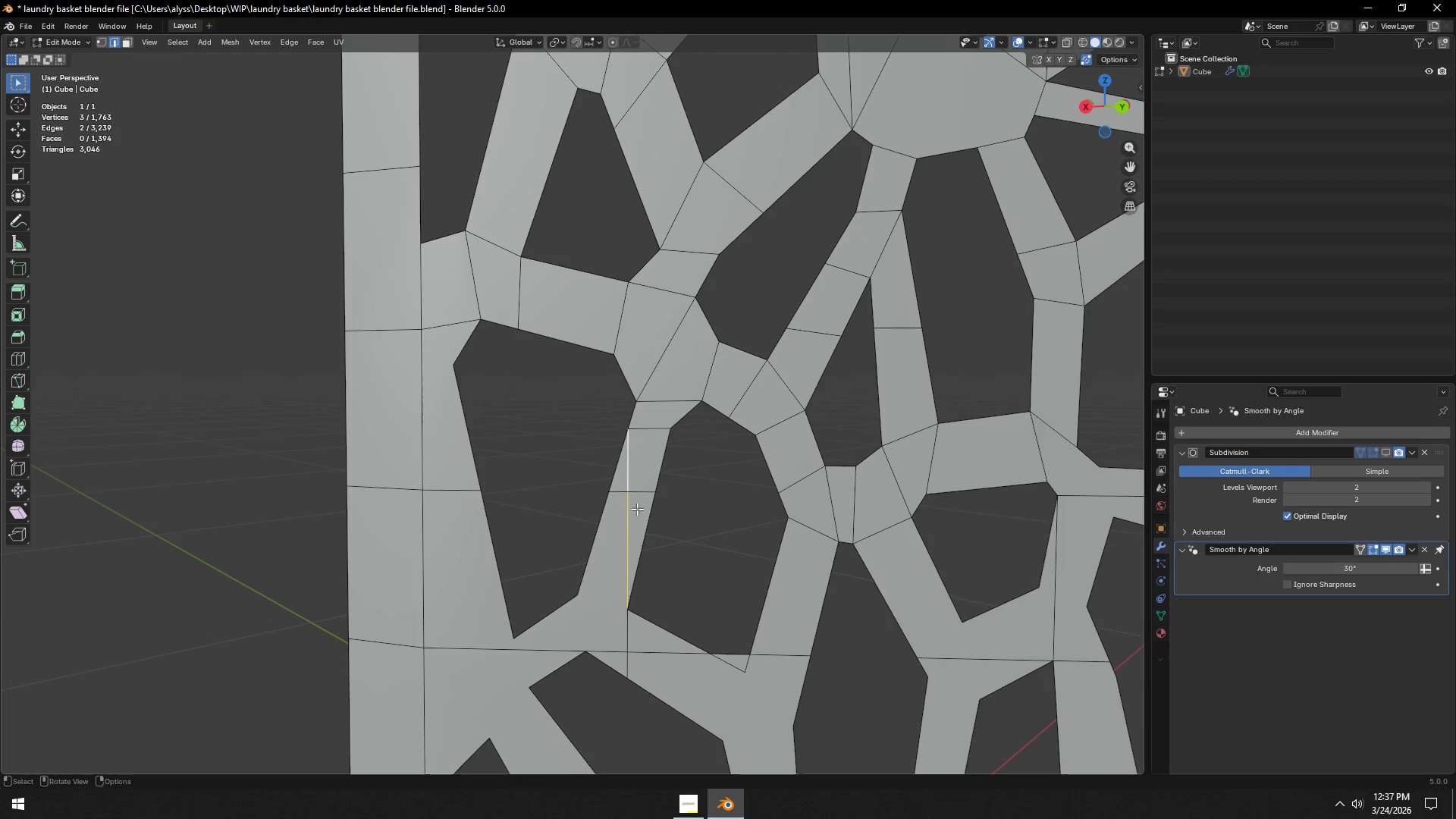 
key(Control+ControlLeft)
 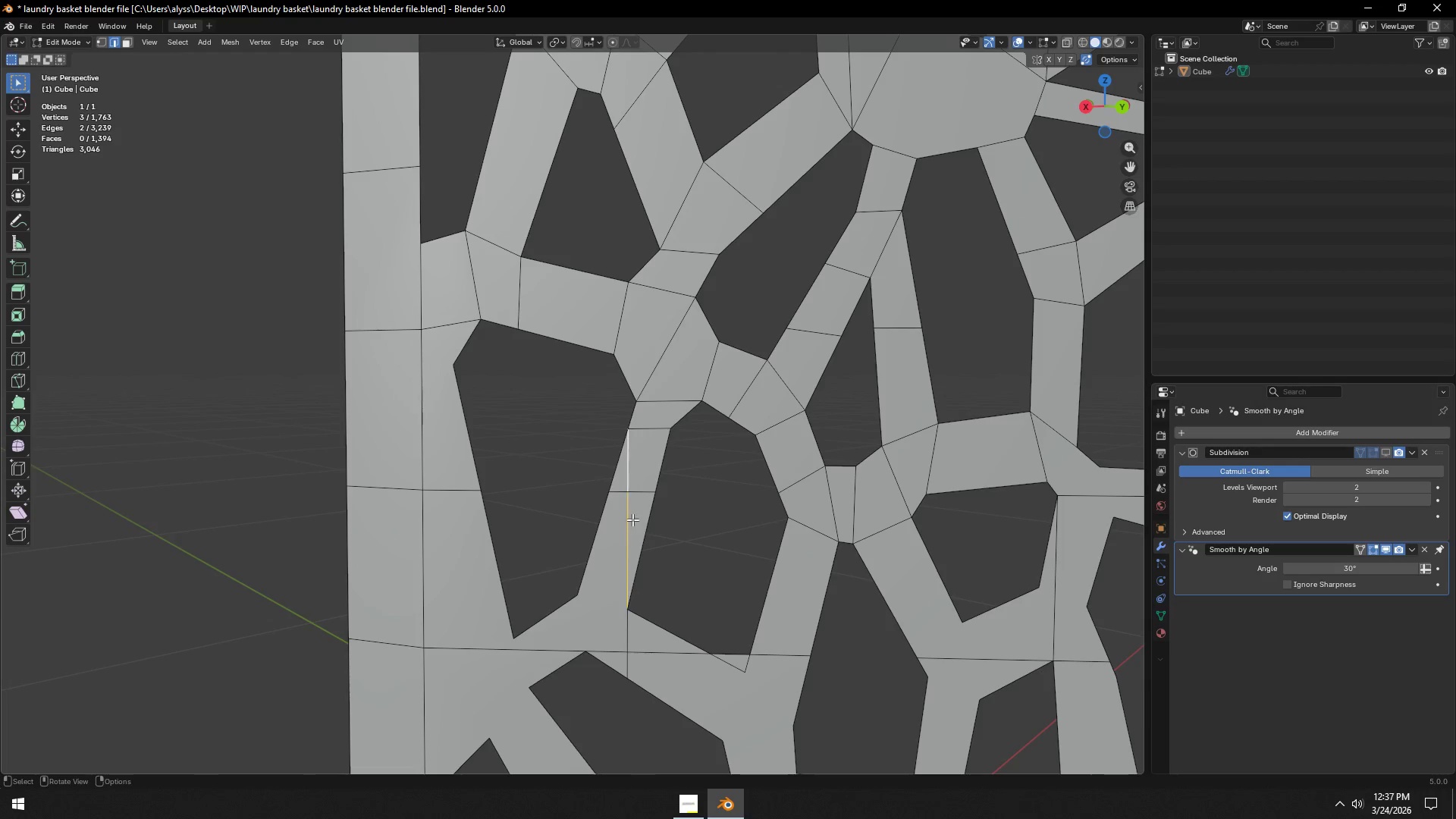 
right_click([628, 519])
 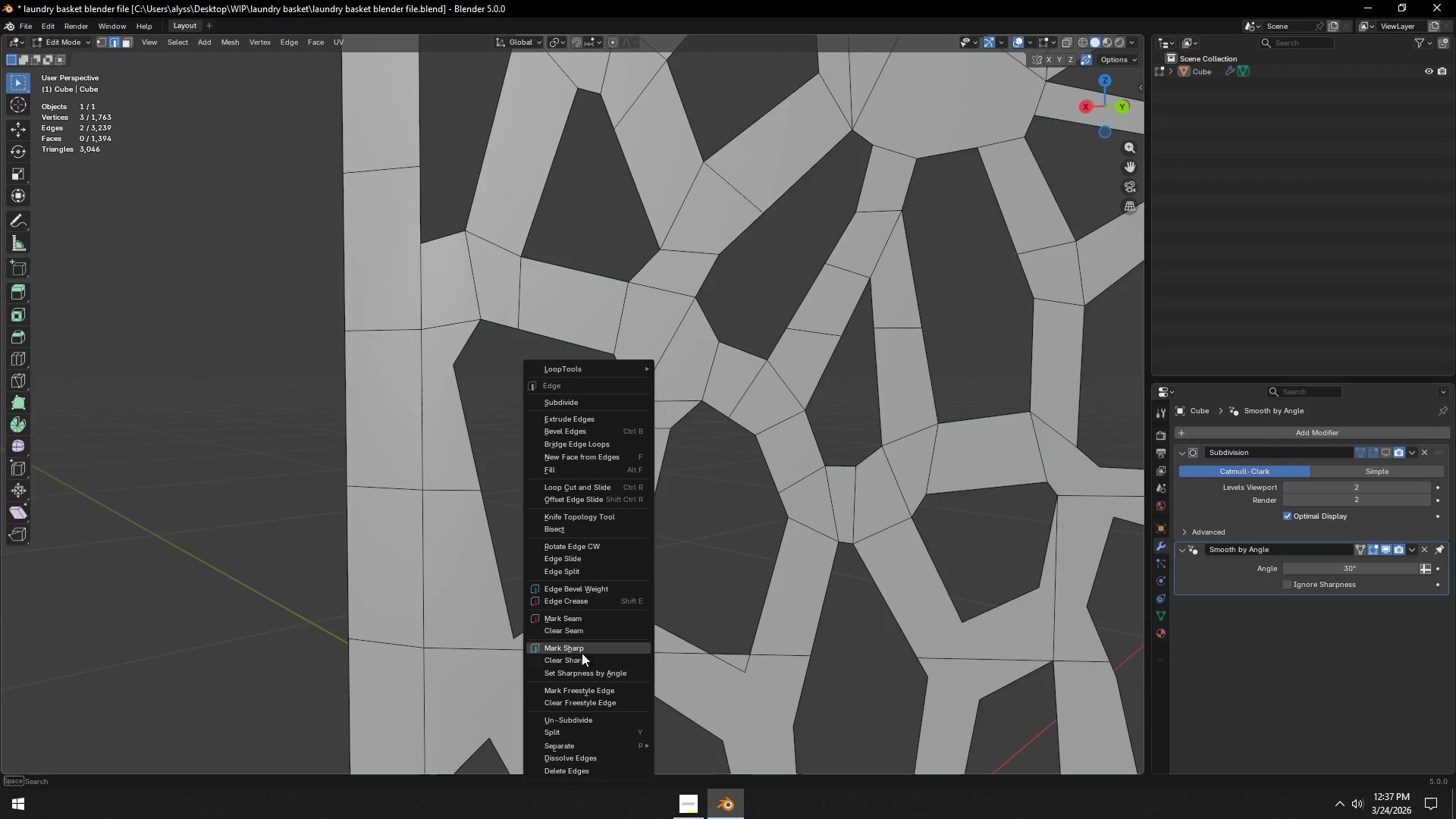 
left_click([729, 549])
 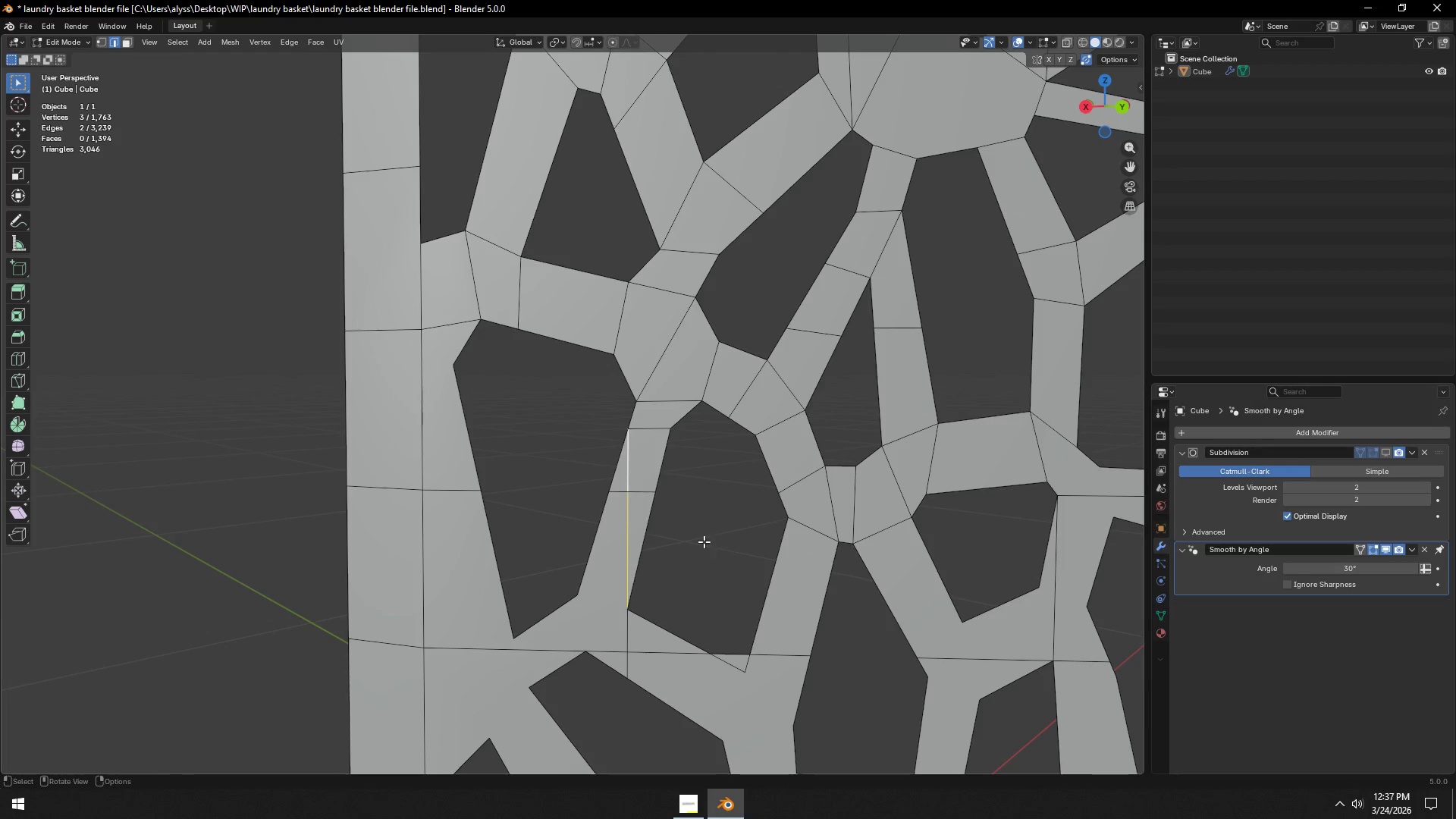 
key(X)
 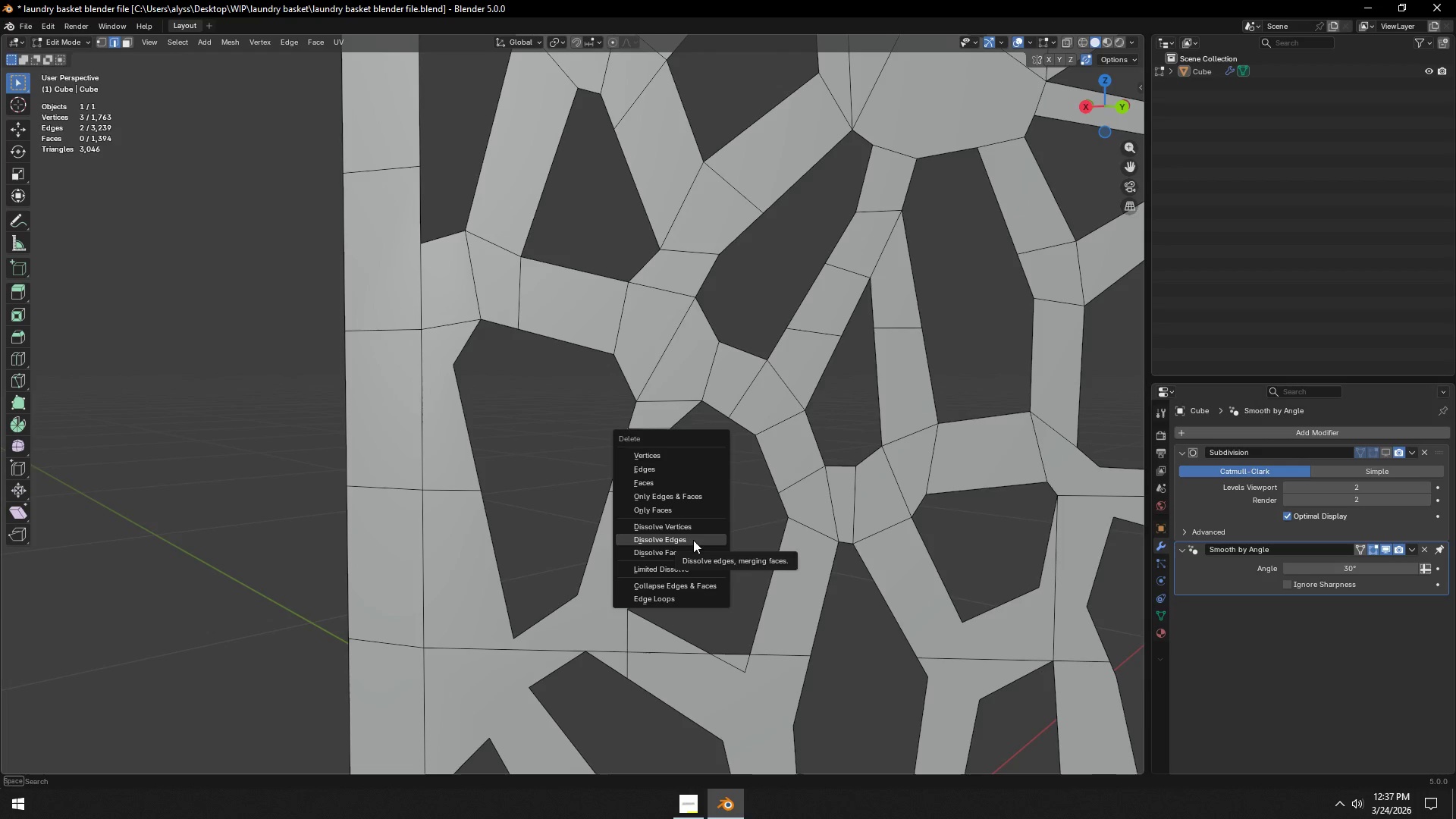 
left_click([693, 540])
 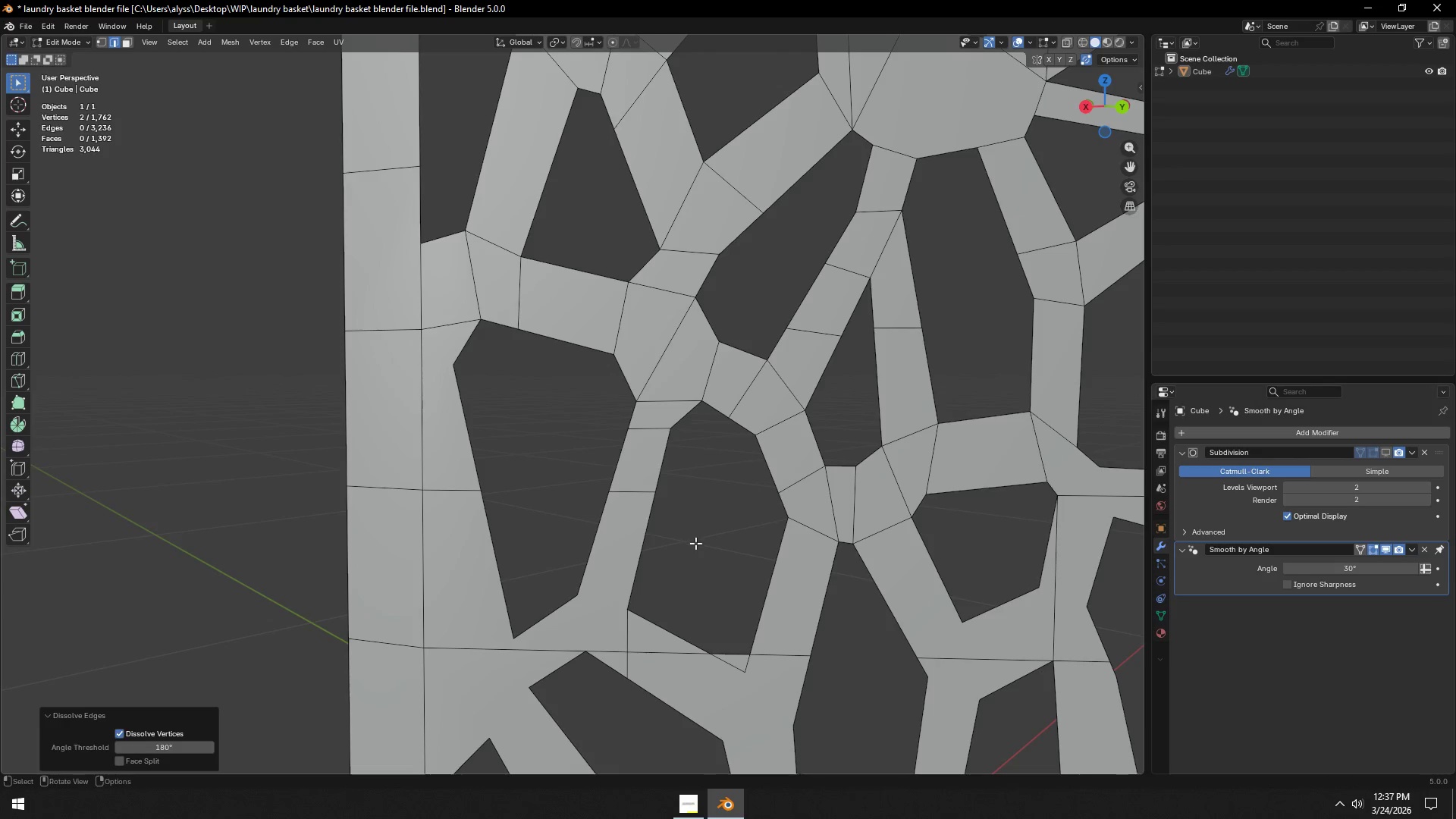 
key(1)
 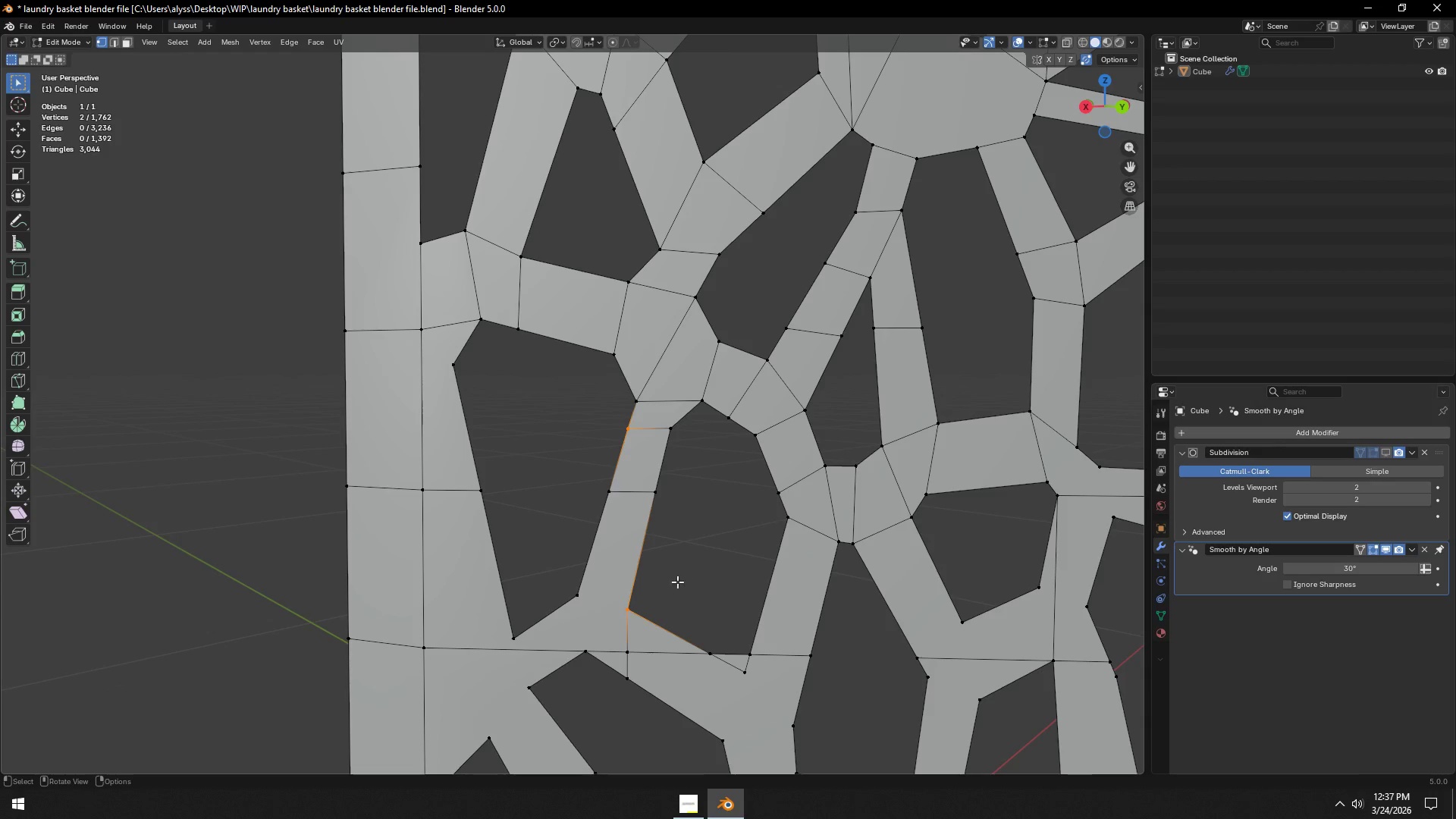 
hold_key(key=ShiftLeft, duration=0.36)
 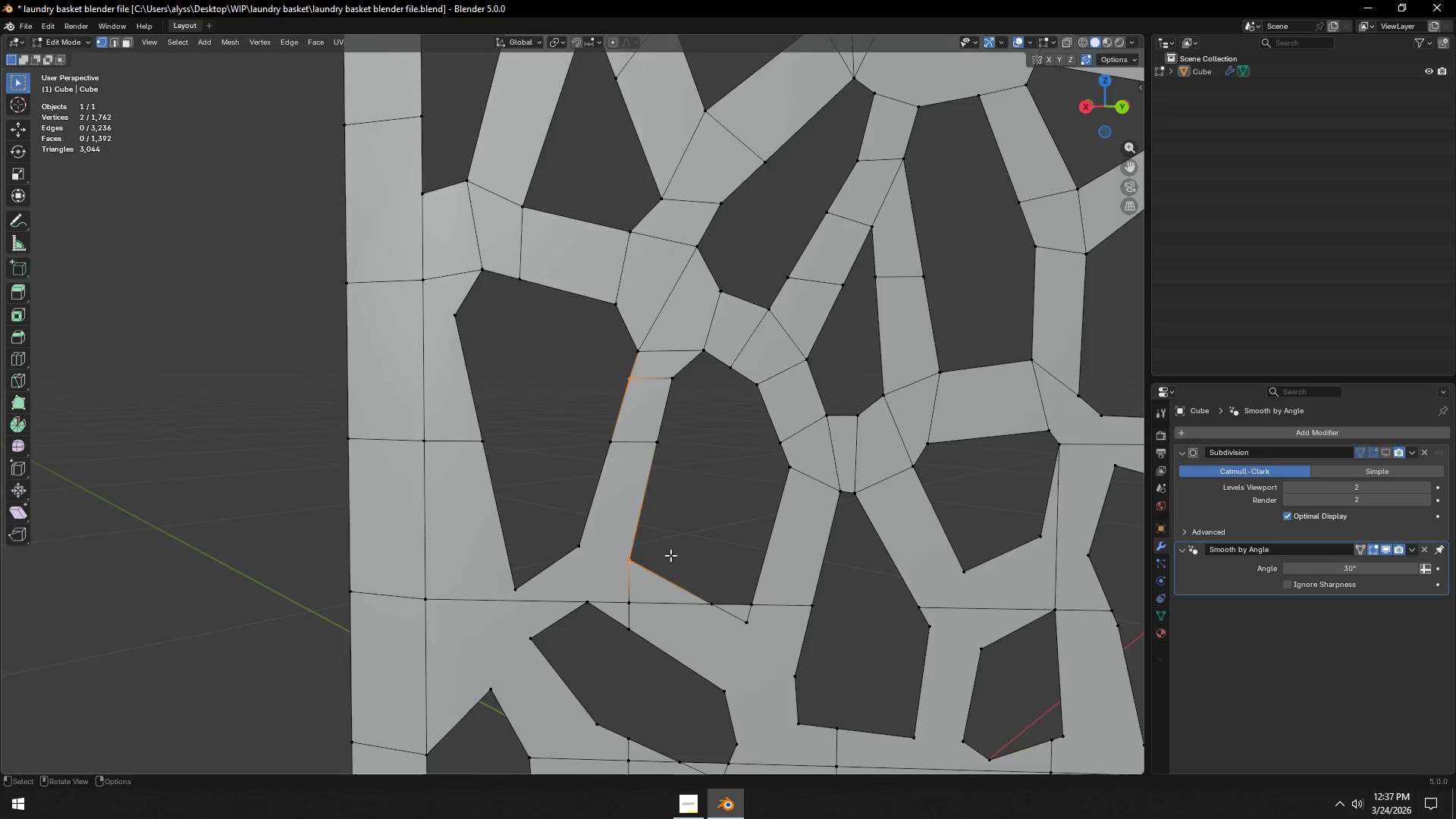 
scroll: coordinate [670, 558], scroll_direction: up, amount: 1.0
 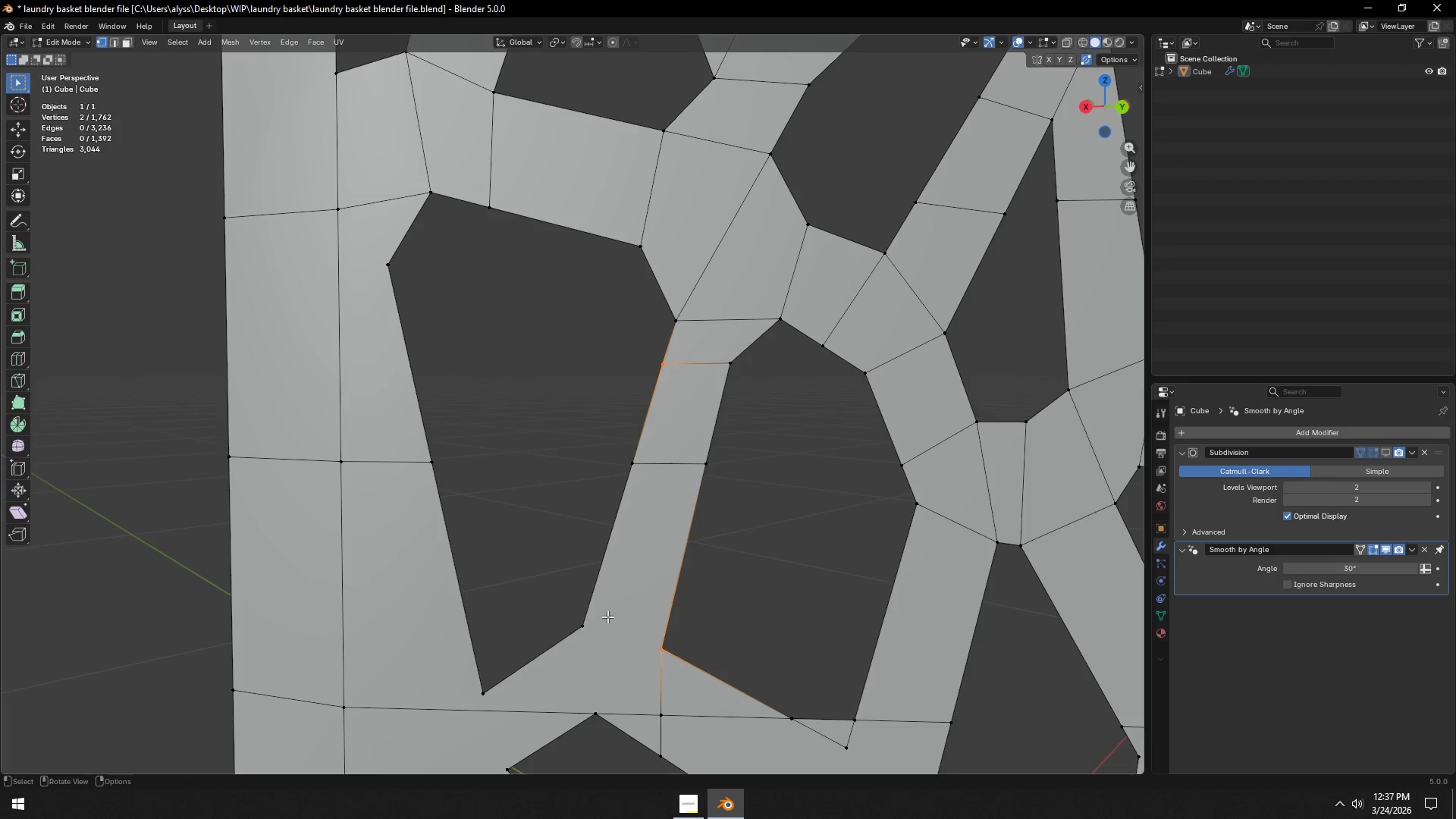 
left_click([583, 614])
 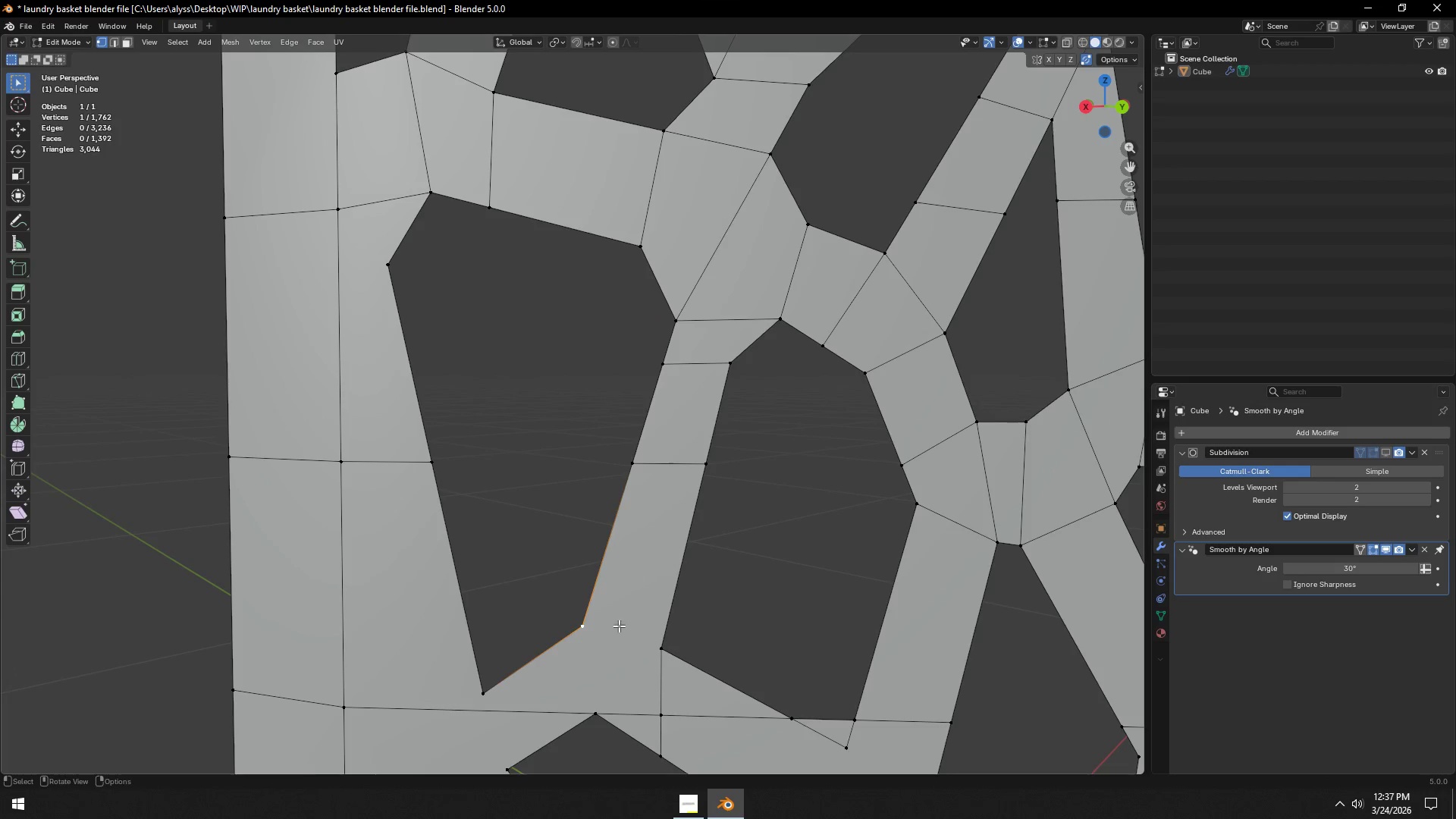 
hold_key(key=ShiftLeft, duration=0.38)
double_click([682, 646])
 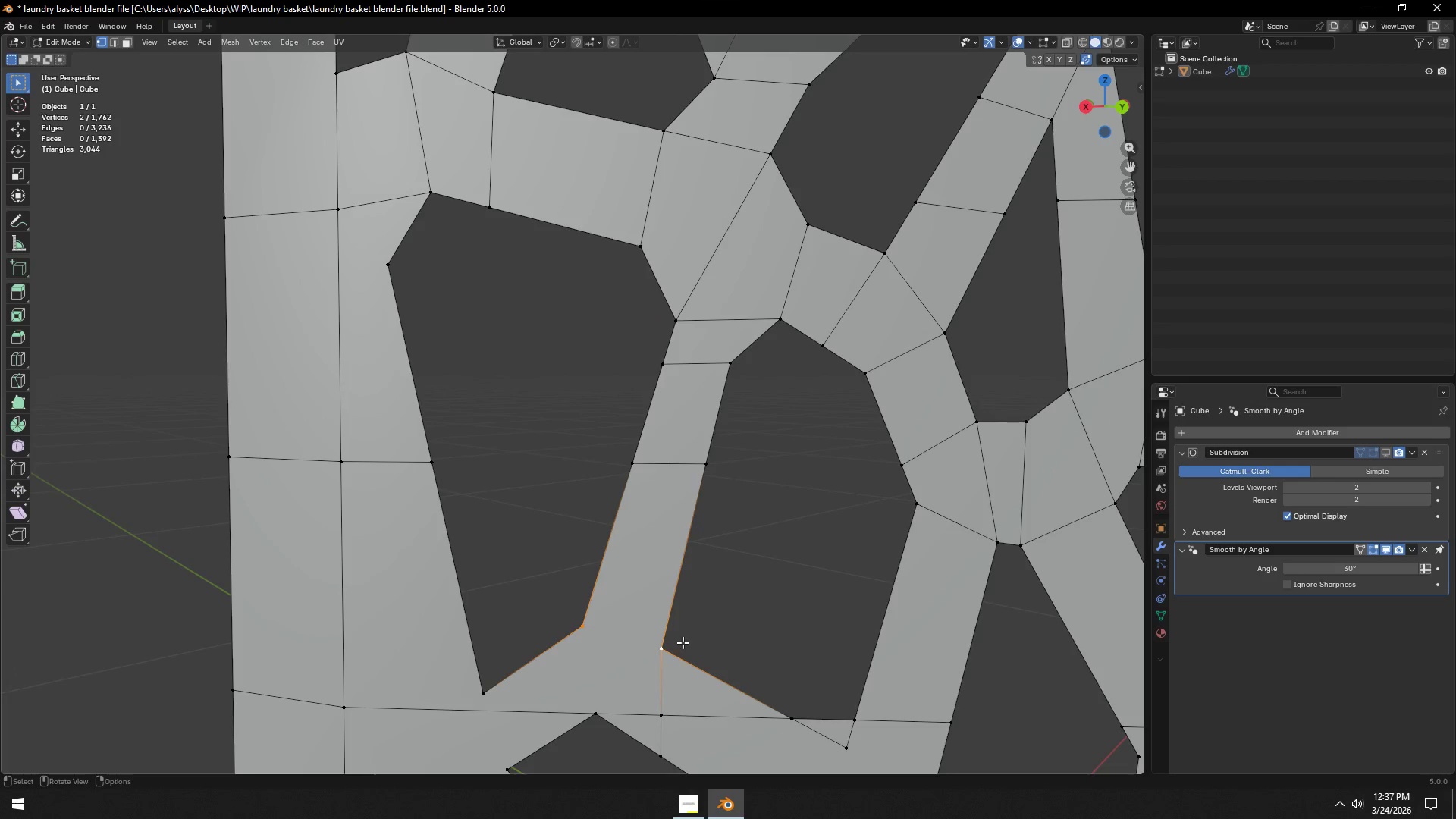 
key(J)
 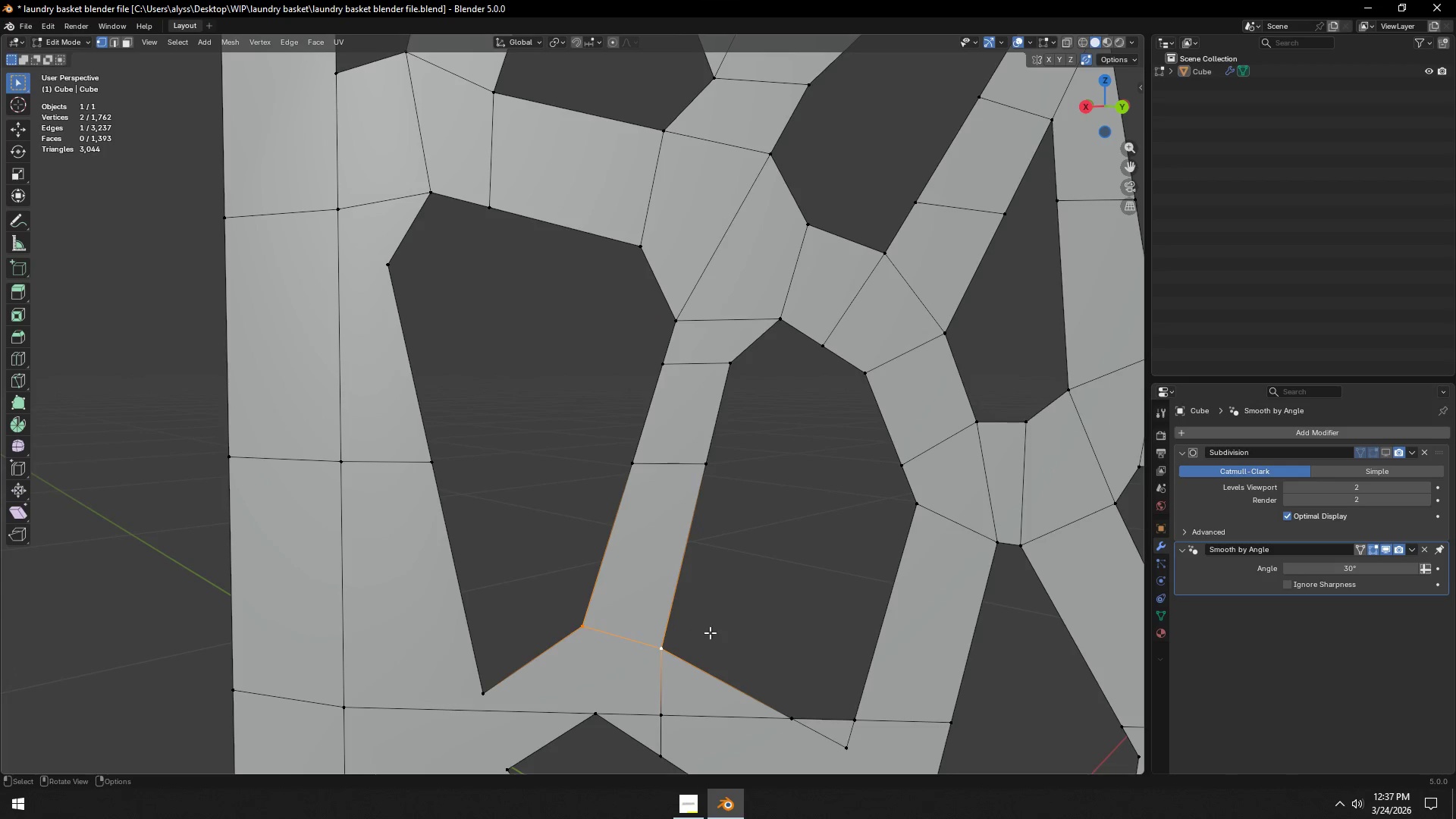 
left_click([739, 629])
 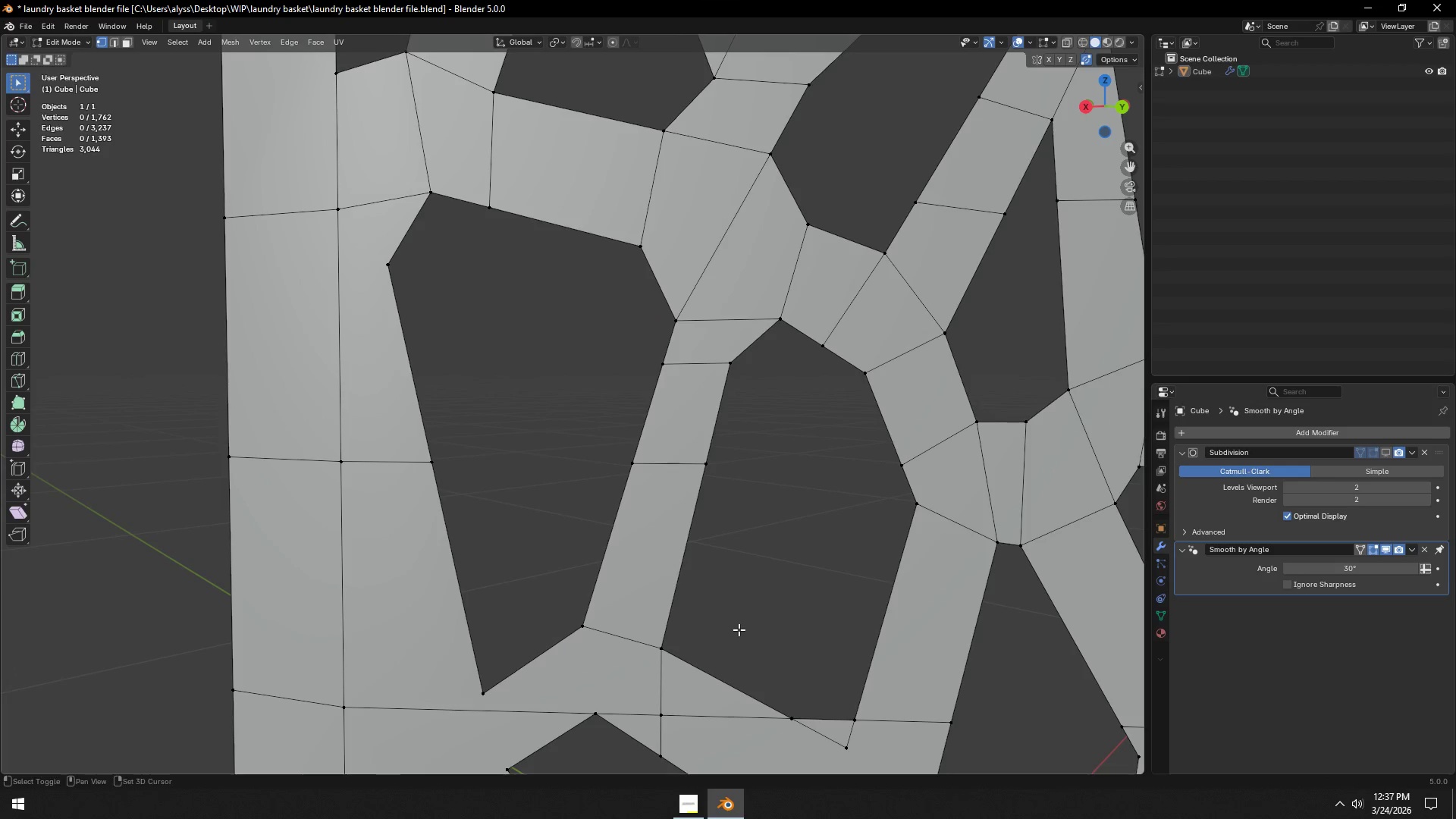 
hold_key(key=ShiftLeft, duration=0.67)
 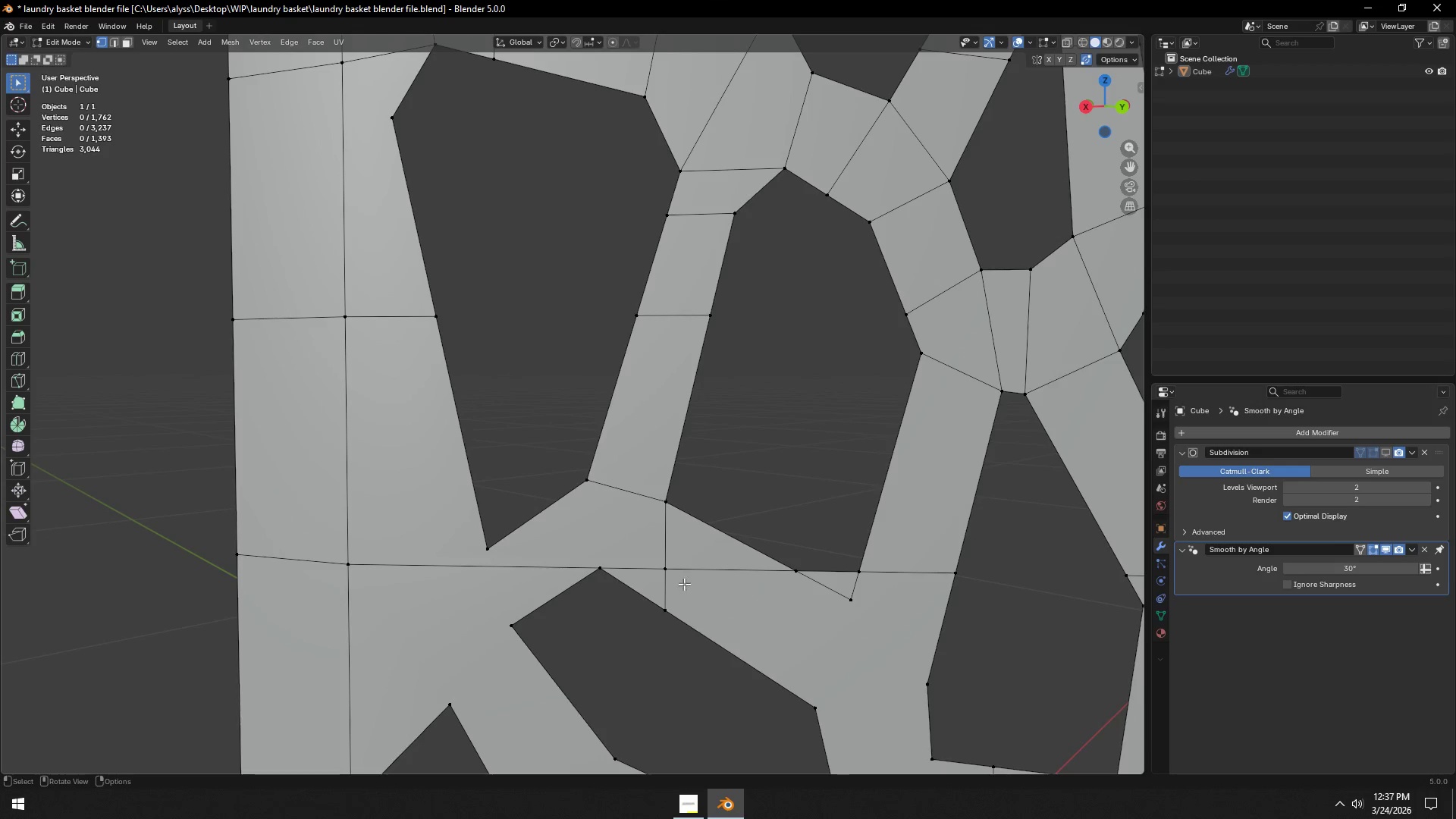 
left_click([675, 601])
 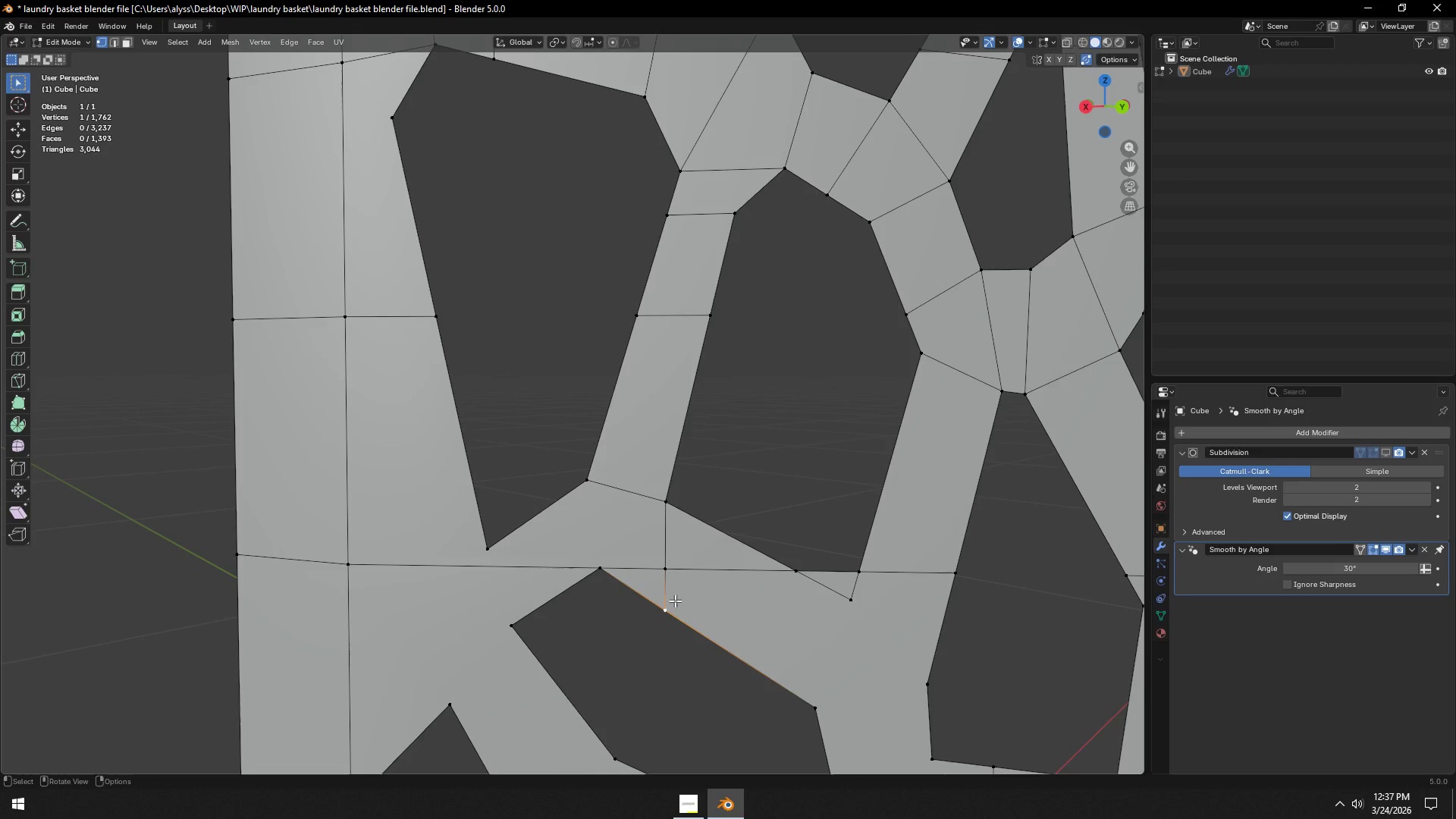 
type(gg)
 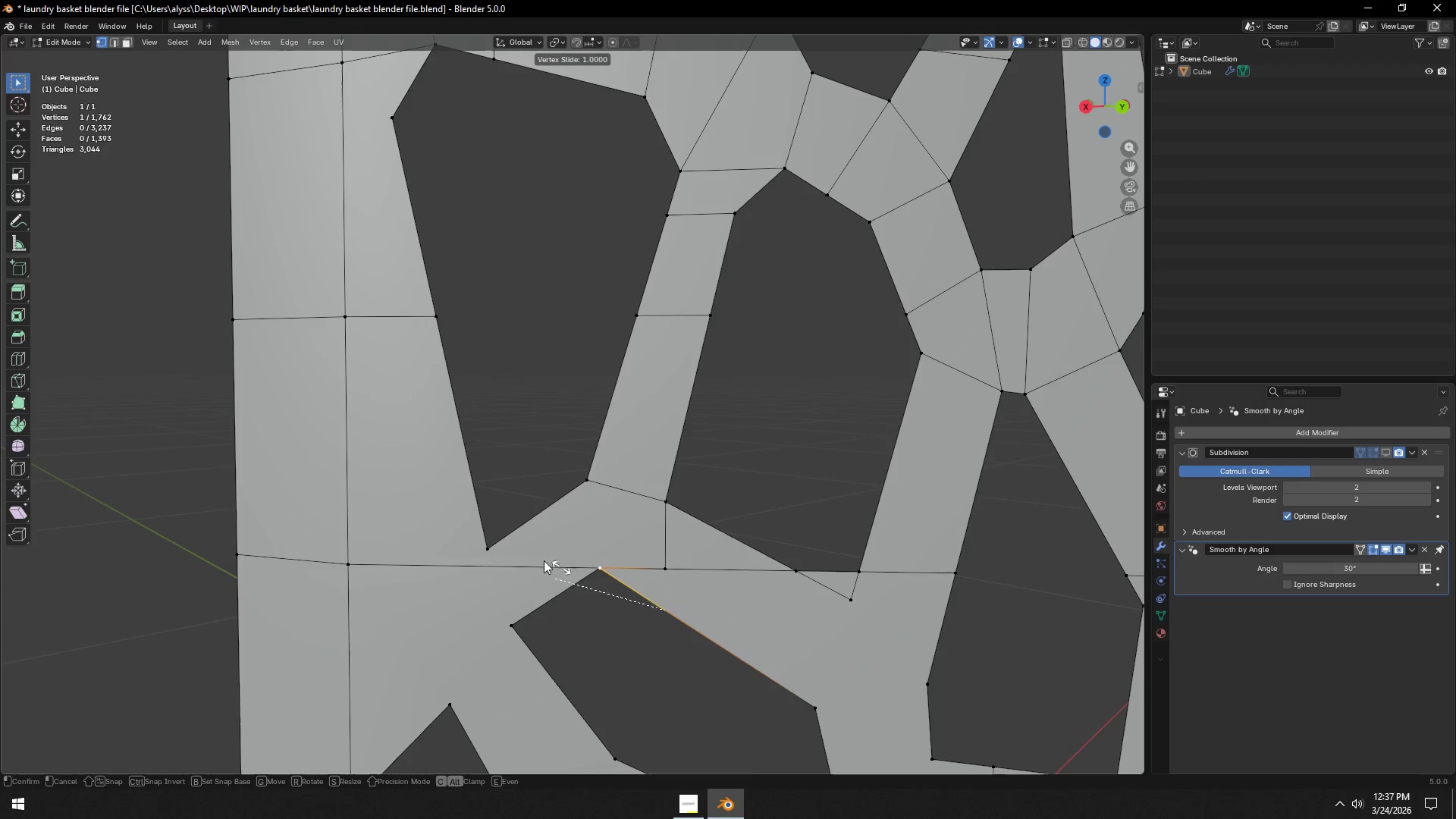 
left_click([529, 554])
 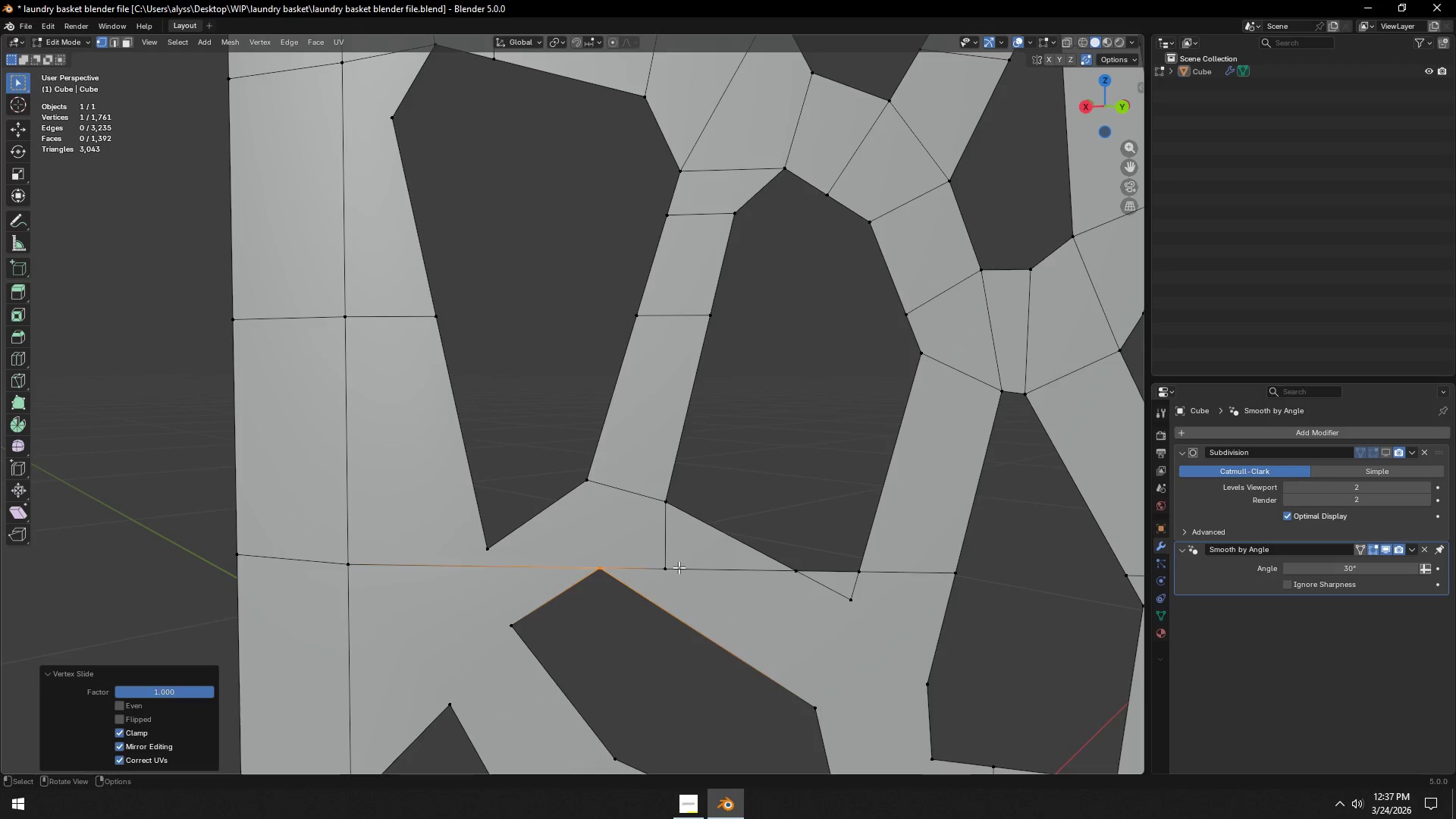 
left_click([681, 570])
 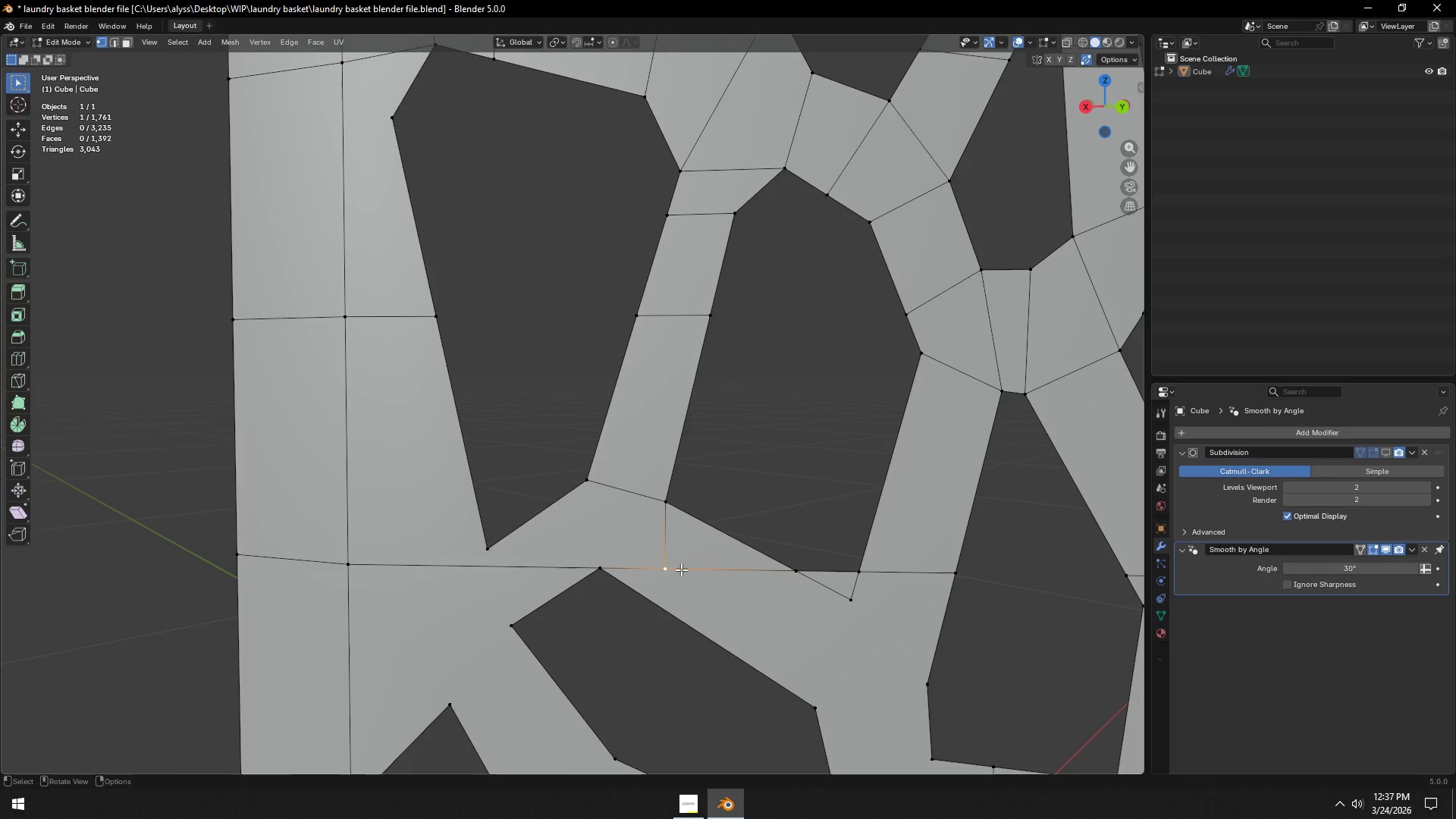 
type(gg)
 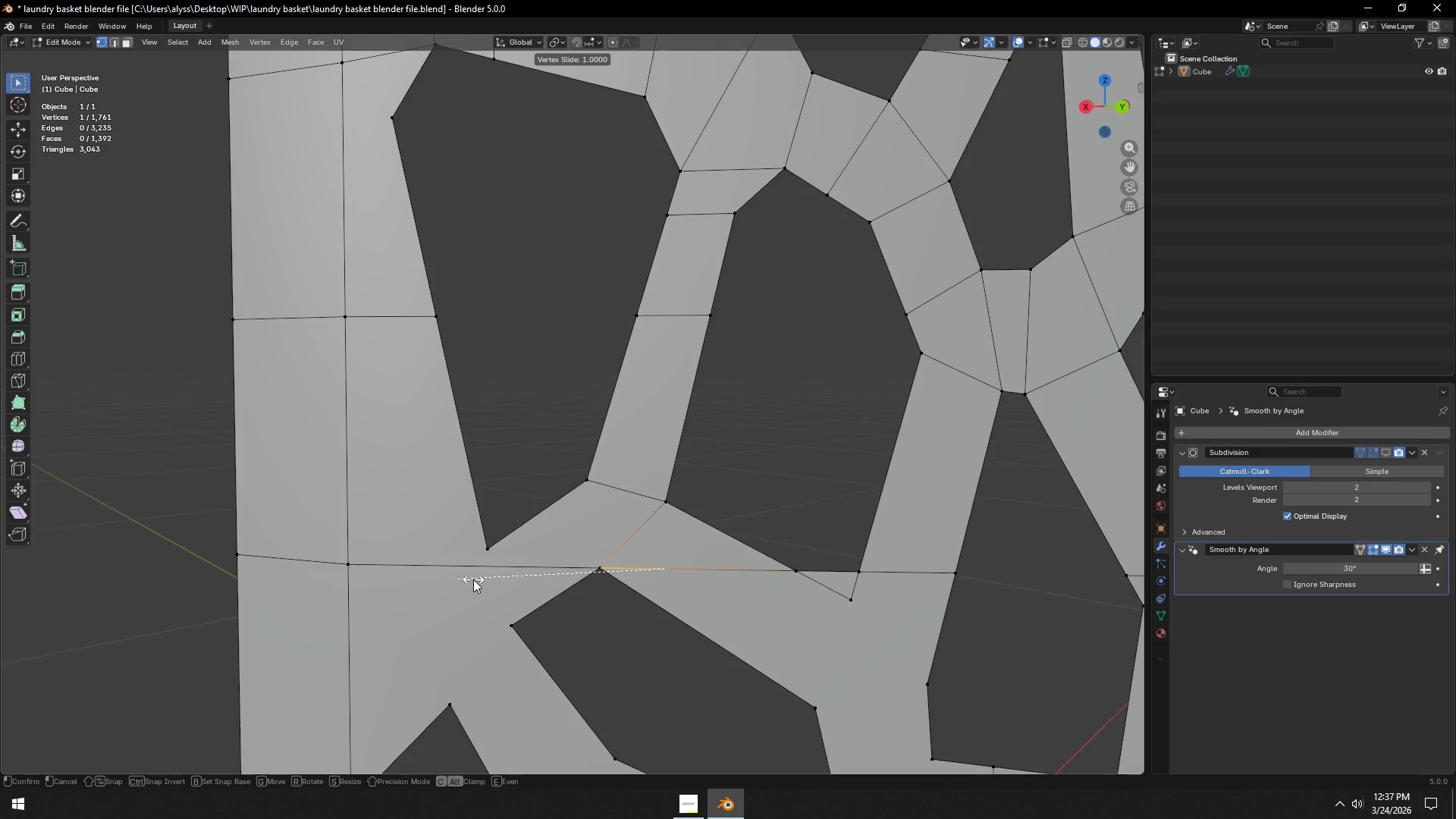 
left_click([473, 579])
 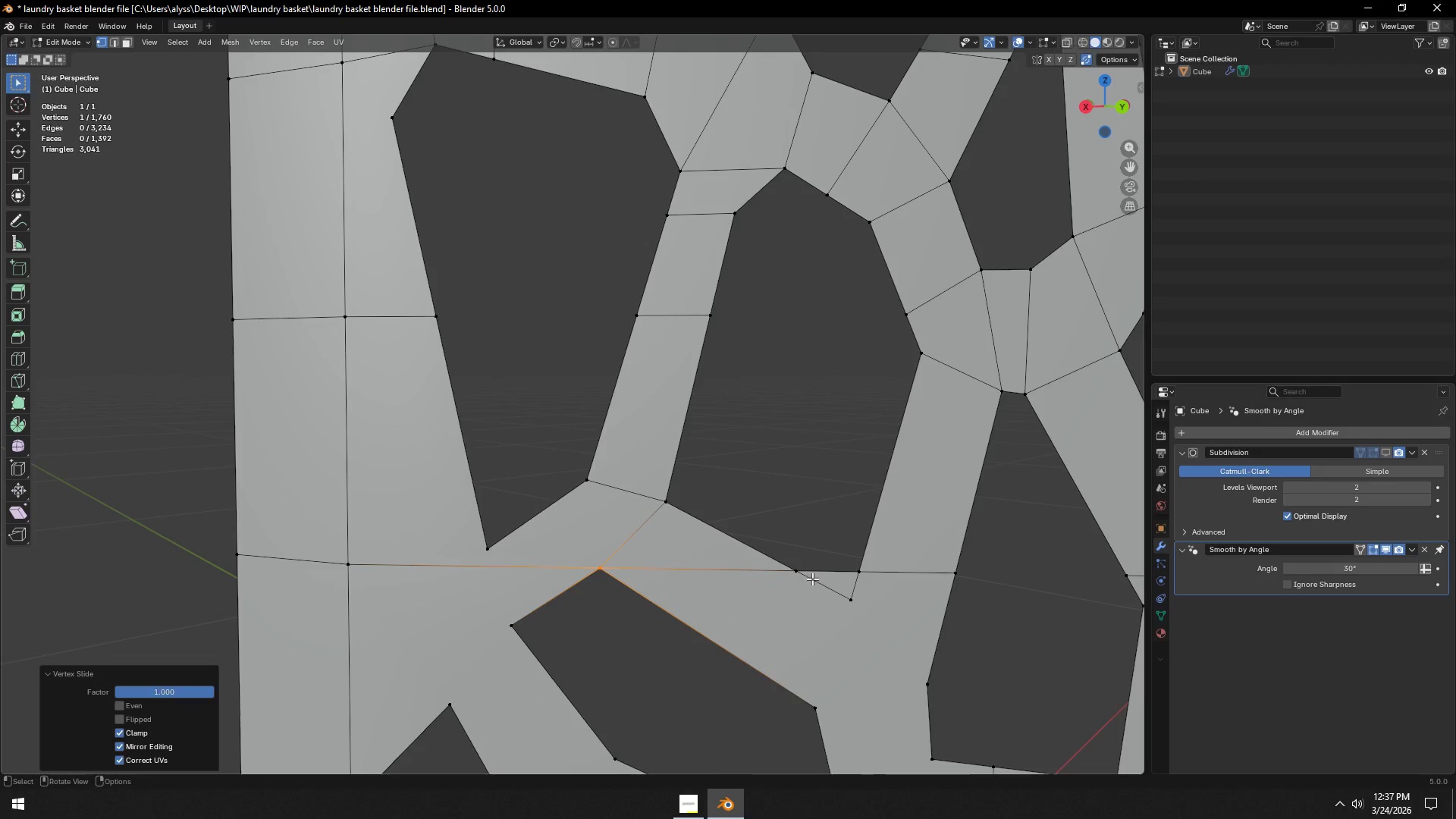 
key(2)
 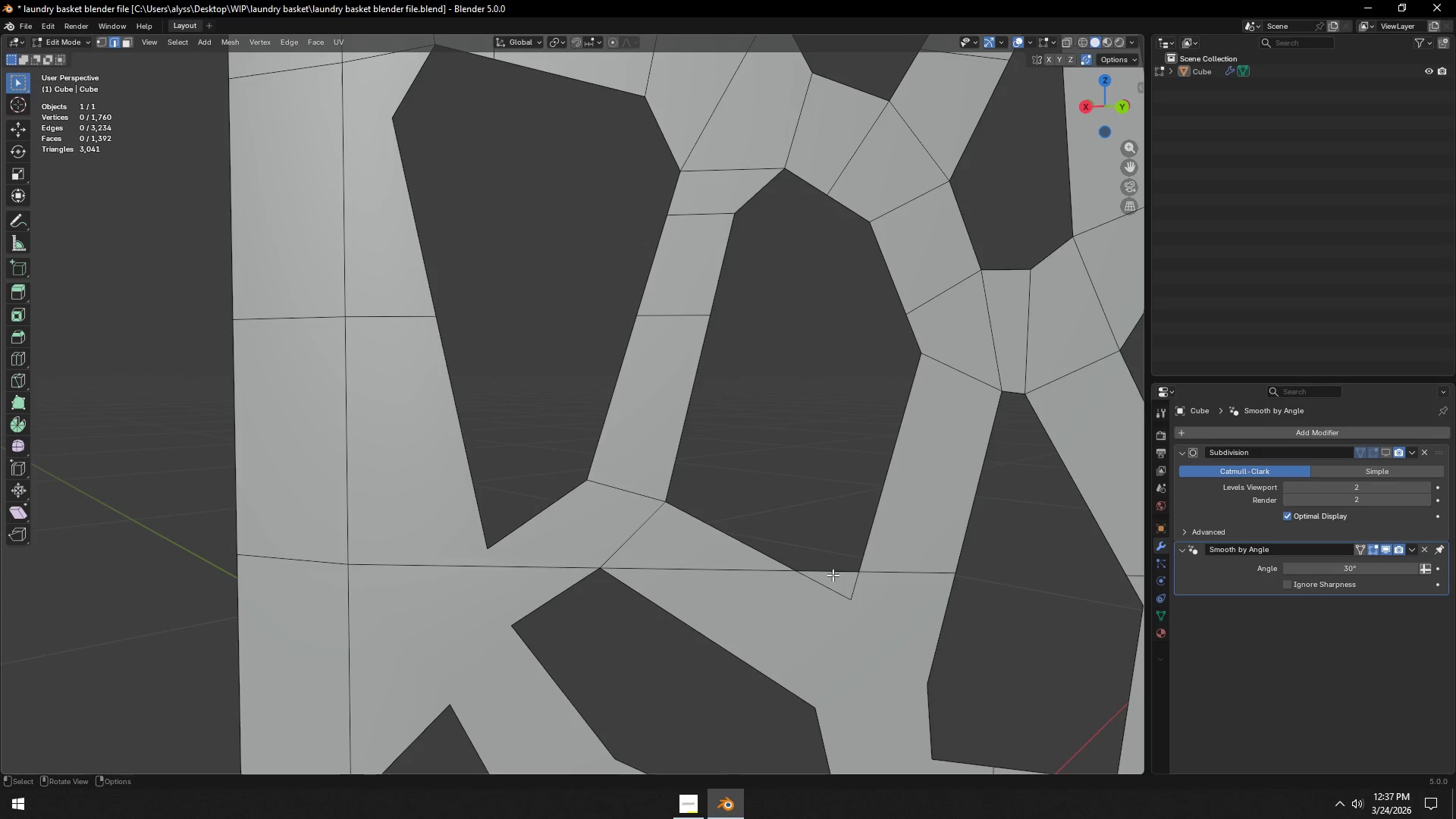 
left_click([833, 575])
 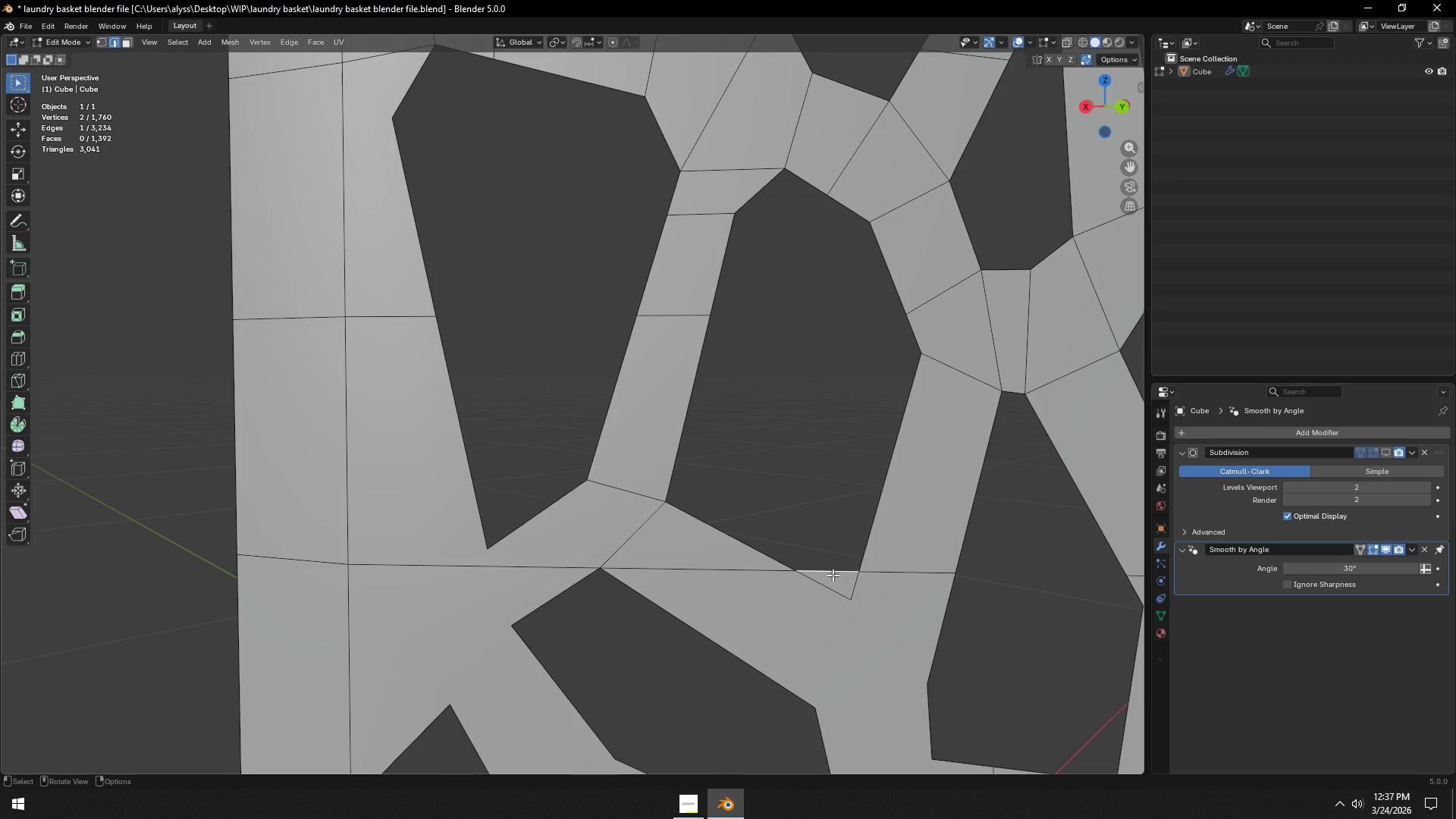 
key(X)
 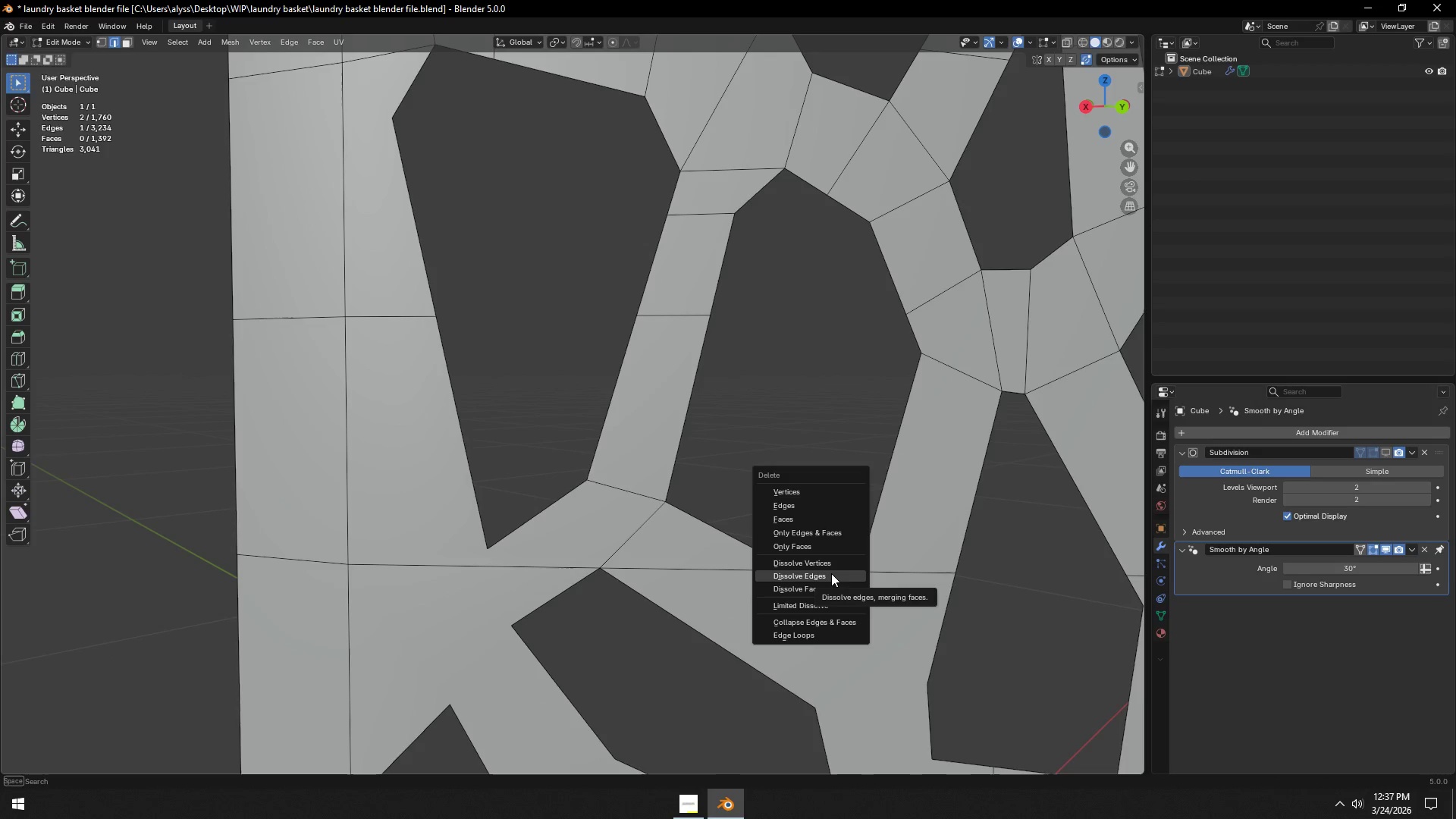 
left_click([831, 574])
 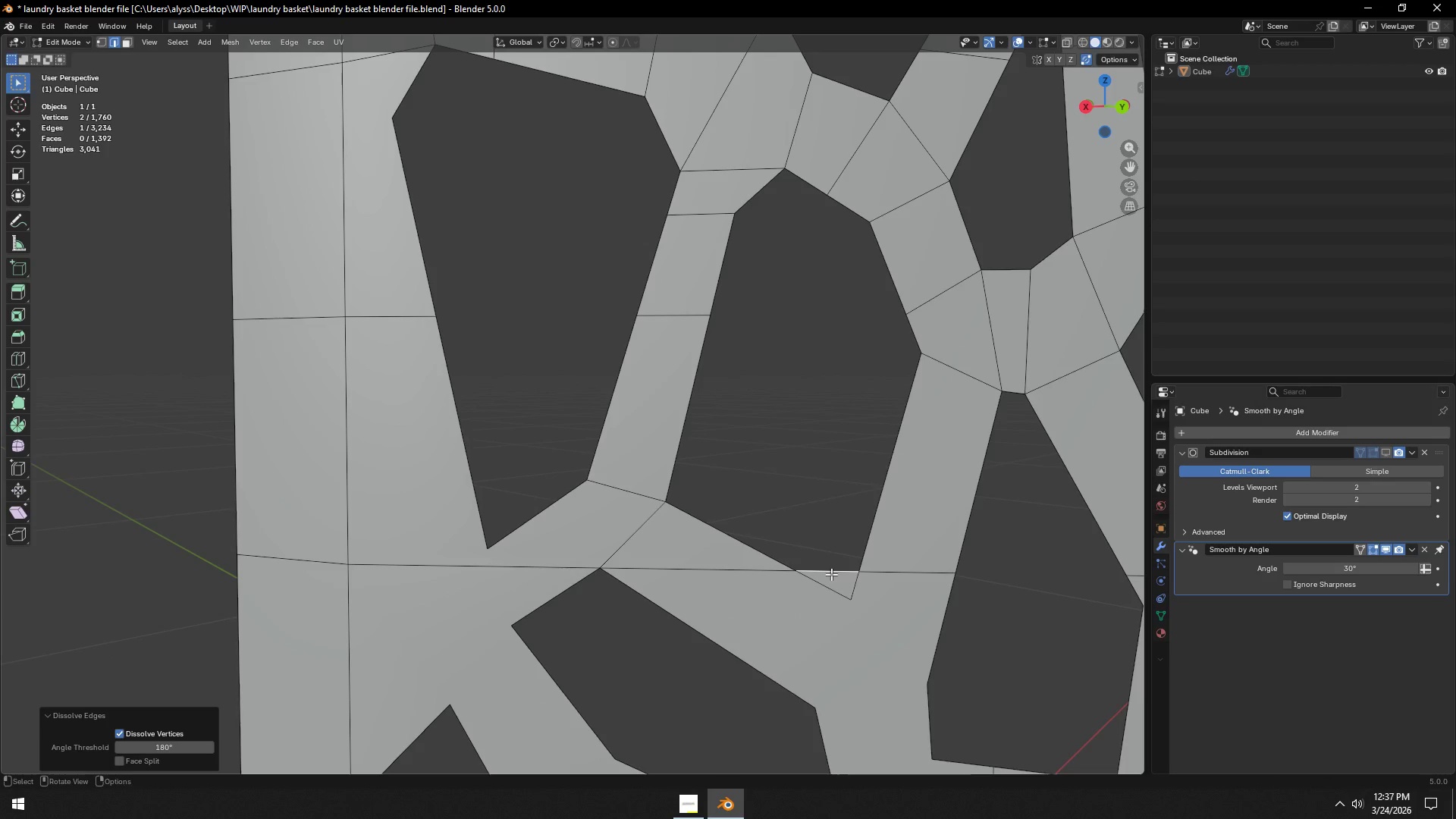 
key(X)
 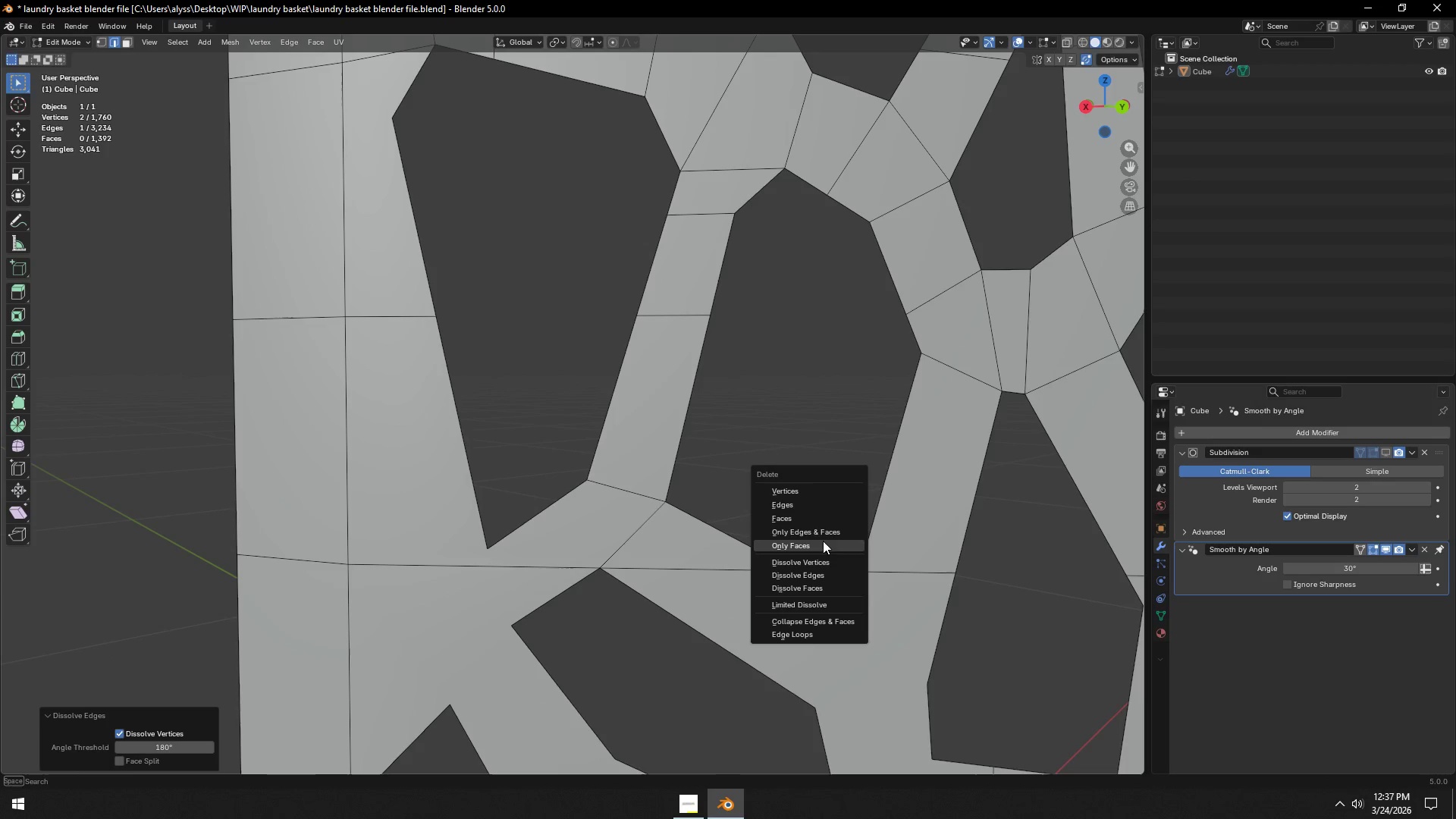 
left_click([824, 529])
 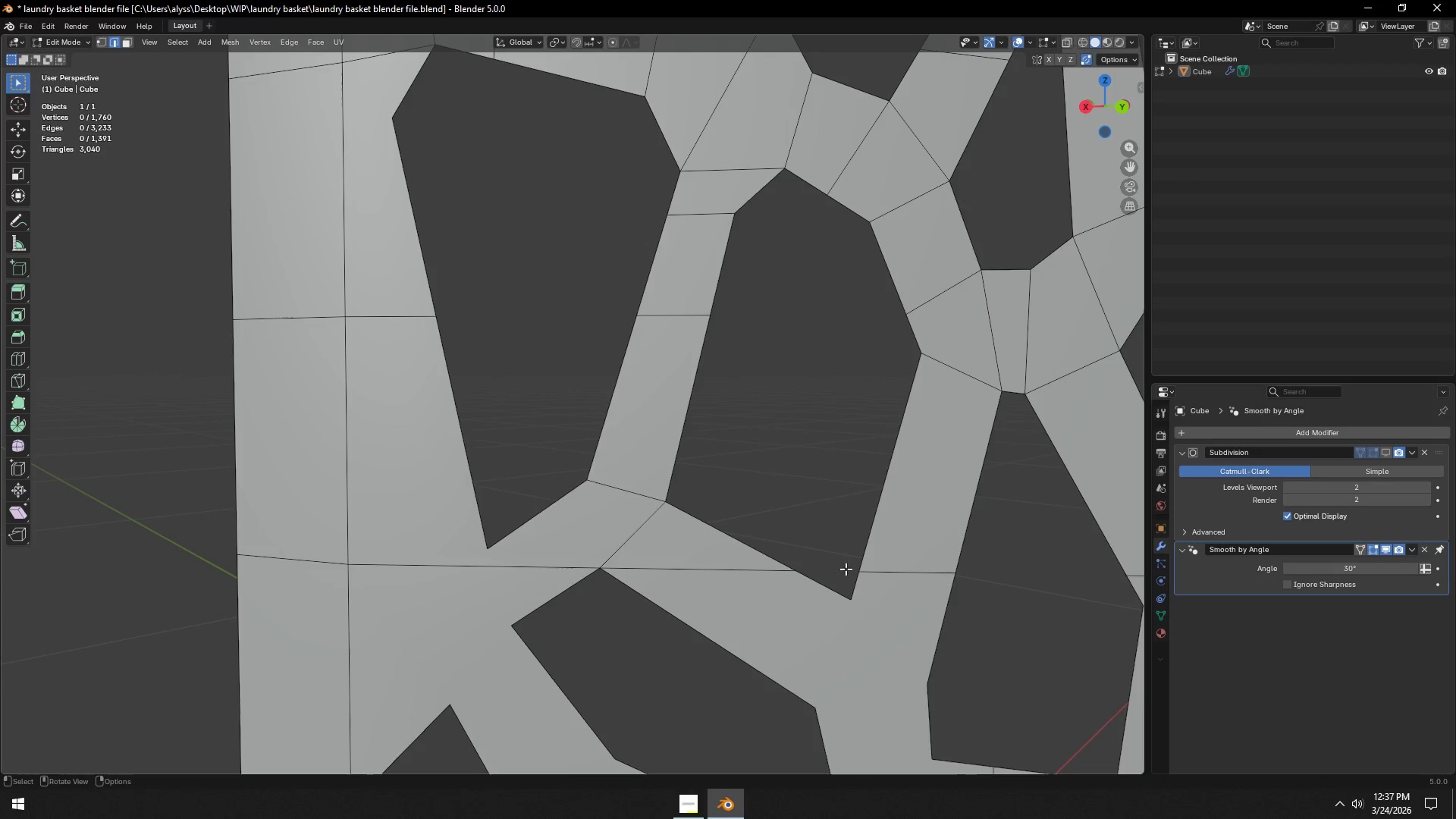 
type(12)
 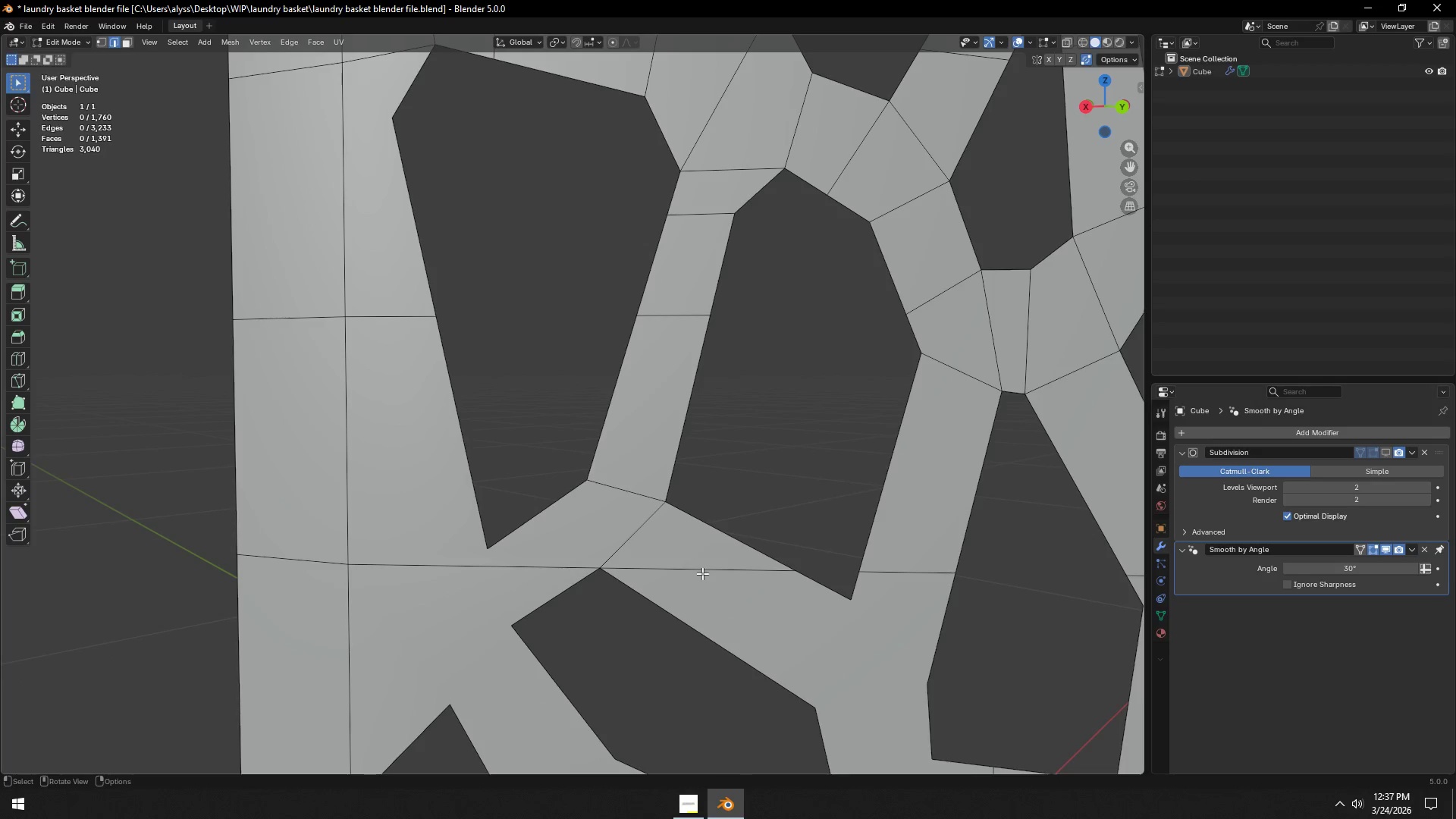 
left_click([702, 573])
 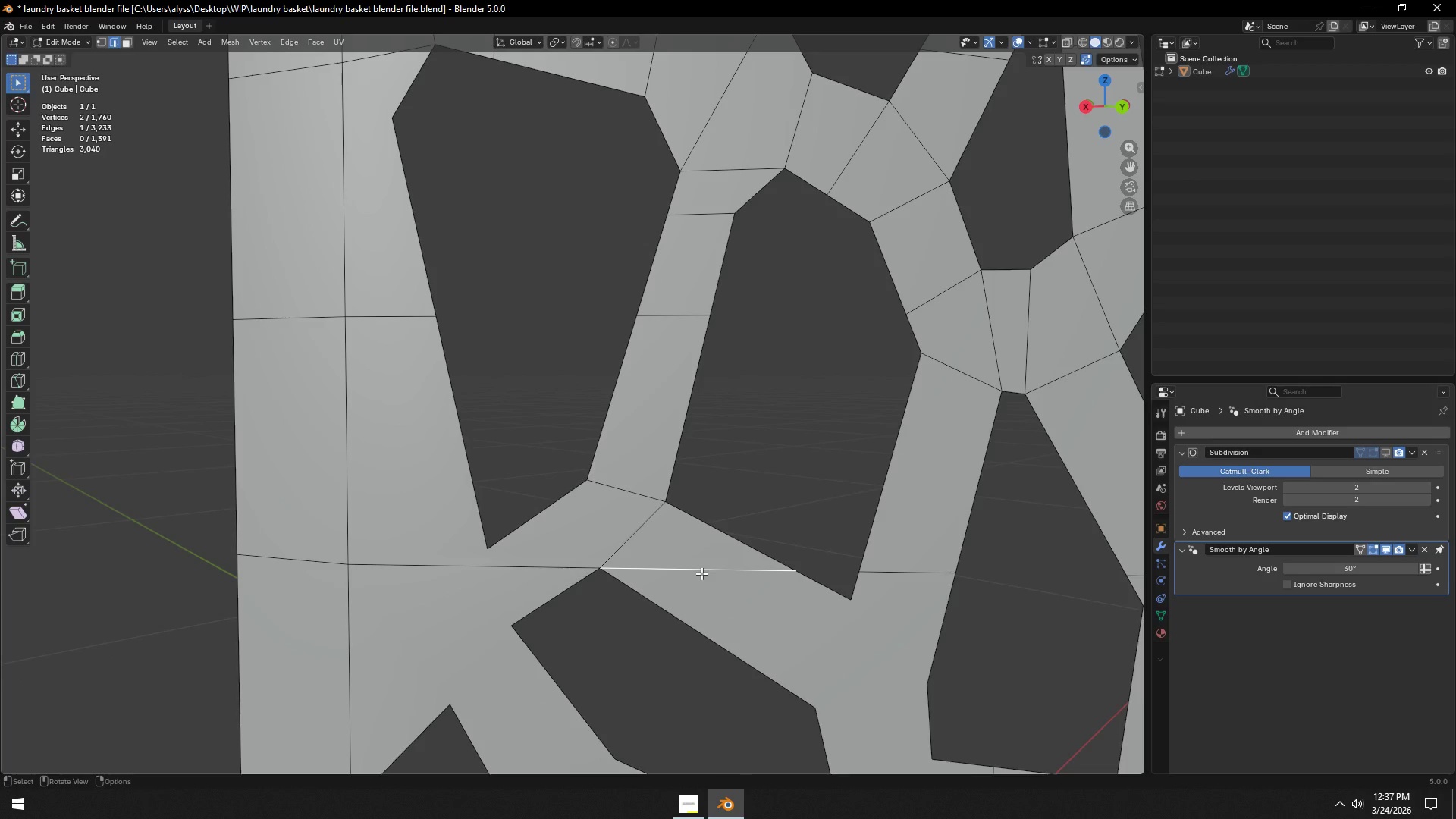 
key(X)
 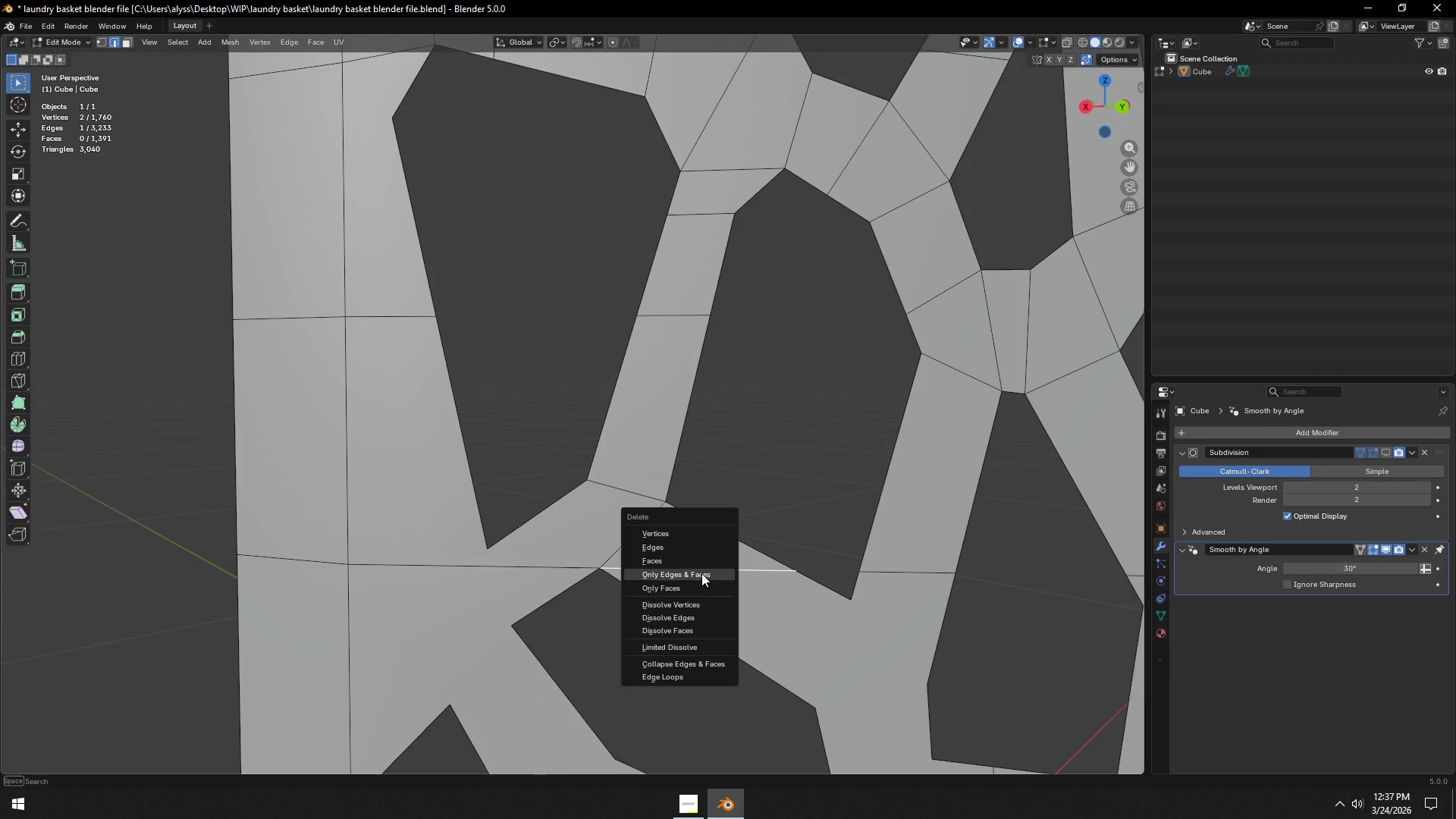 
left_click([701, 573])
 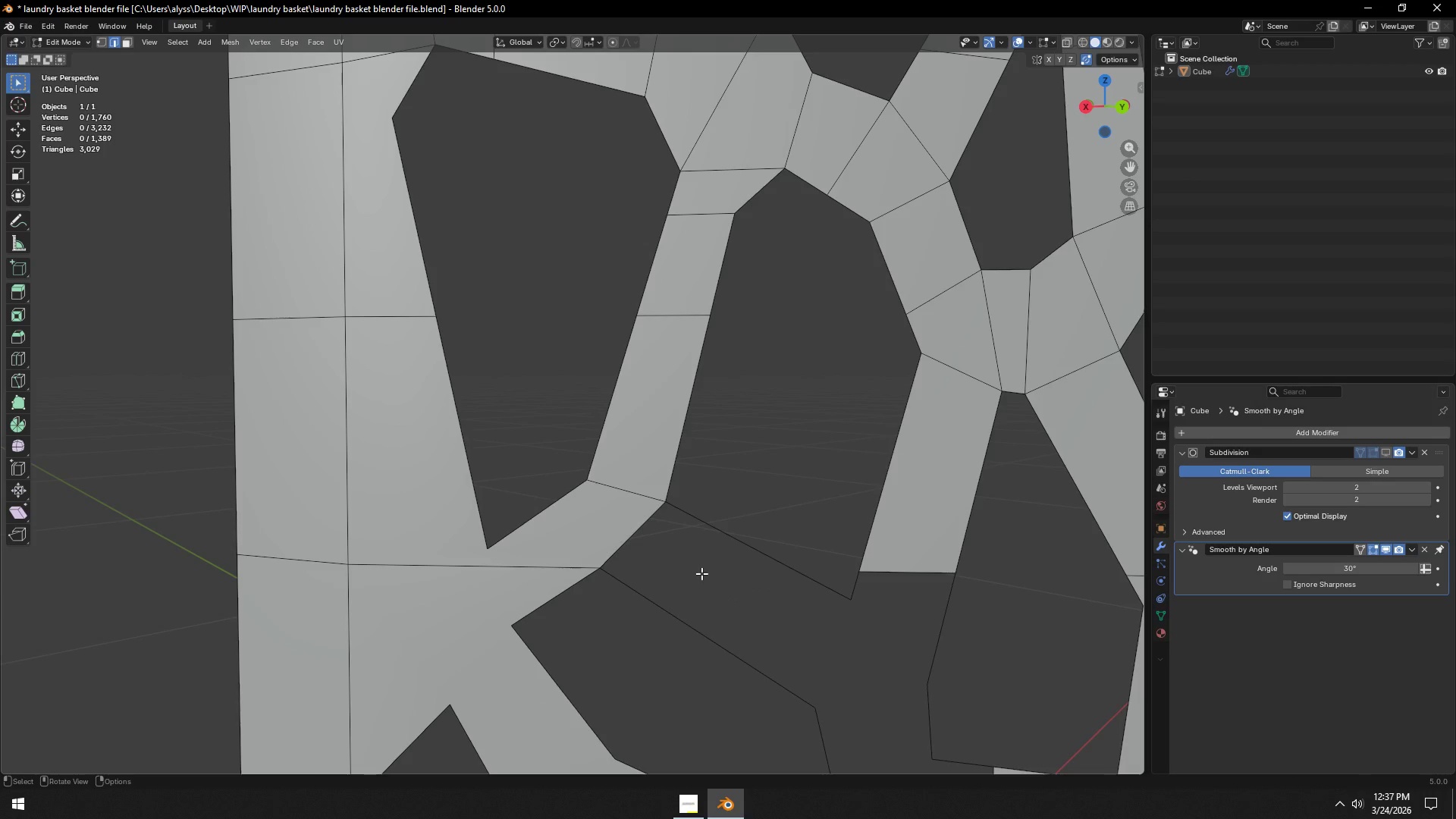 
key(Control+ControlLeft)
 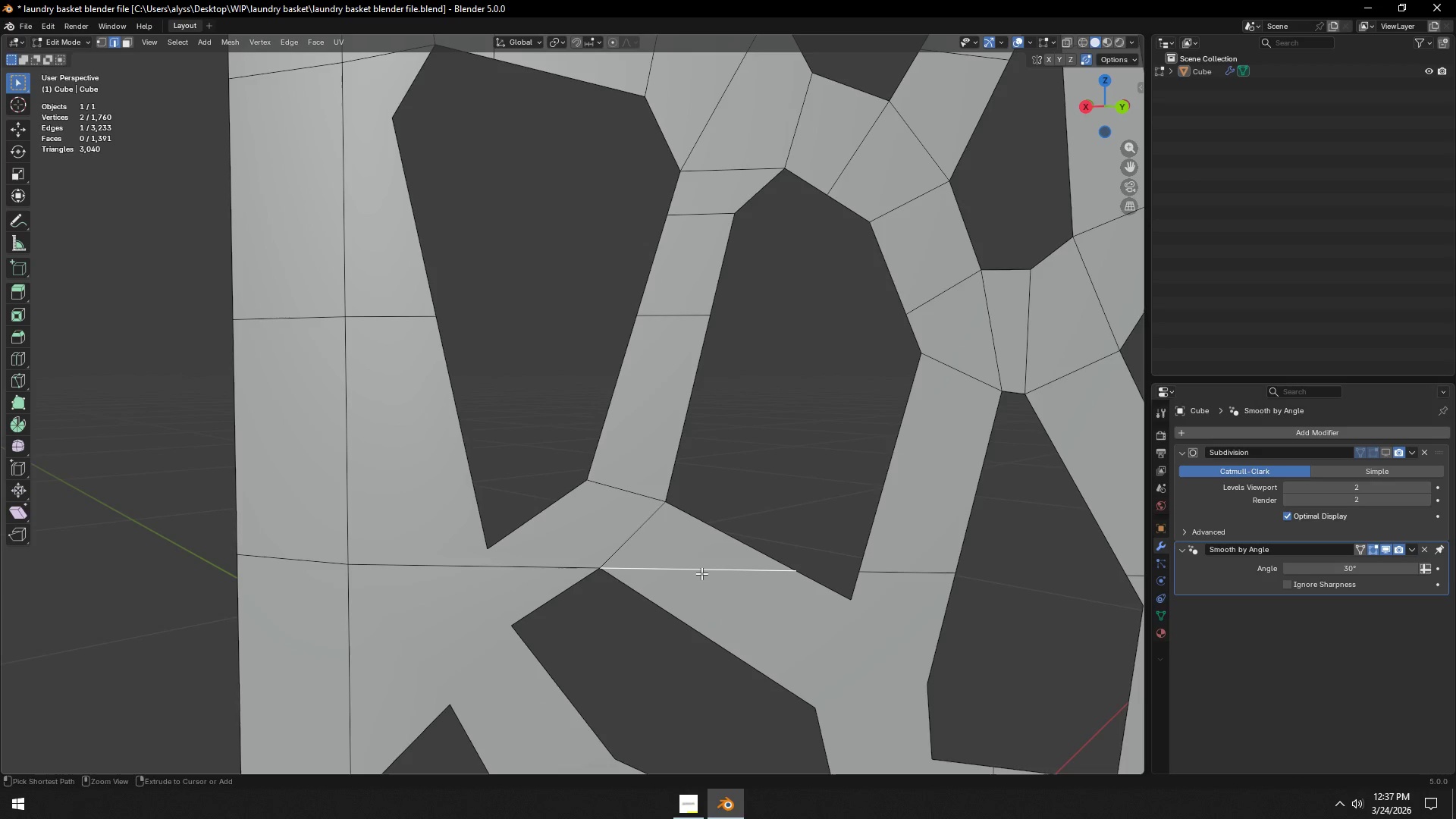 
key(Control+Z)
 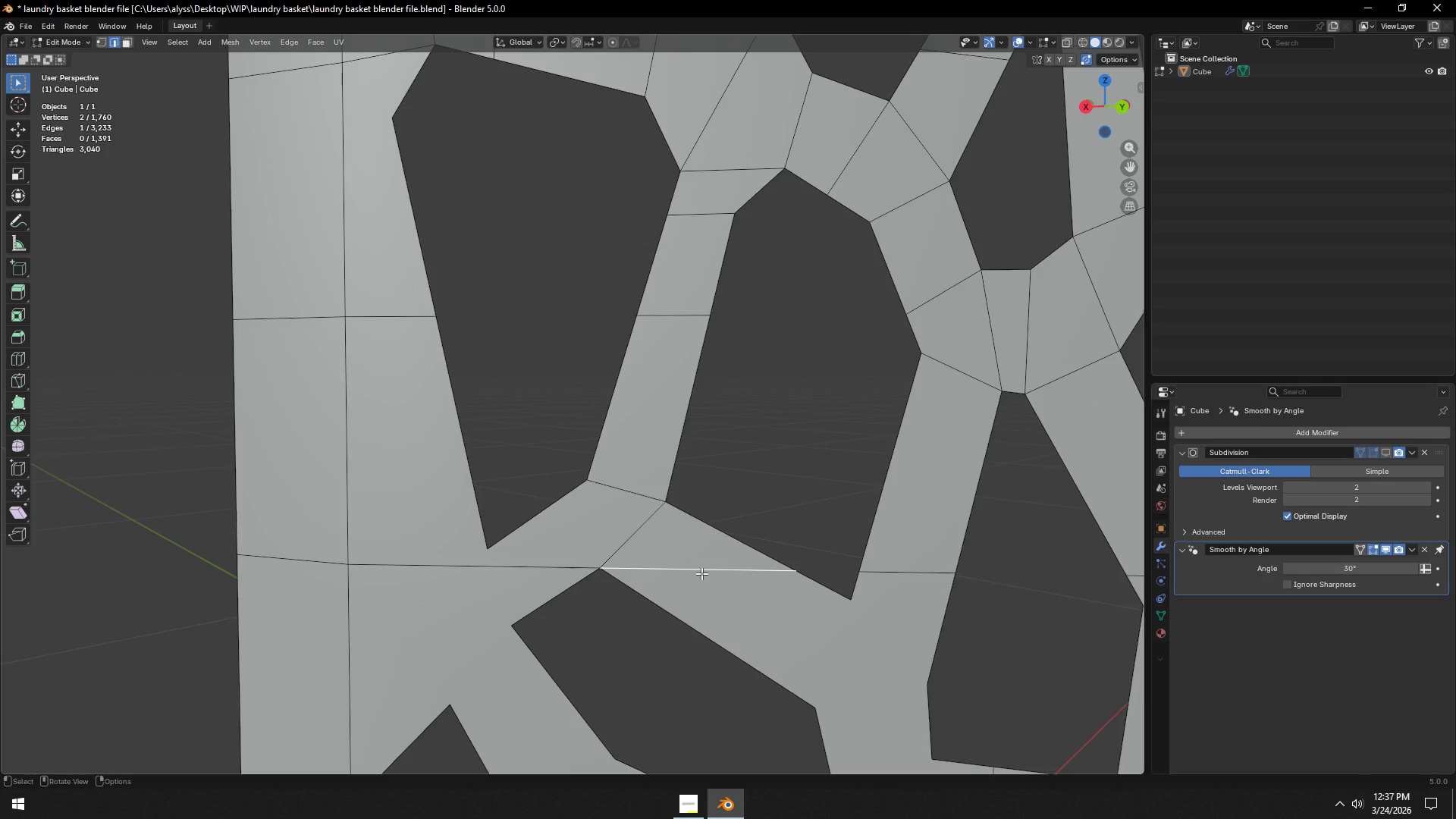 
key(X)
 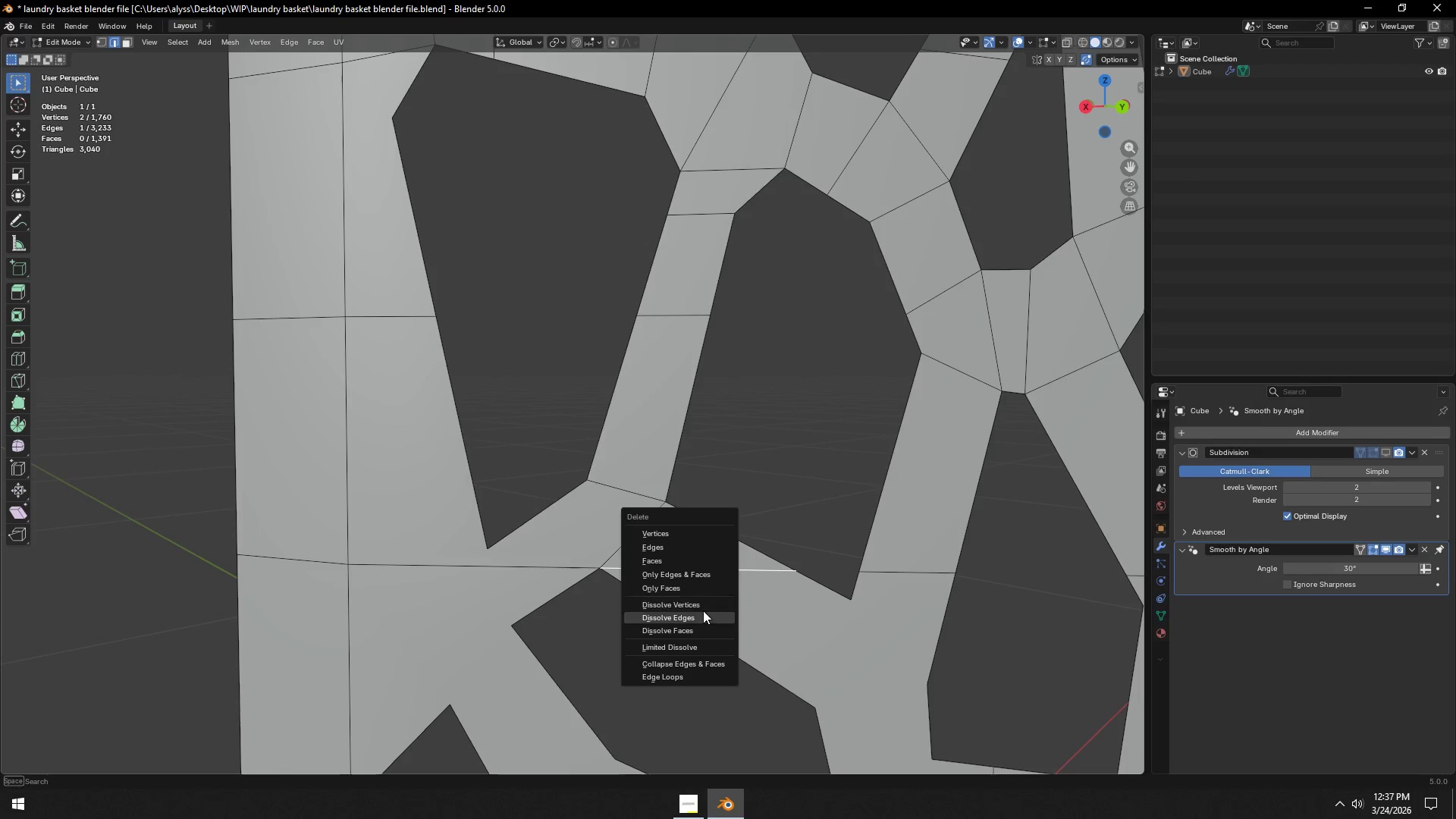 
left_click([703, 610])
 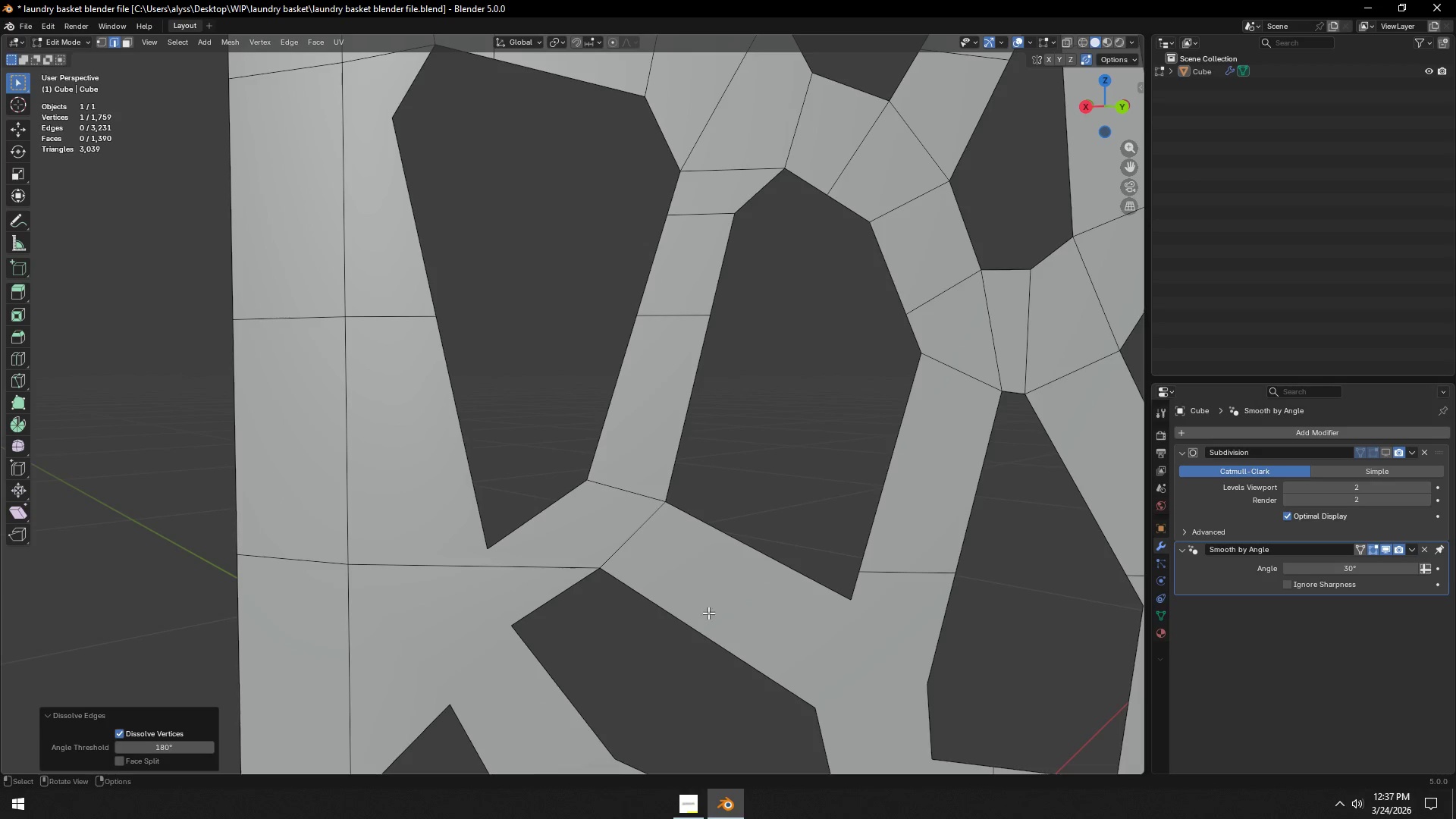 
key(1)
 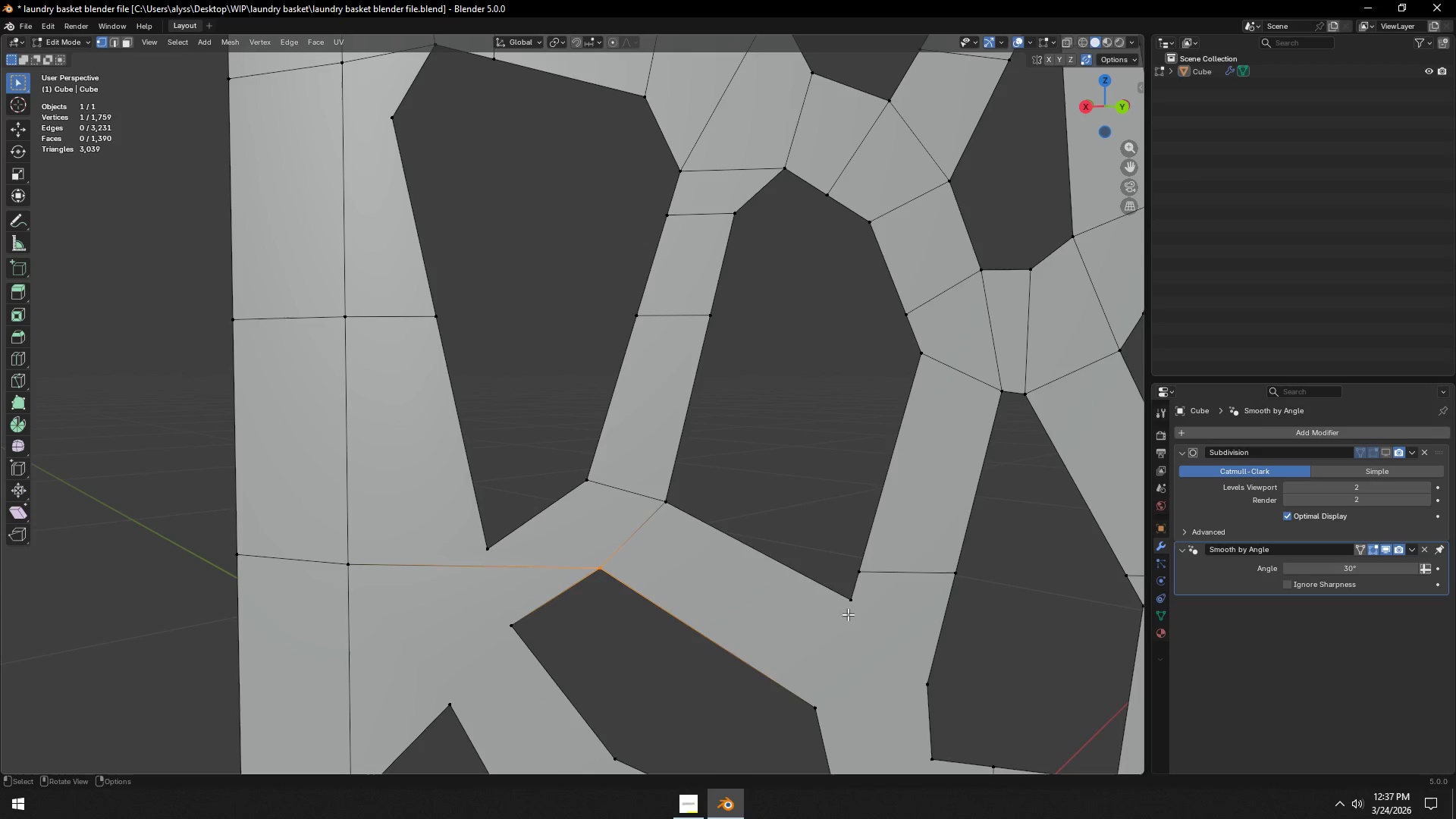 
left_click([849, 610])
 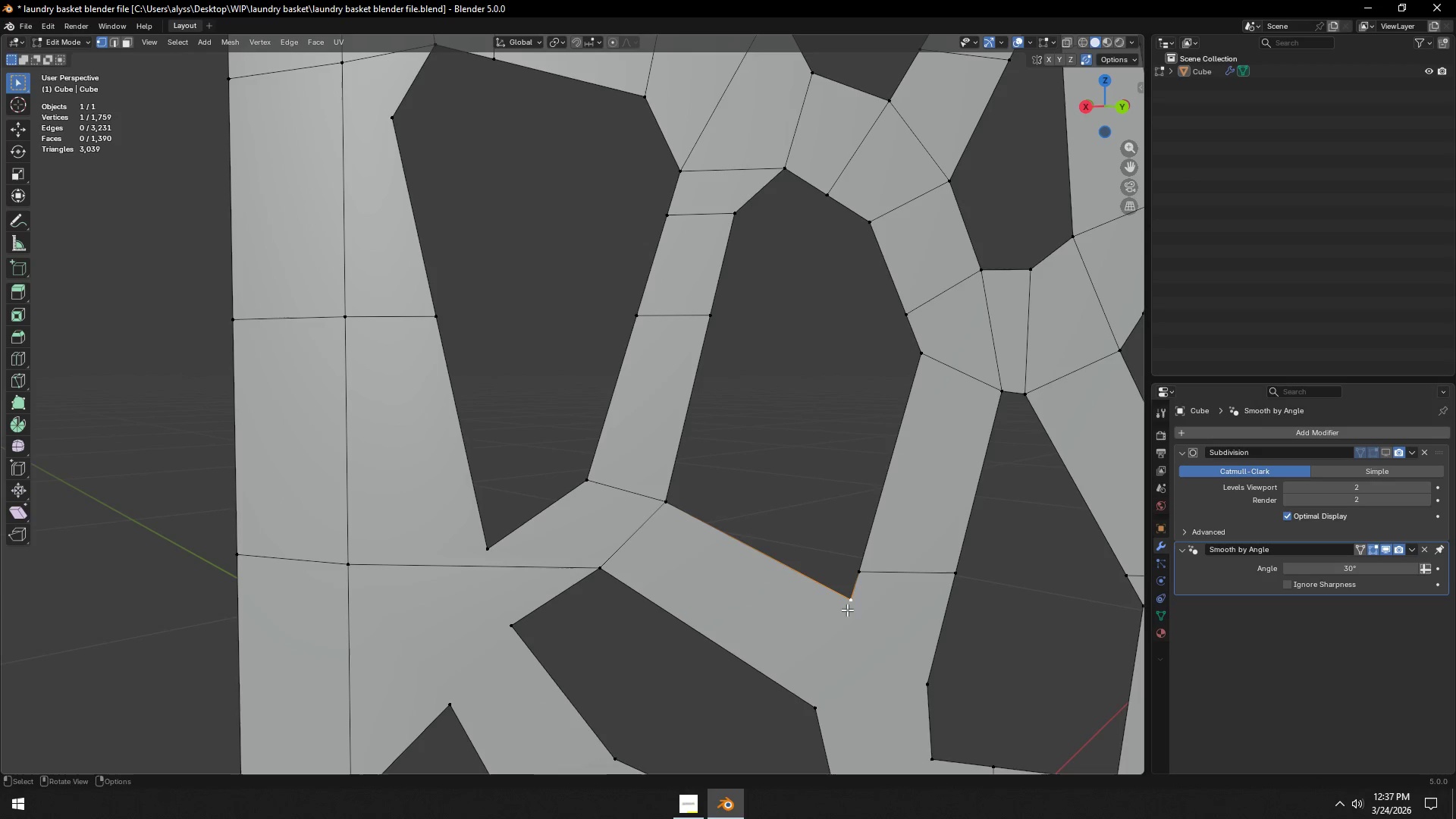 
hold_key(key=ShiftLeft, duration=0.48)
left_click([818, 698])
 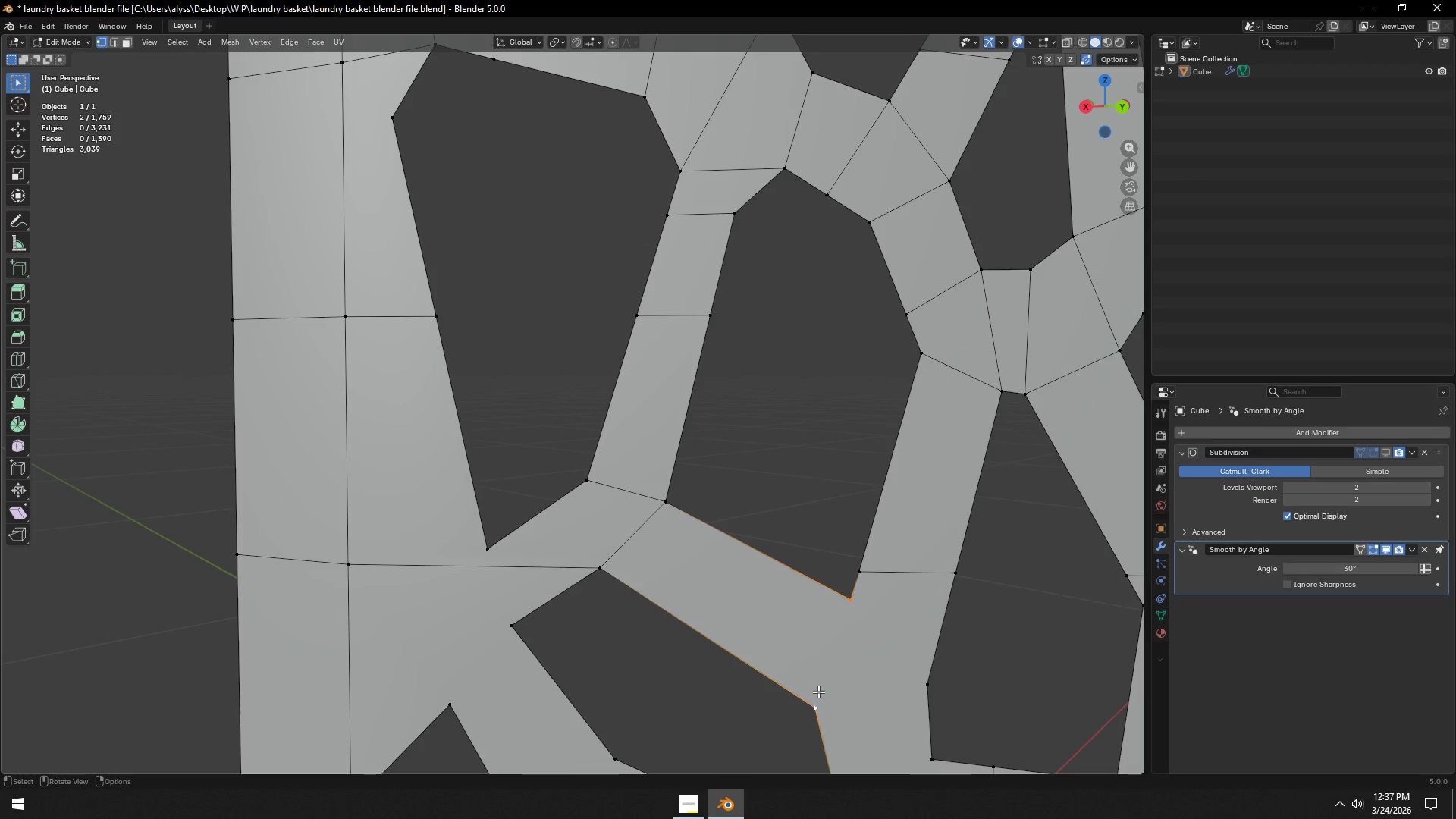 
key(J)
 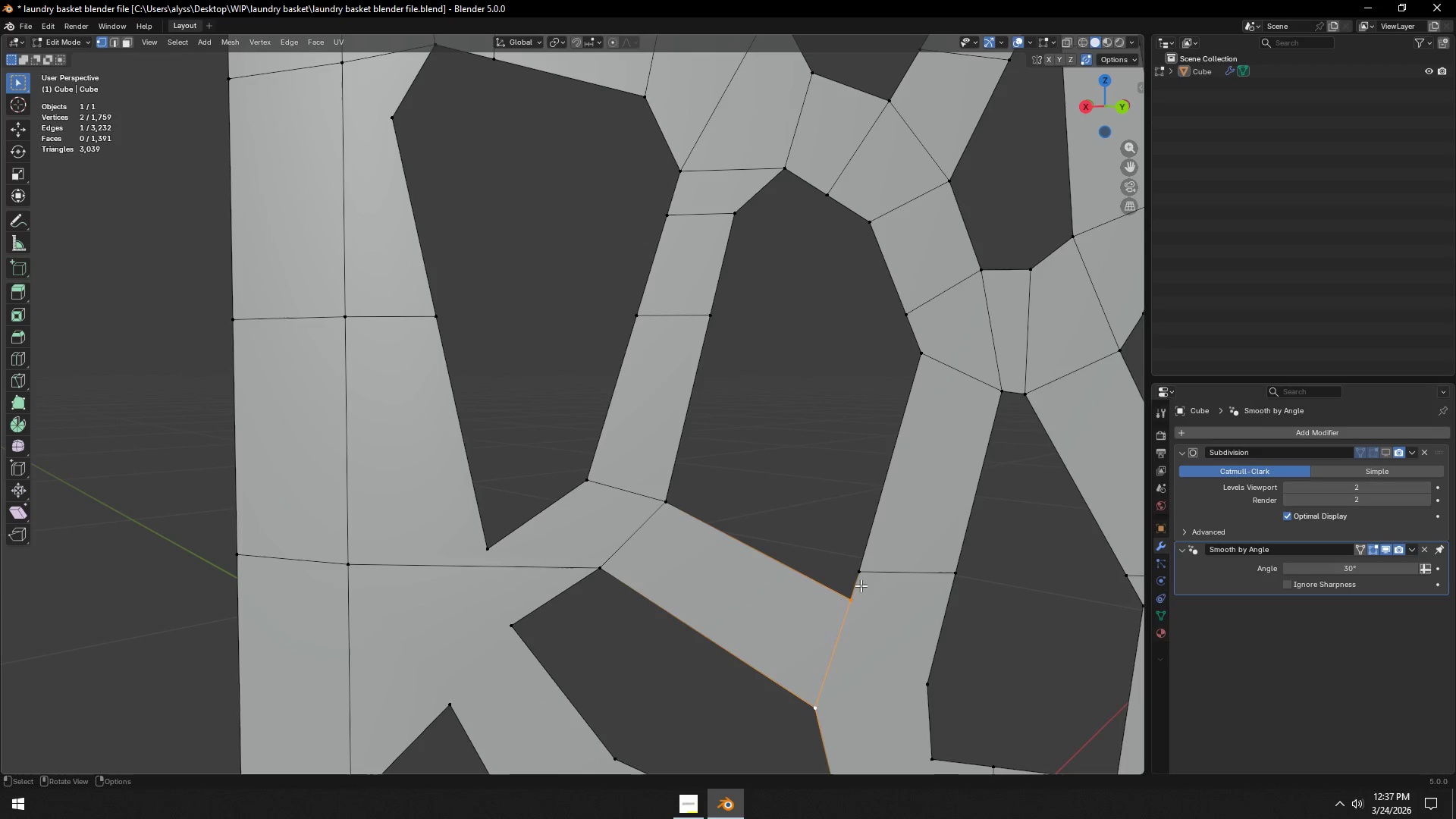 
left_click([863, 578])
 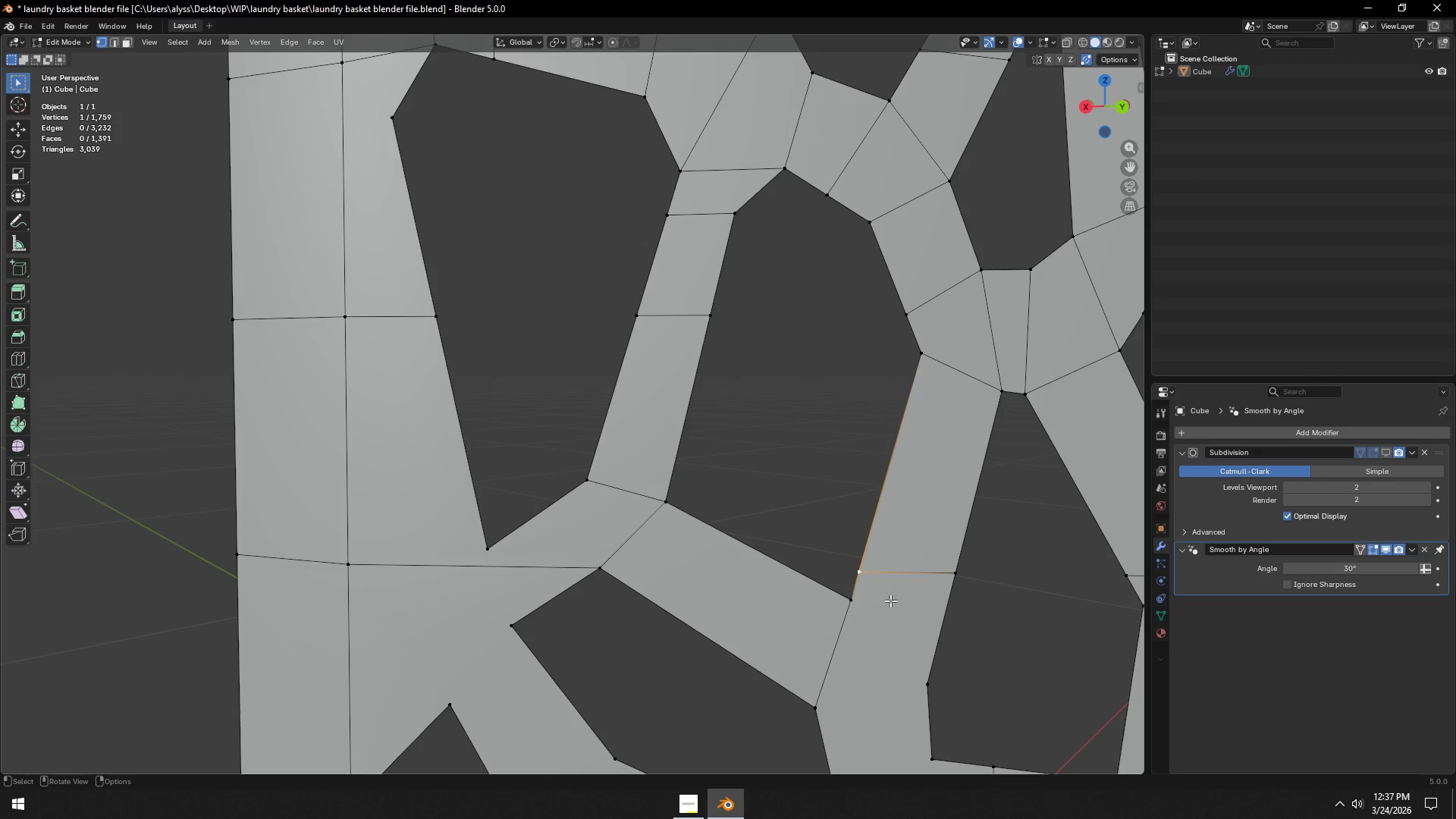 
type(gg)
 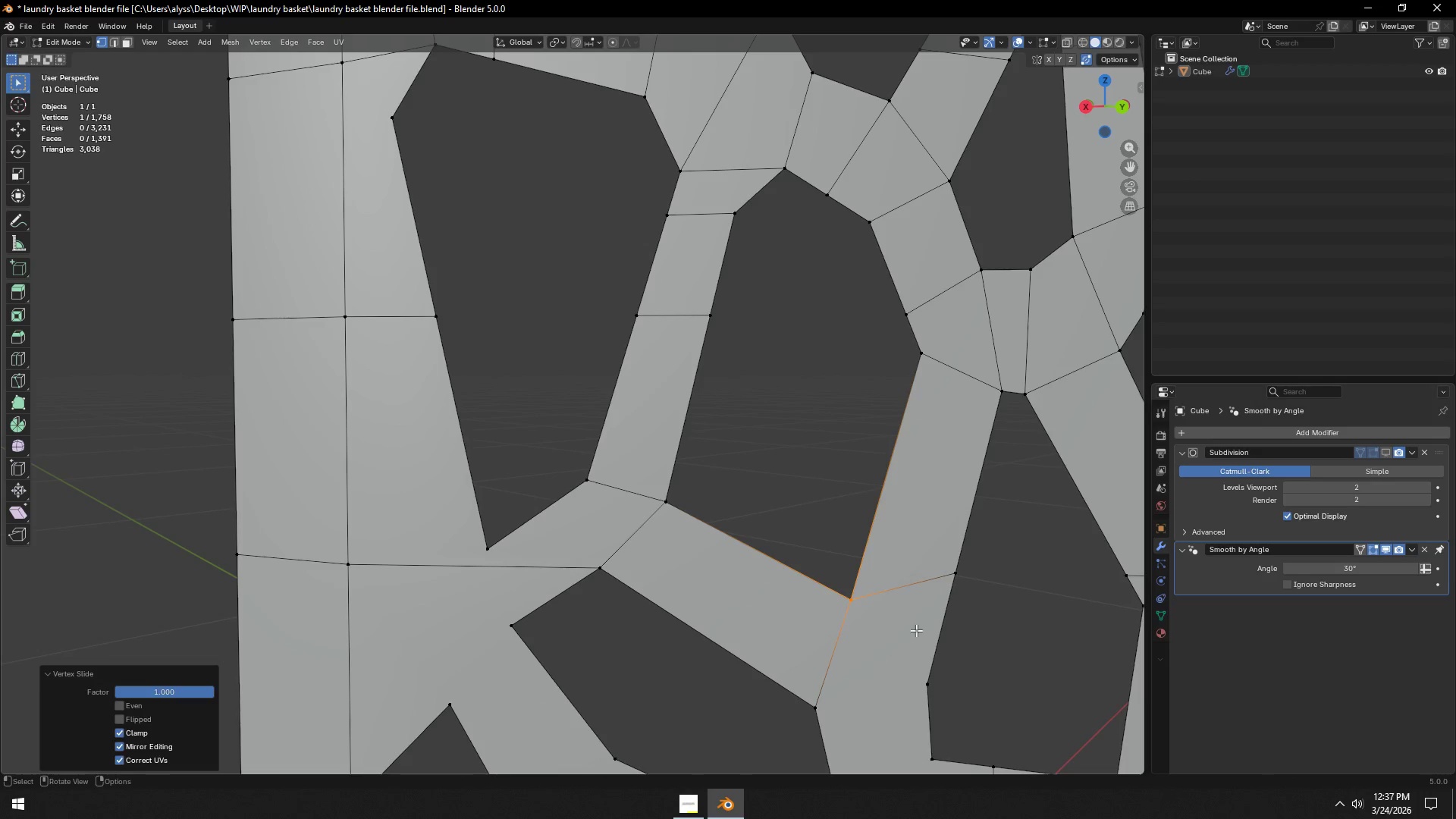 
left_click([962, 580])
 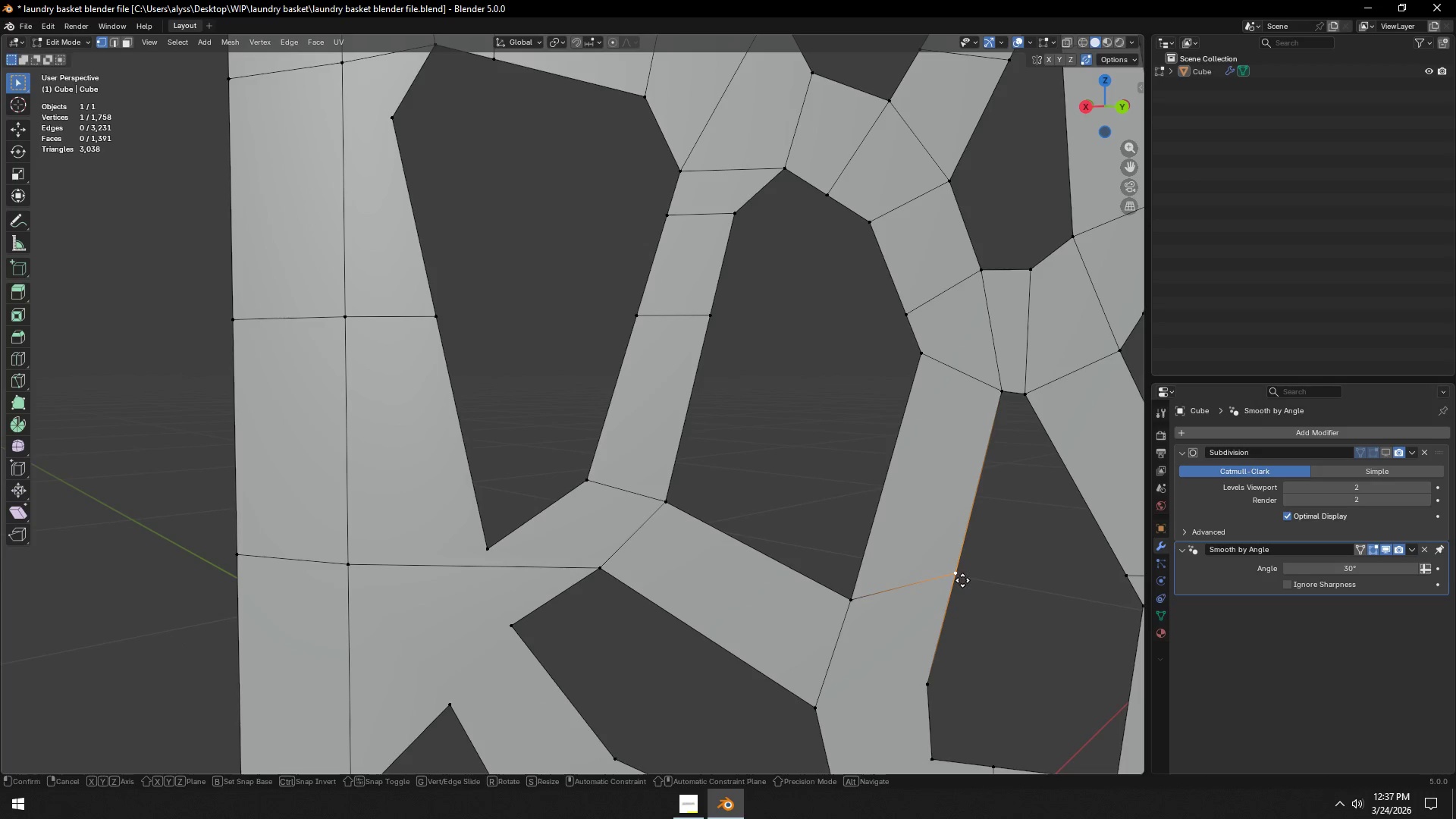 
type(gg)
 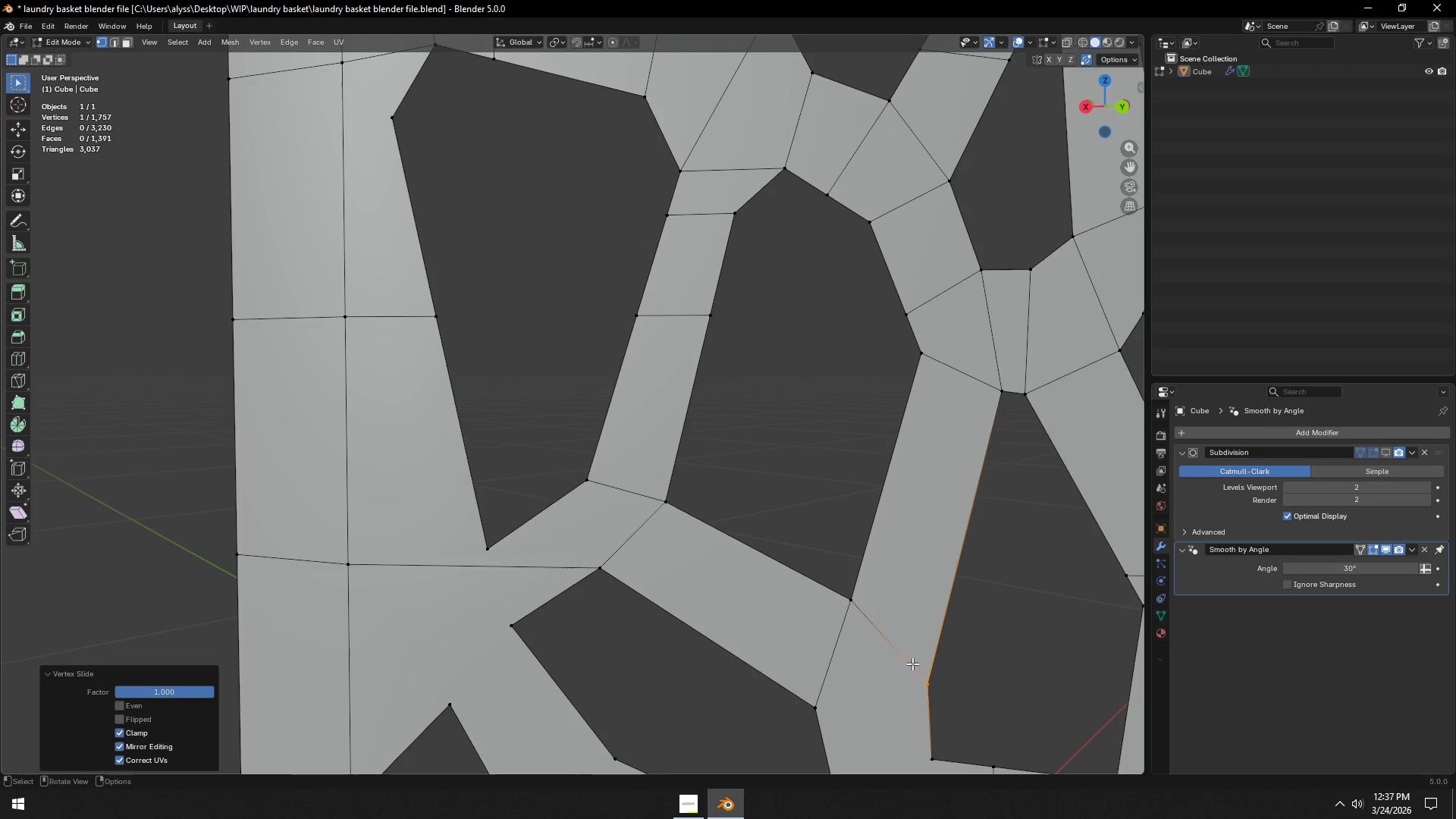 
left_click([835, 501])
 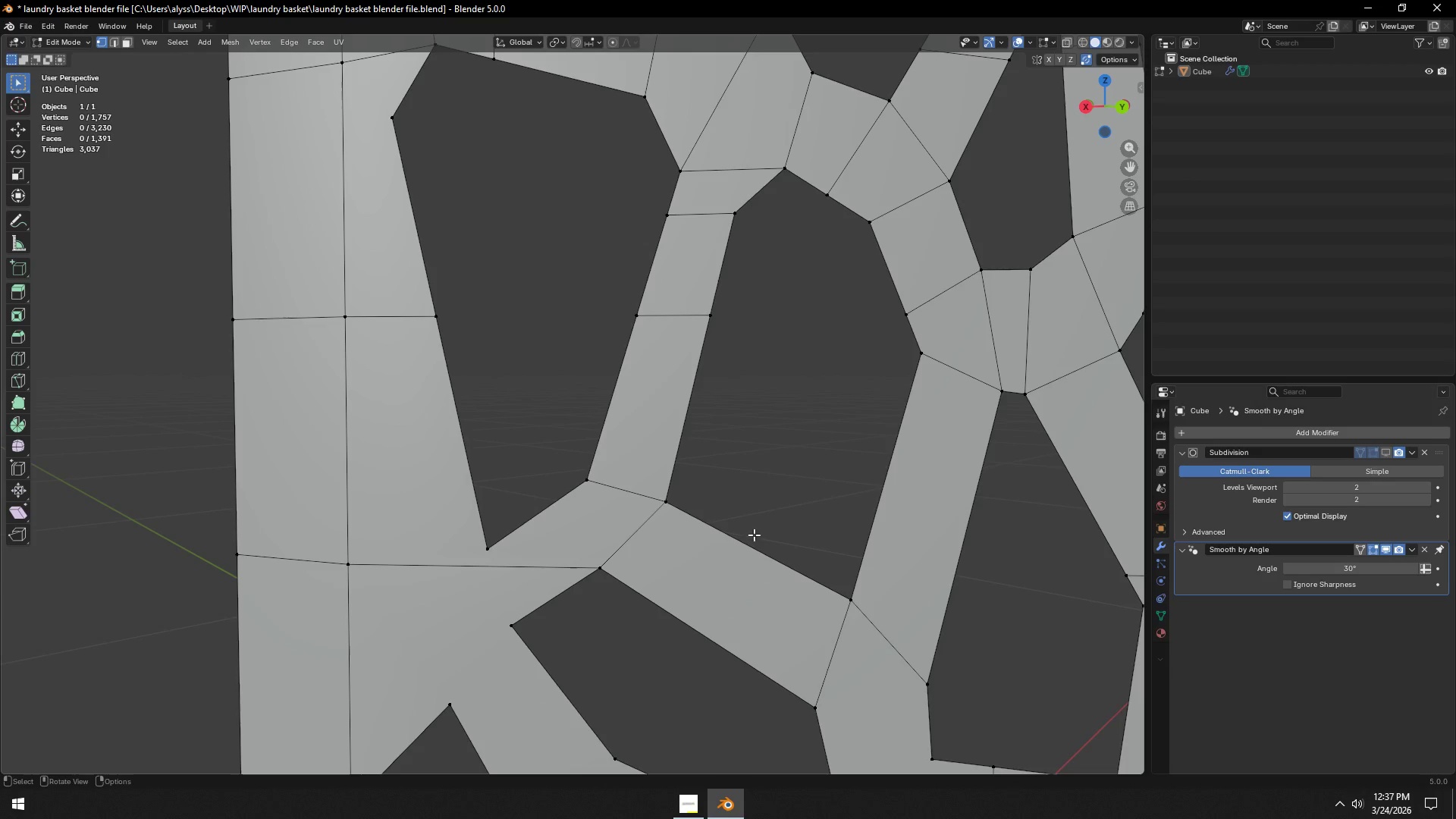 
hold_key(key=ShiftLeft, duration=0.67)
 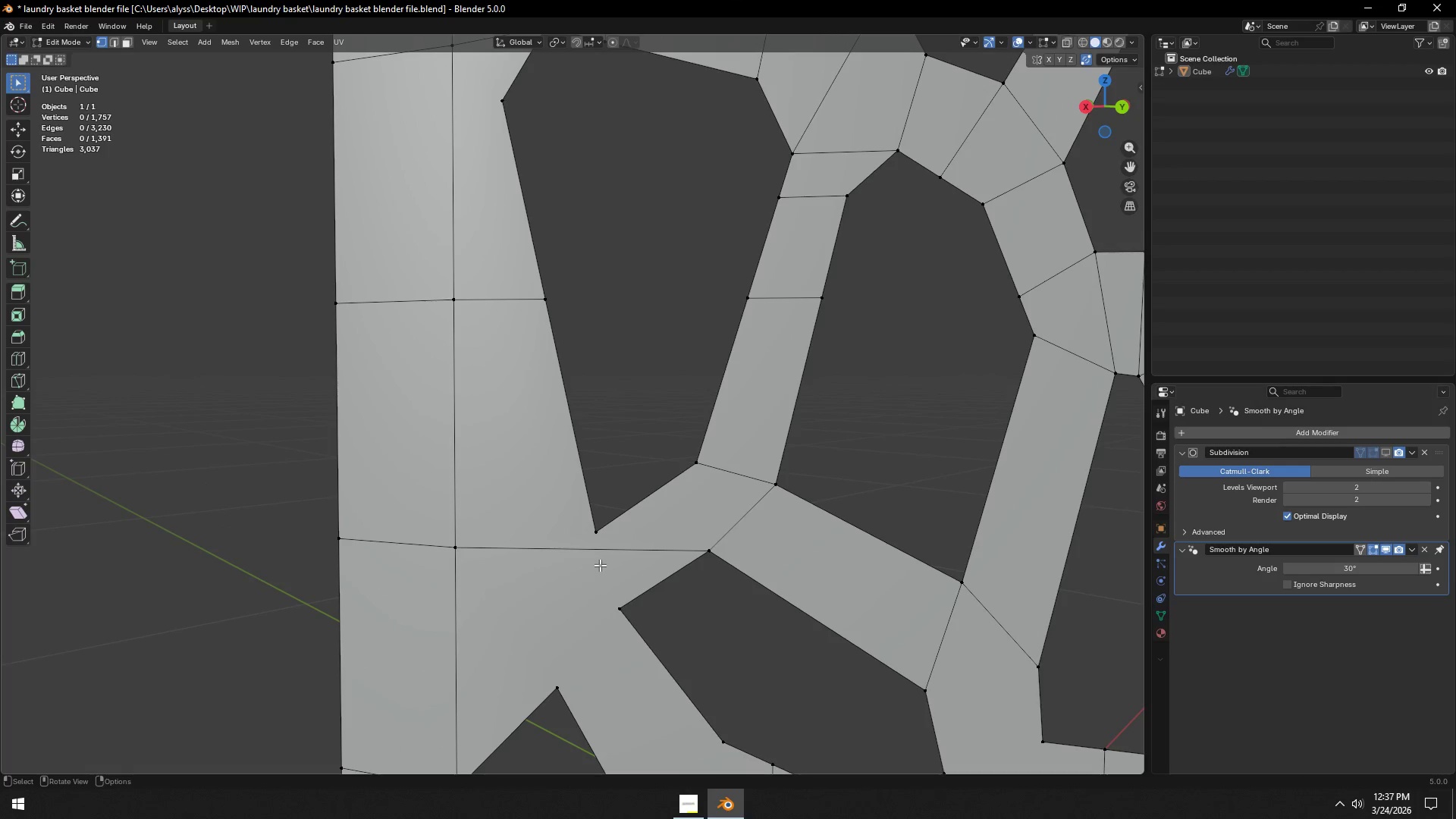 
left_click([598, 538])
 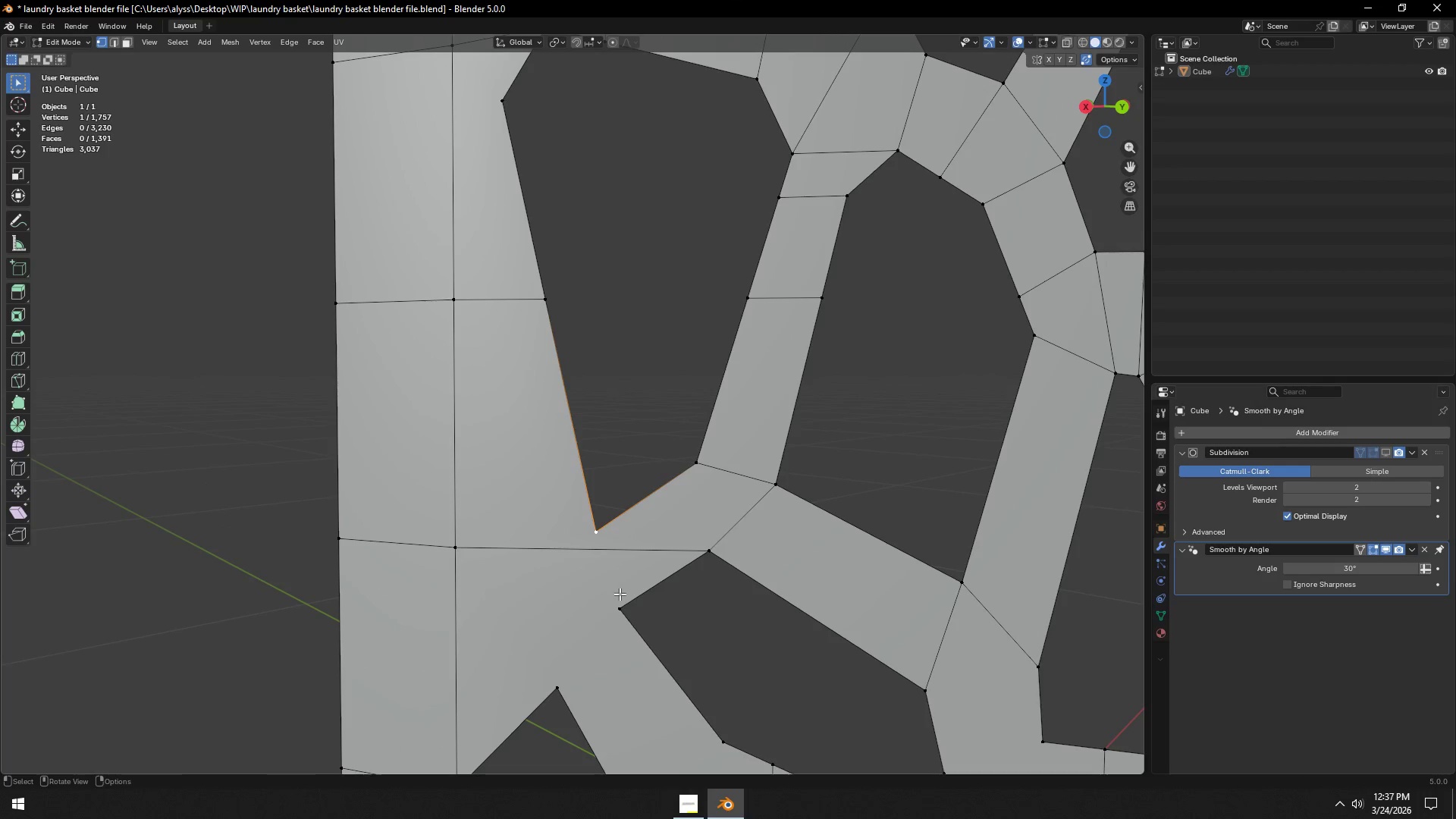 
hold_key(key=ShiftLeft, duration=0.53)
left_click([620, 604])
 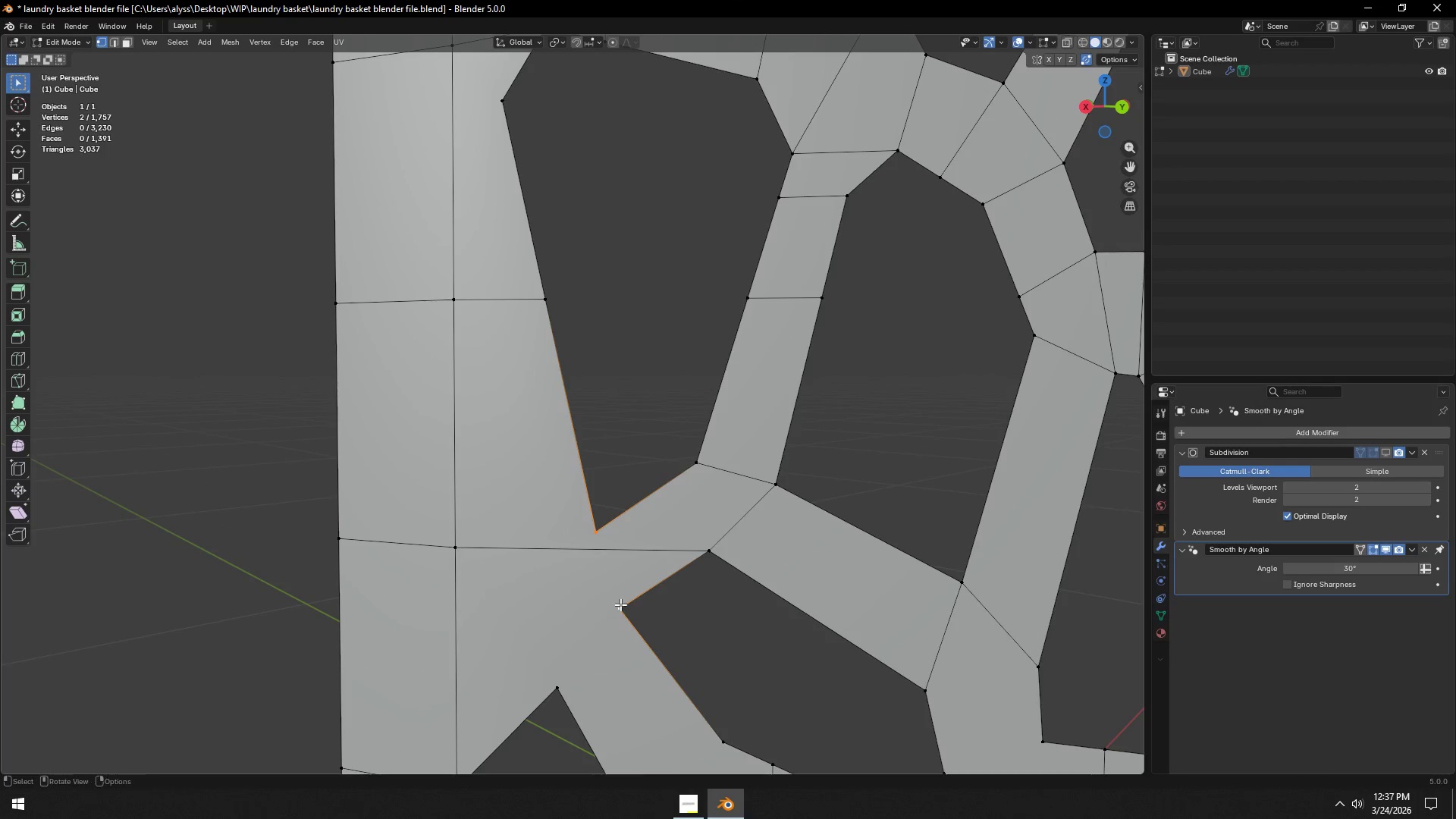 
hold_key(key=ShiftLeft, duration=9.41)
 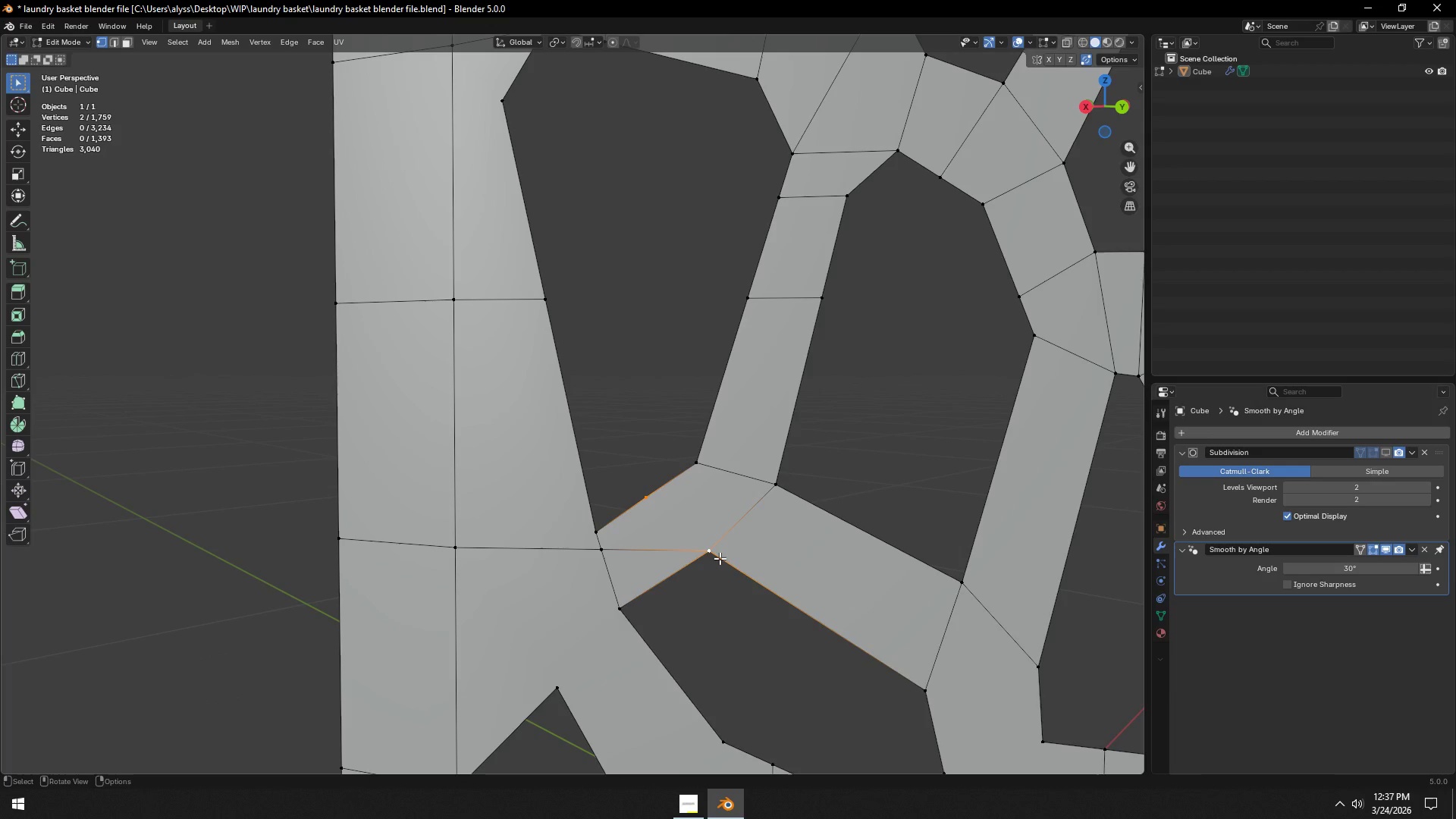 
key(J)
 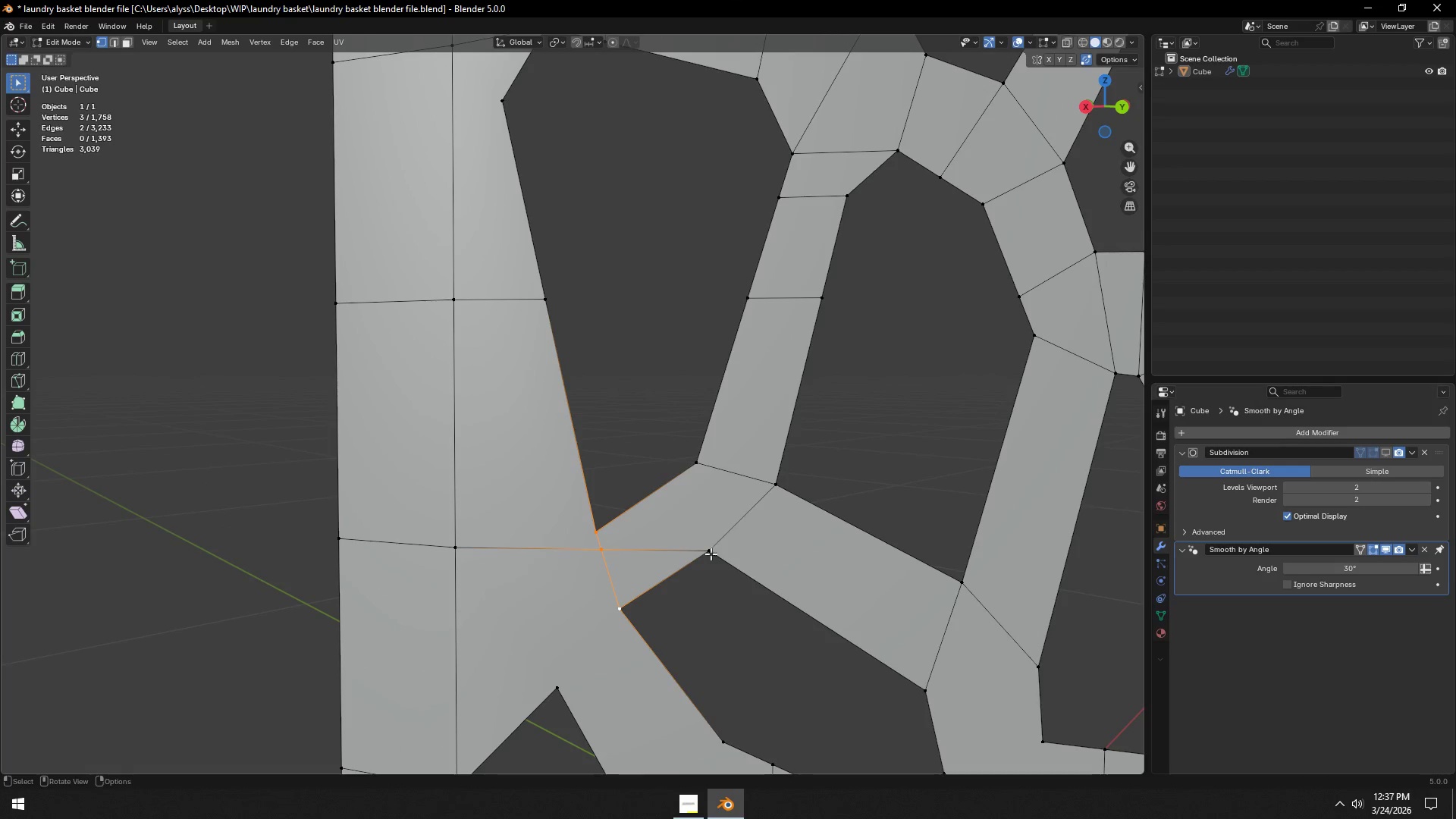 
left_click([711, 477])
 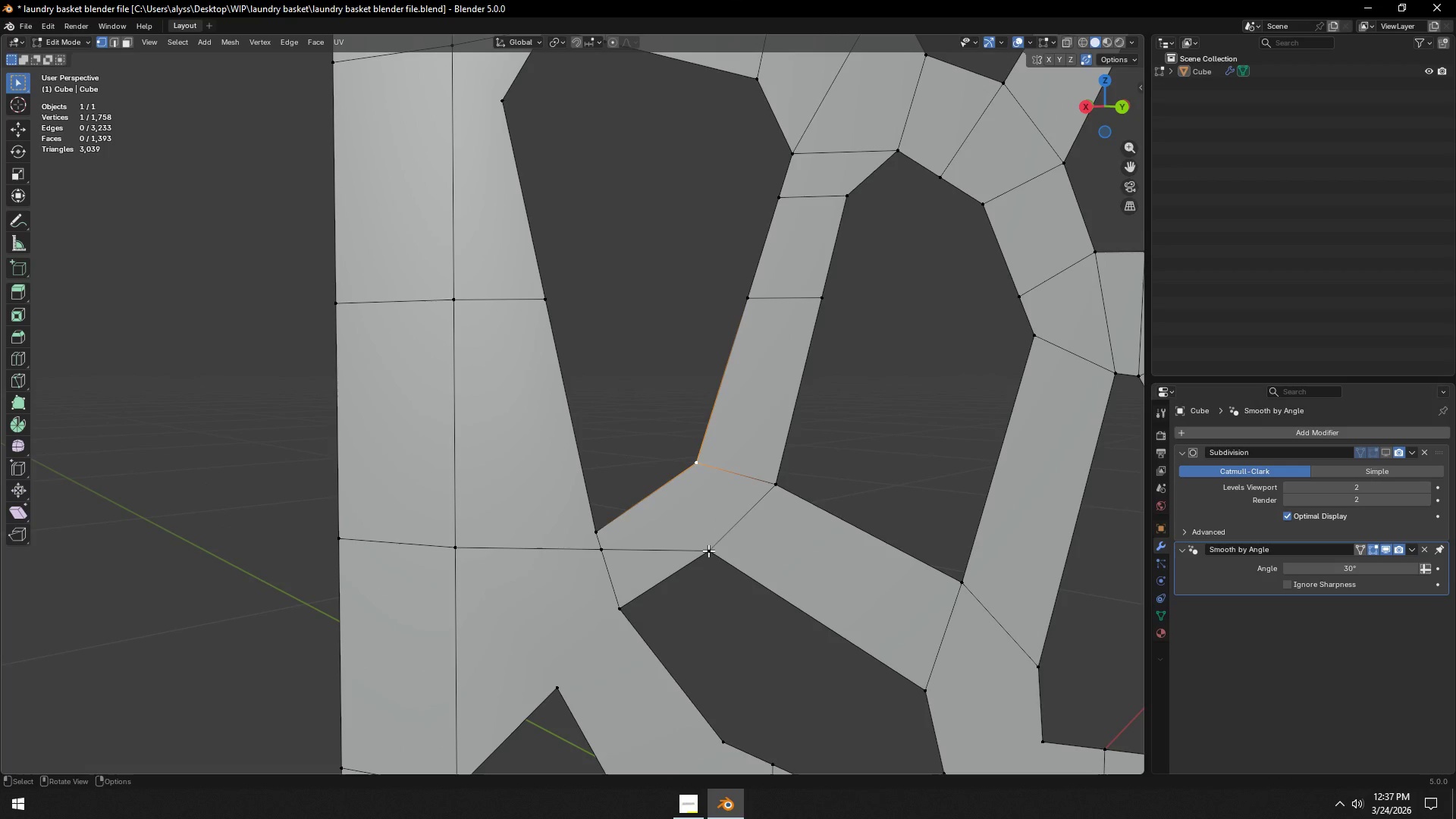 
key(2)
 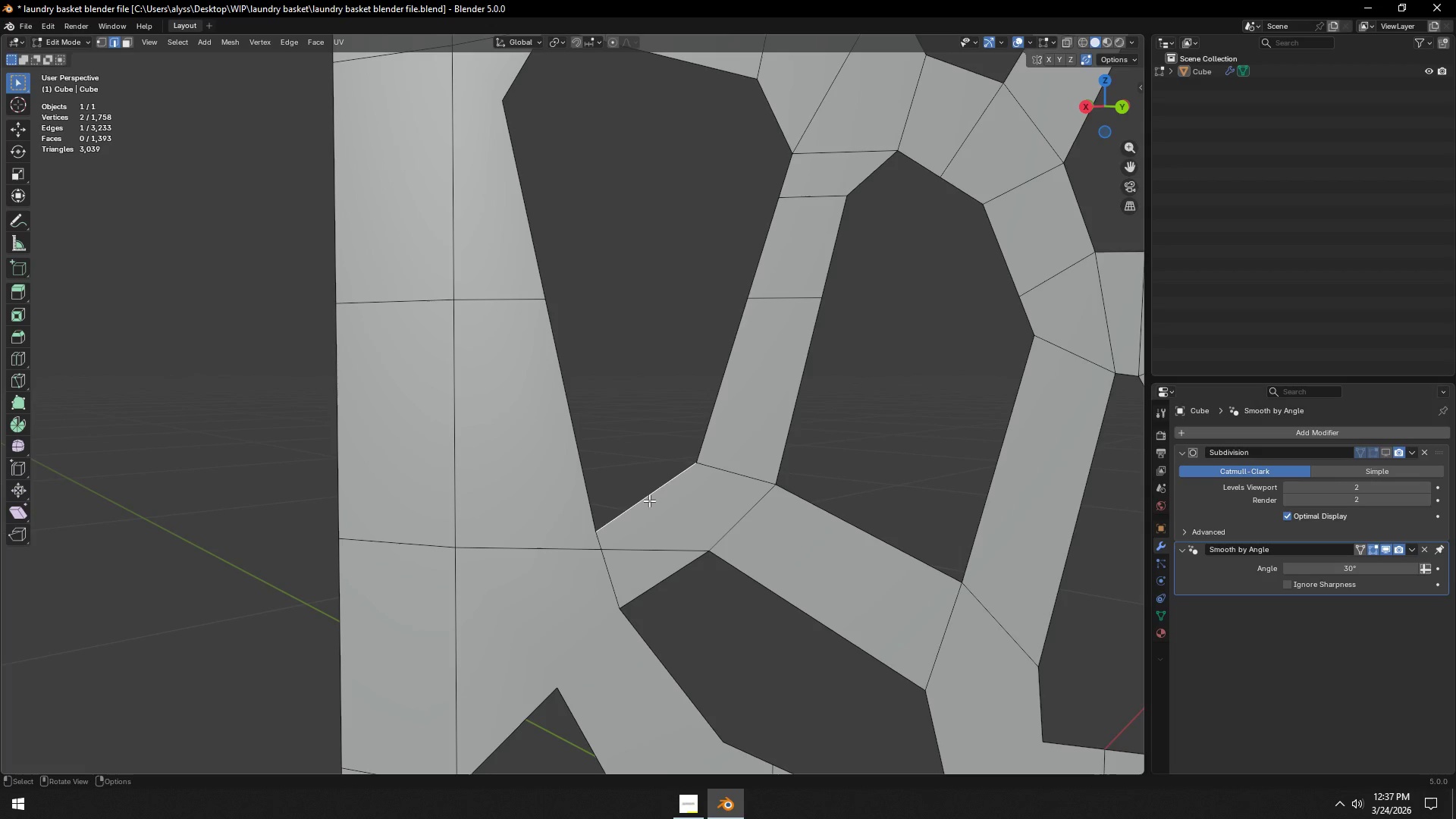 
left_click([649, 500])
 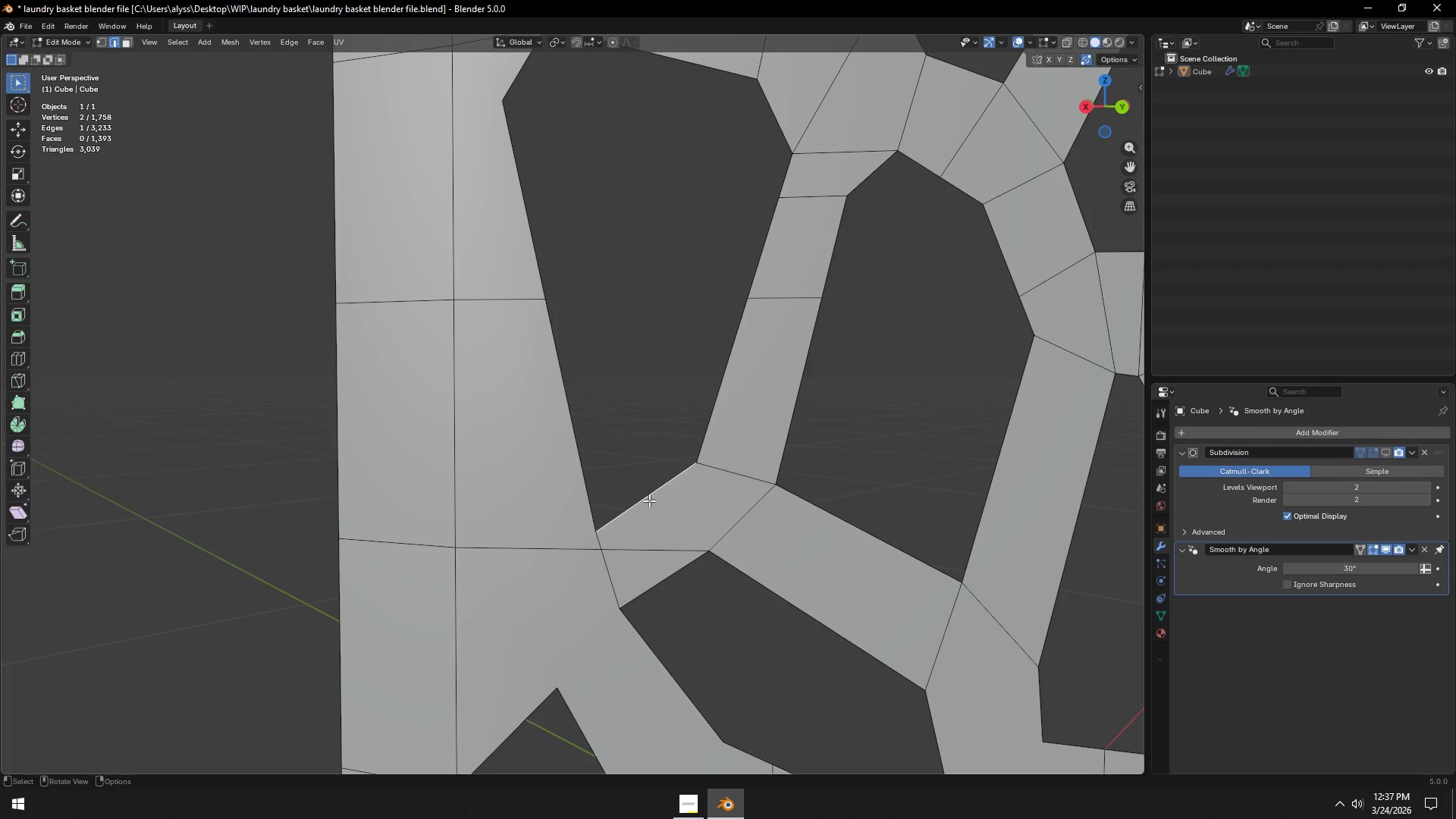 
right_click([649, 500])
 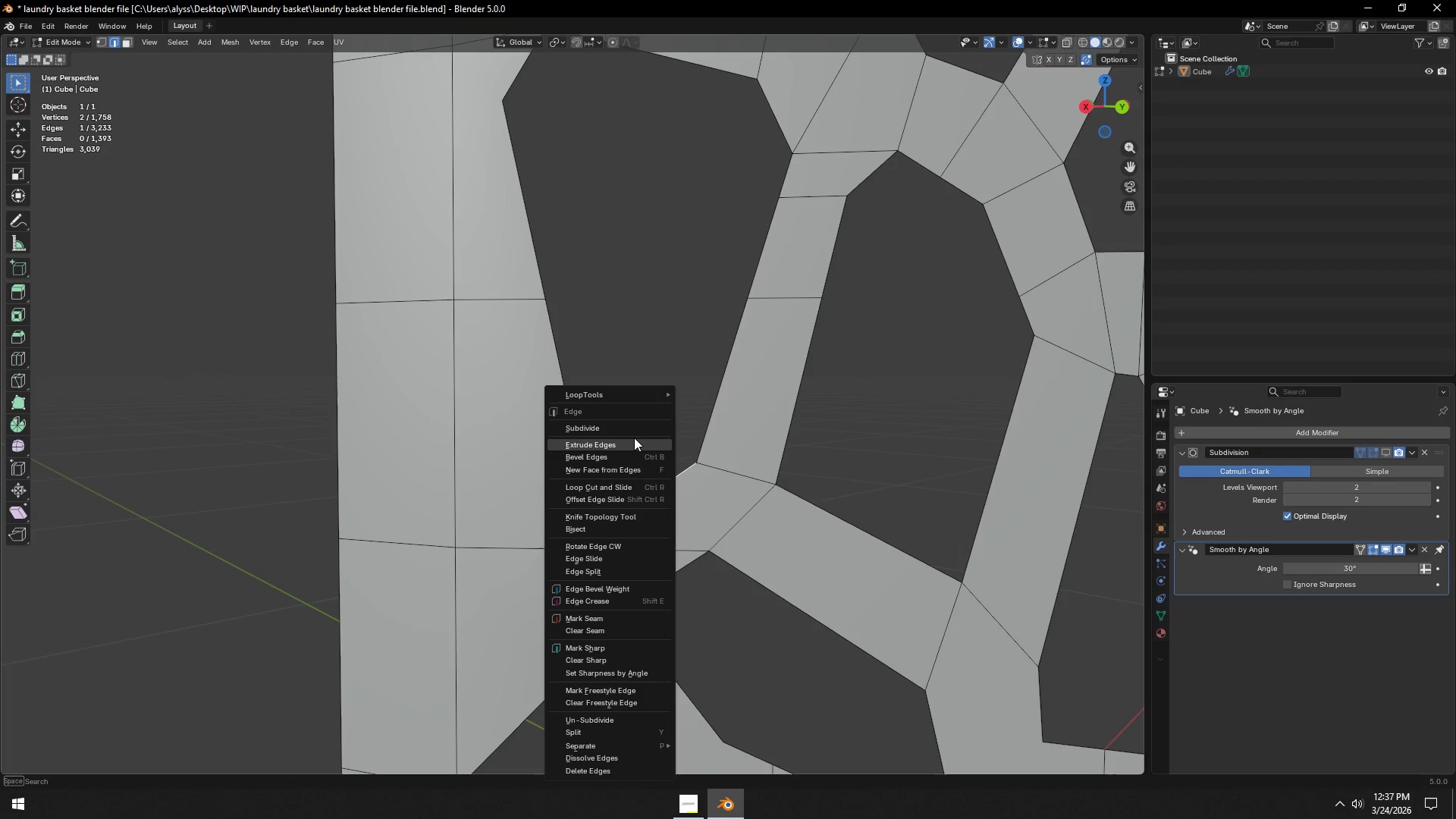 
left_click([634, 431])
 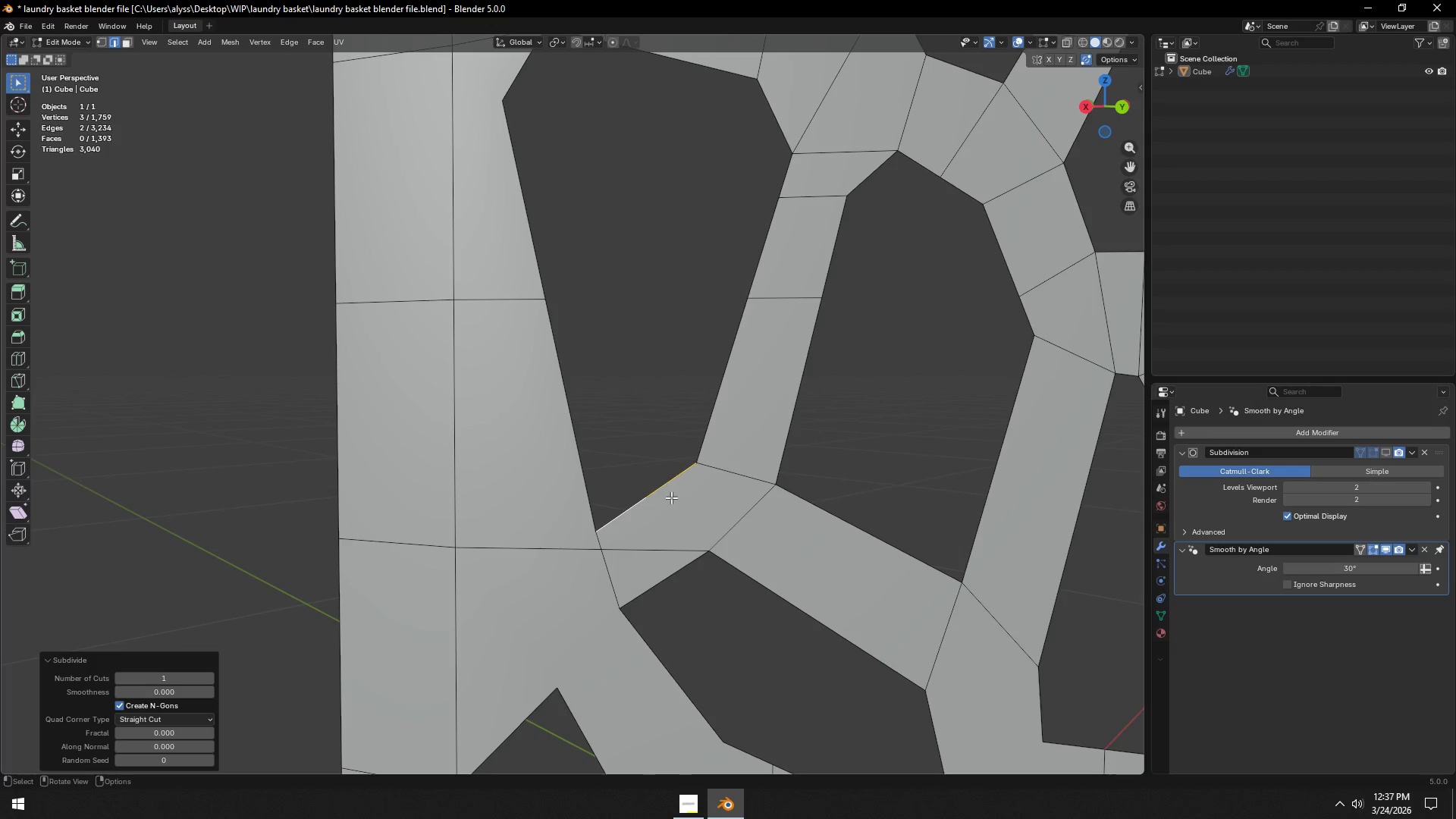 
key(1)
 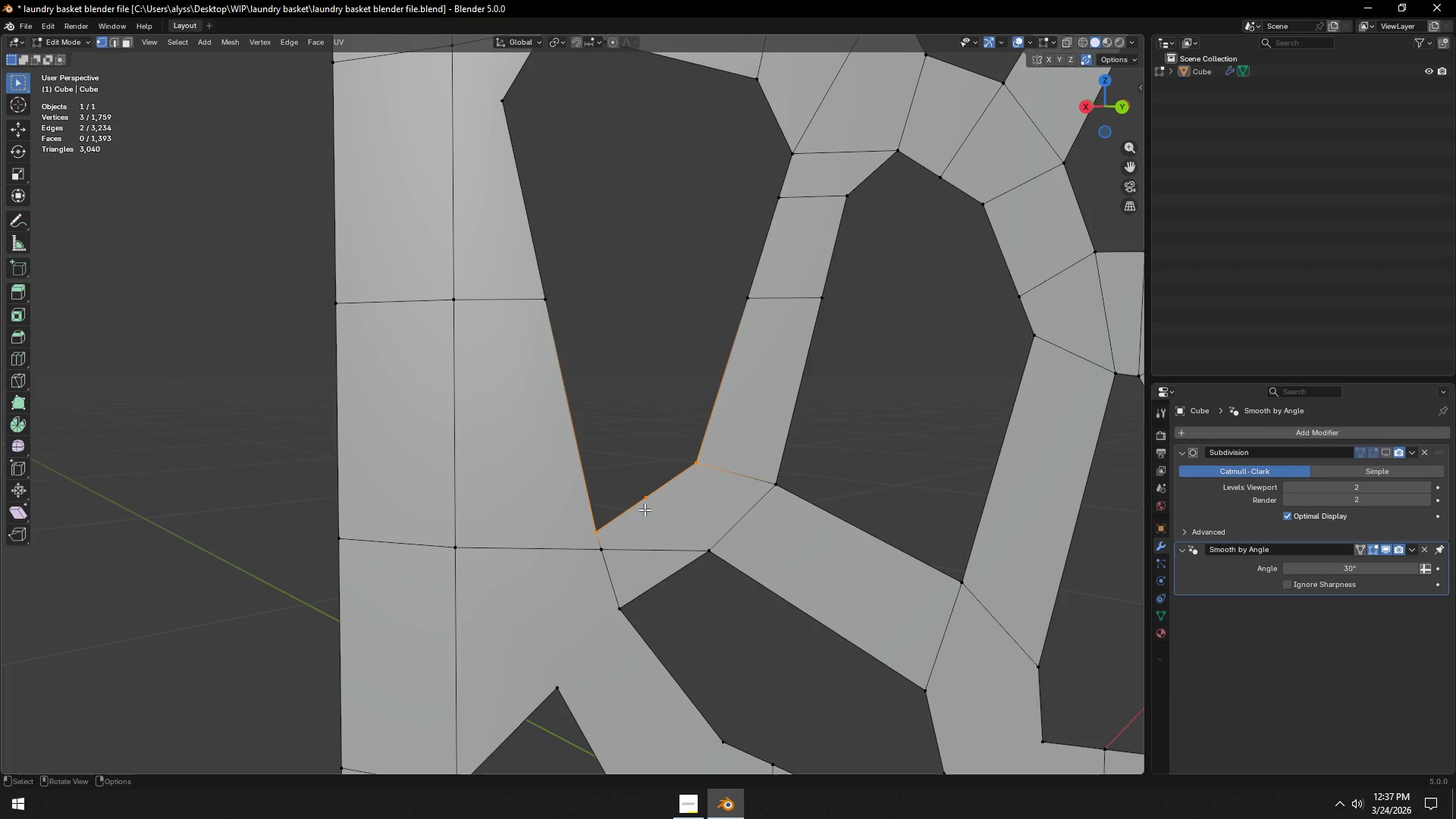 
left_click([645, 509])
 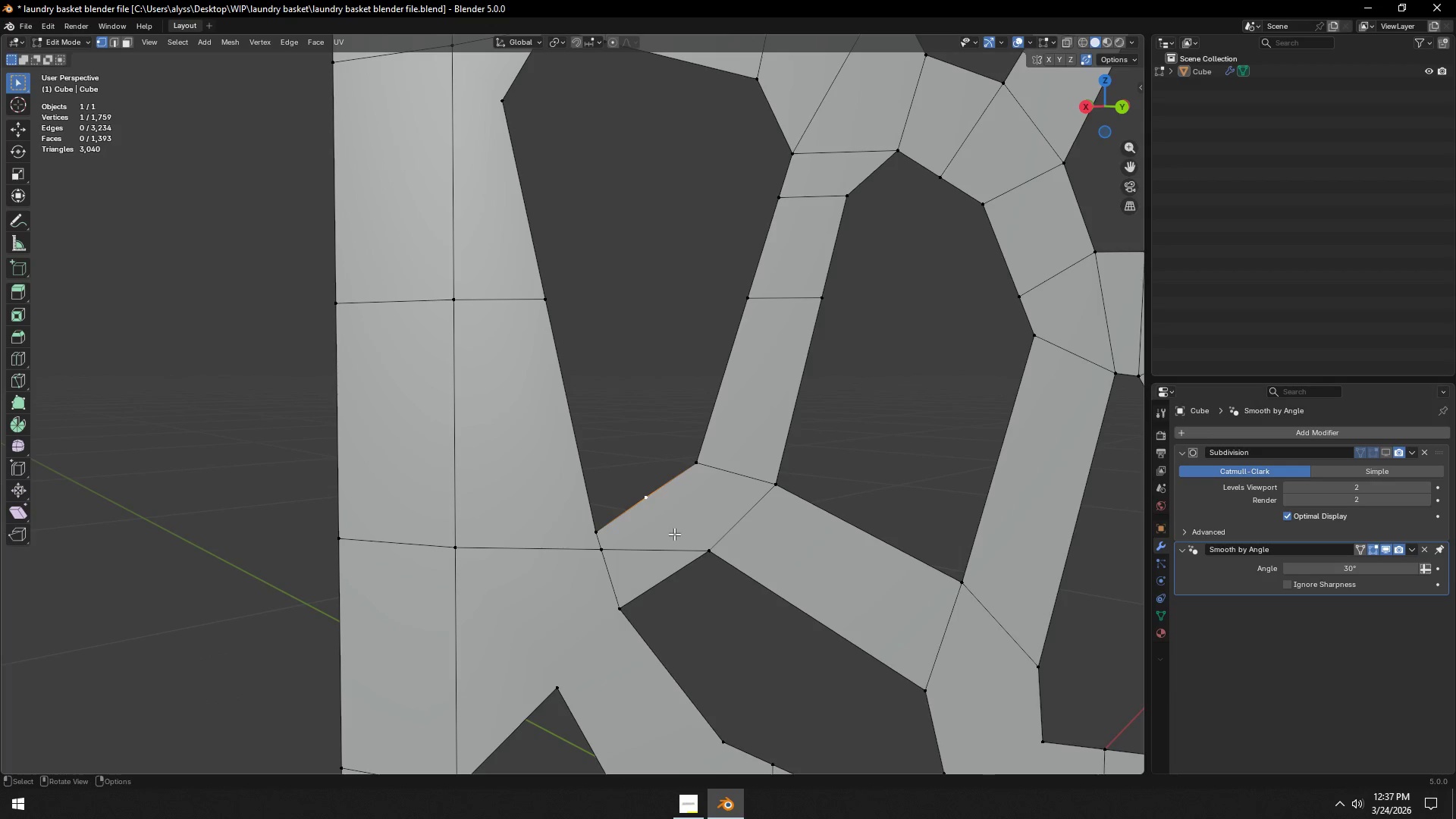 
hold_key(key=ShiftLeft, duration=0.31)
double_click([720, 558])
 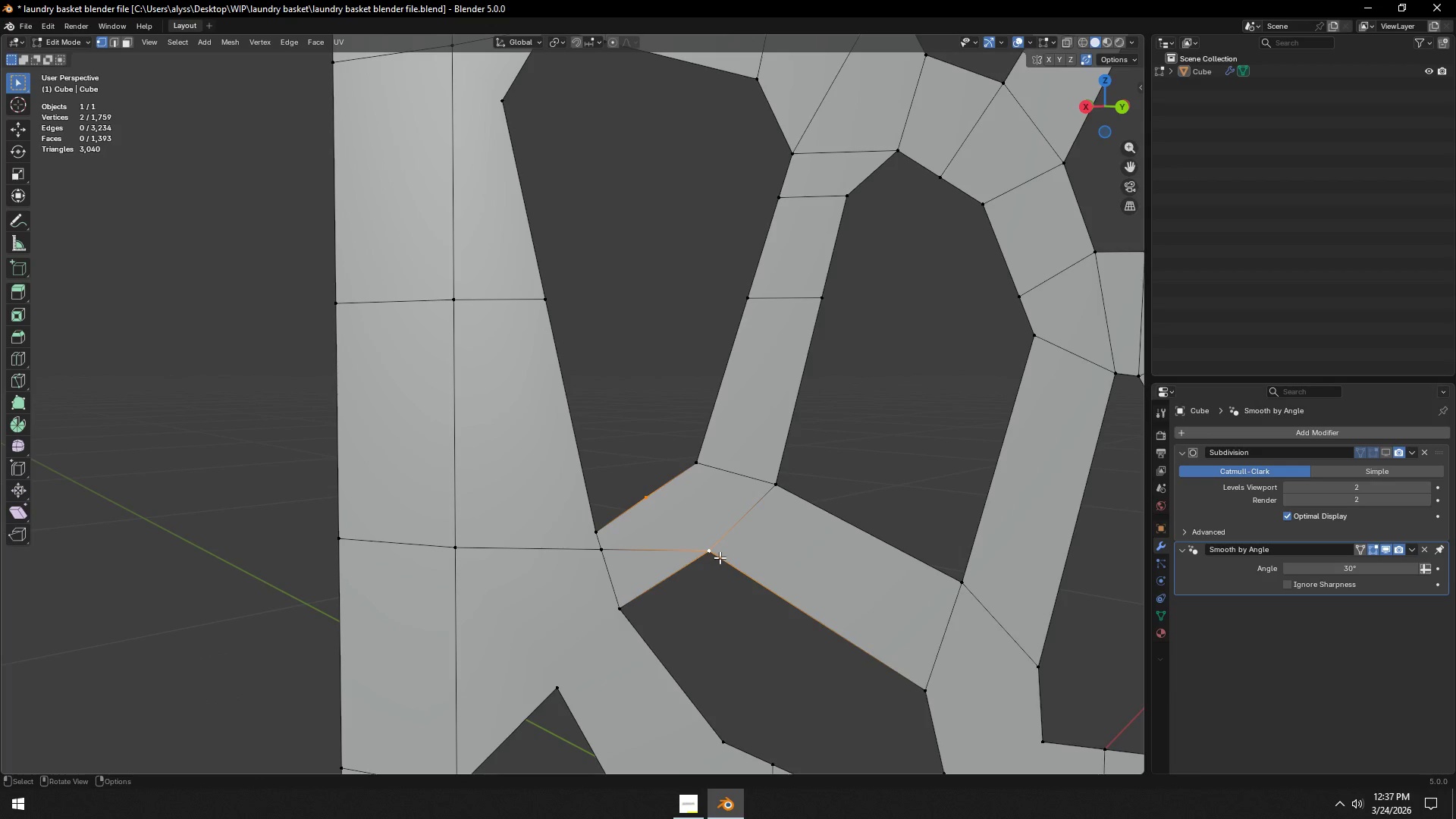 
key(J)
 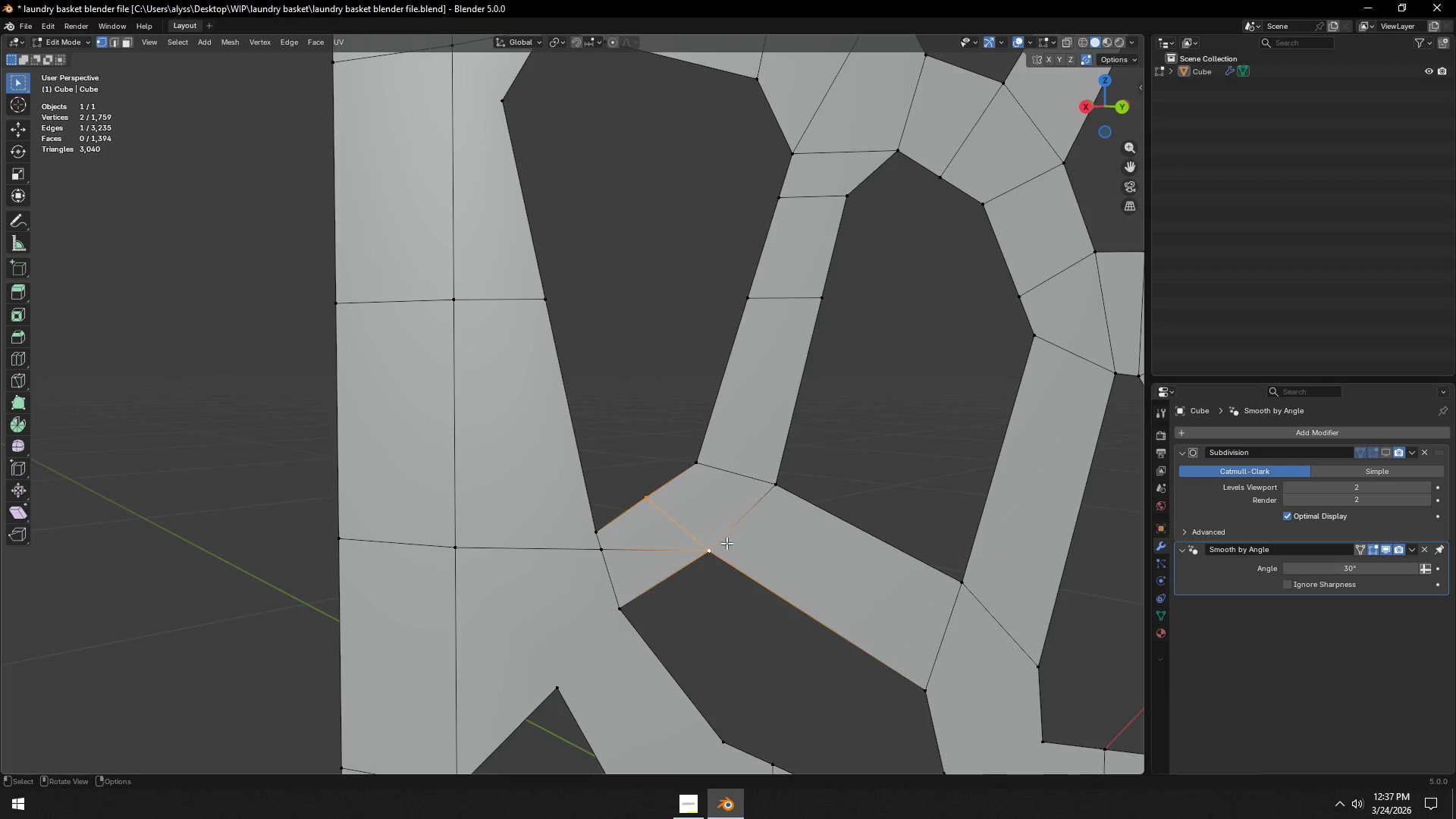 
key(3)
 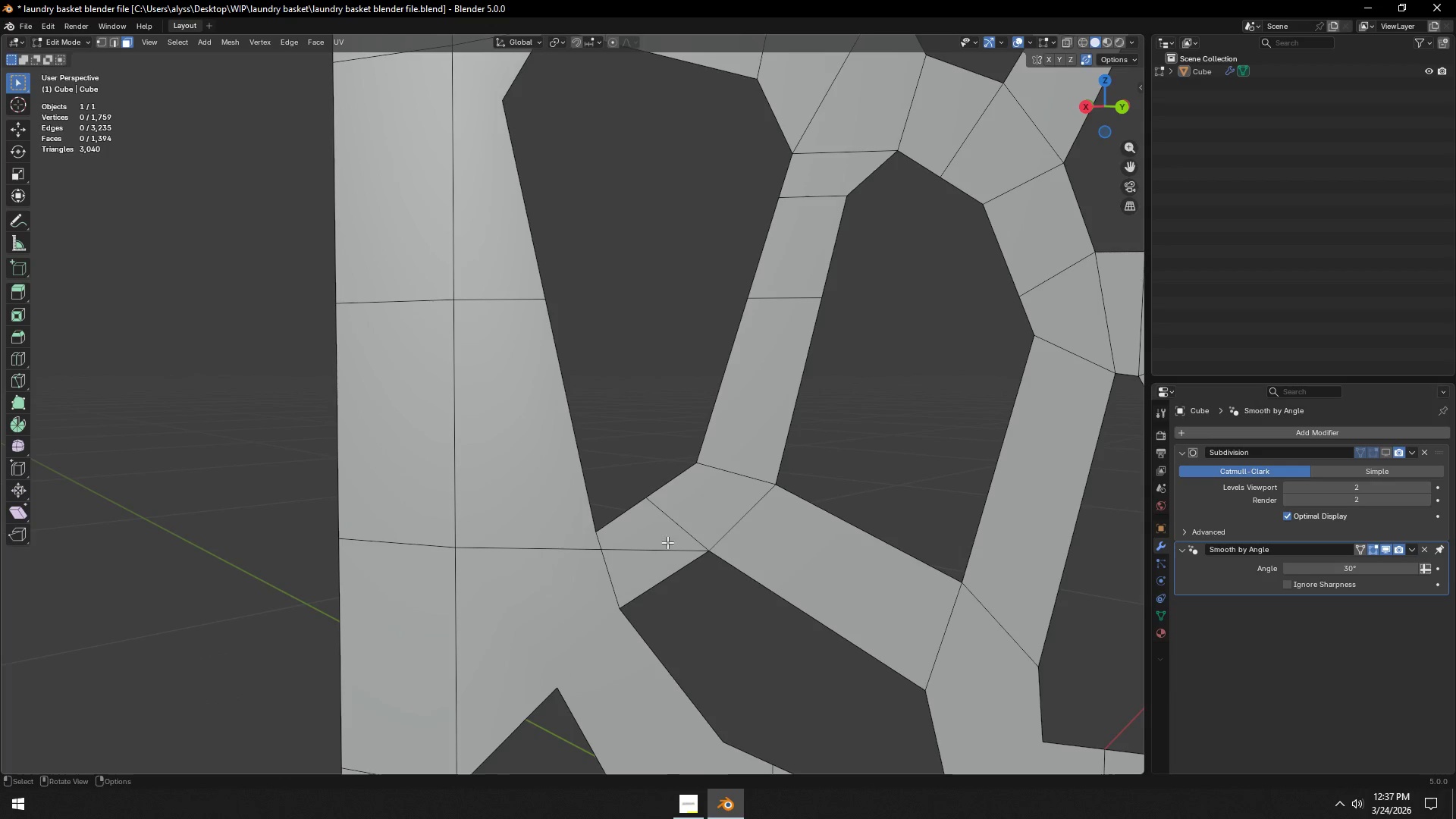 
left_click([662, 543])
 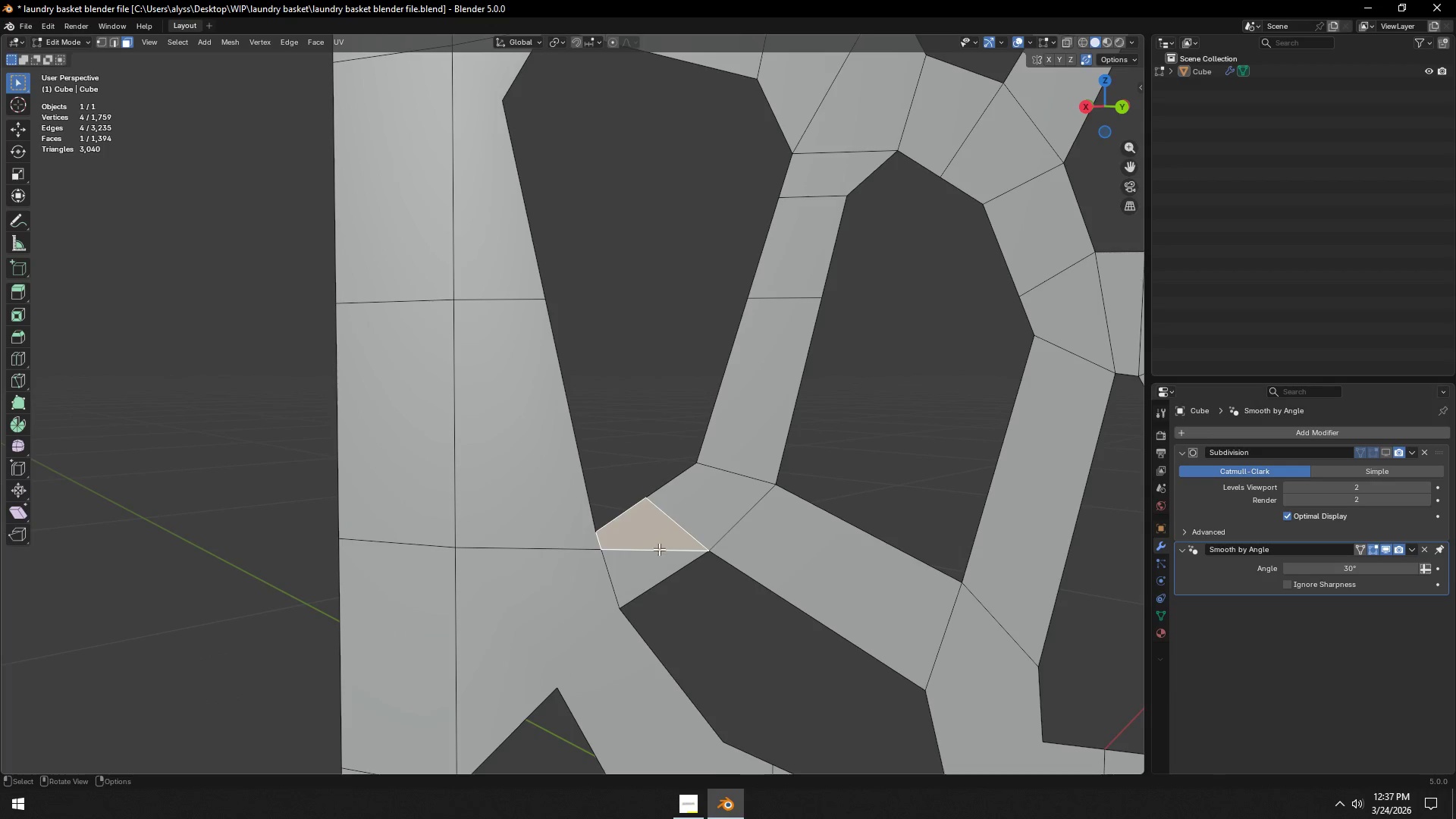 
key(2)
 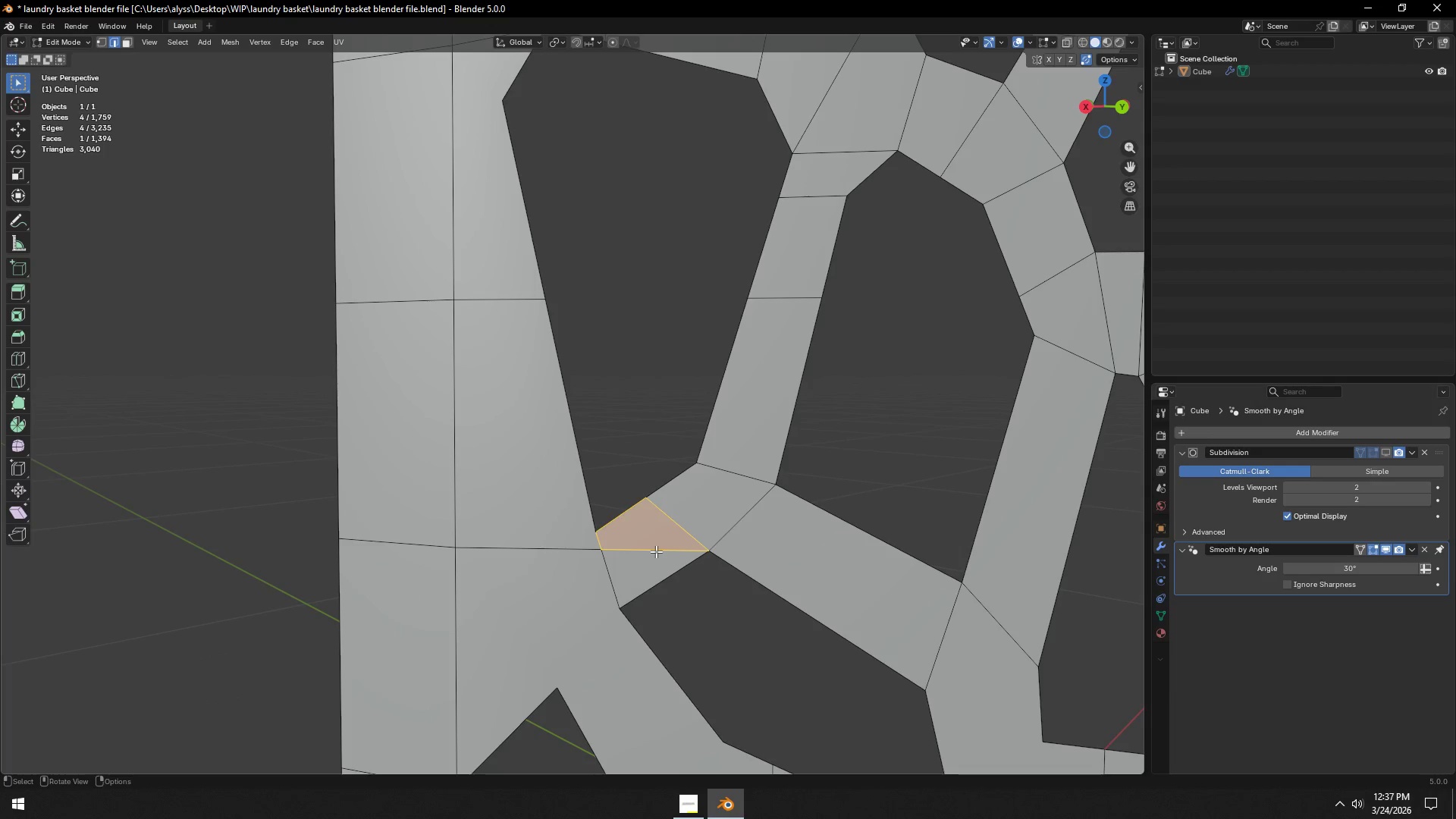 
left_click([656, 551])
 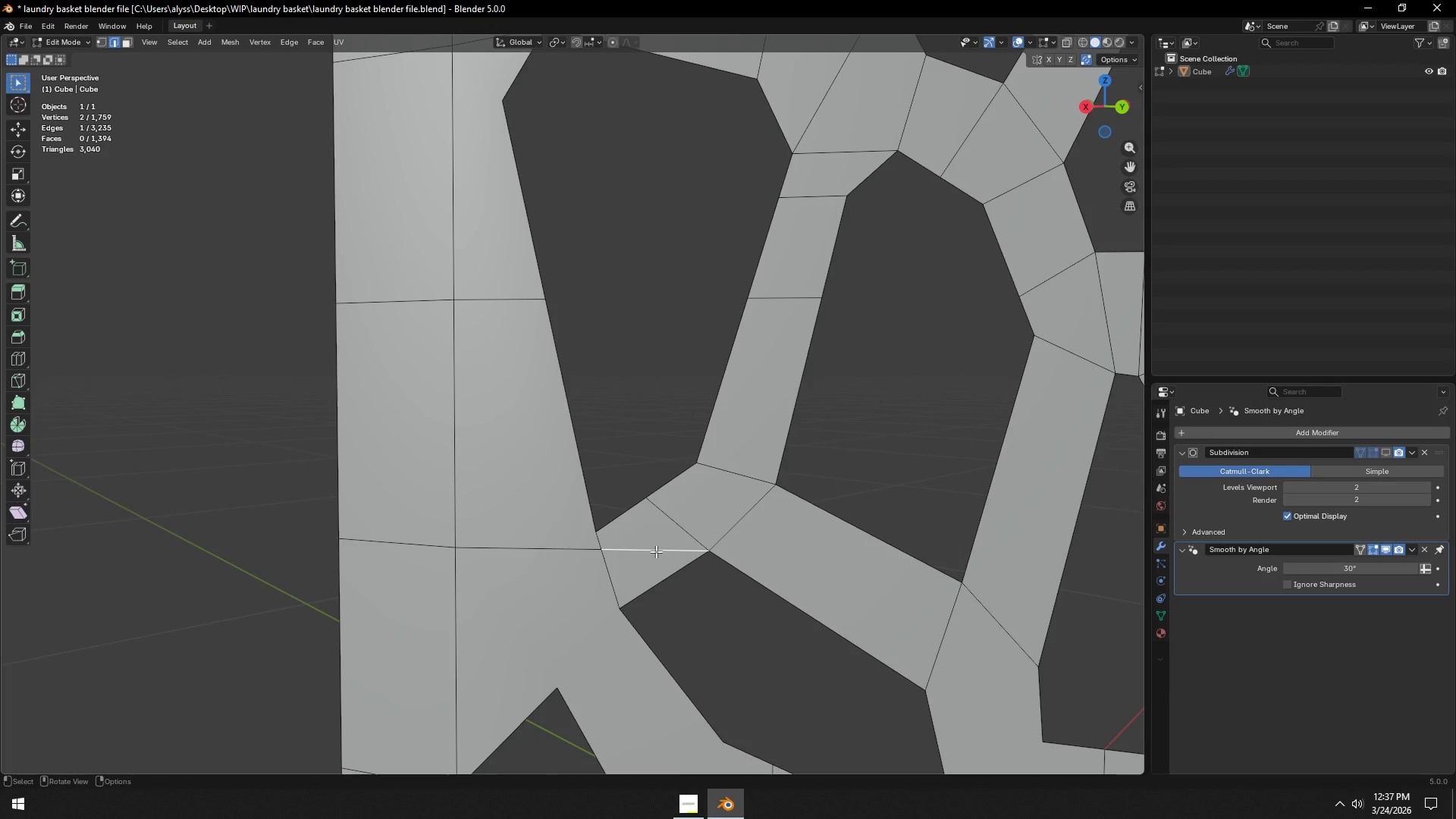 
key(X)
 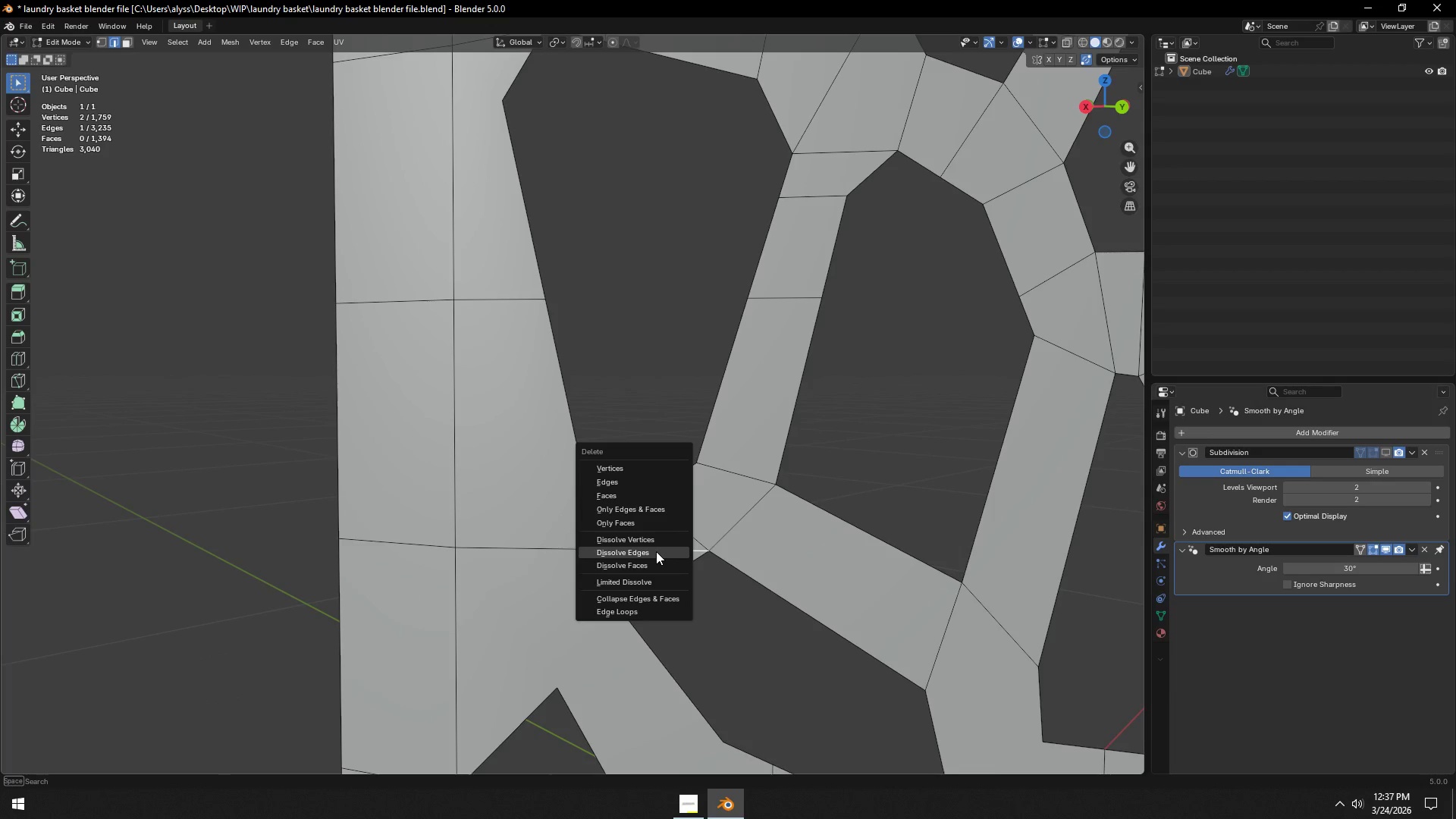 
left_click([656, 551])
 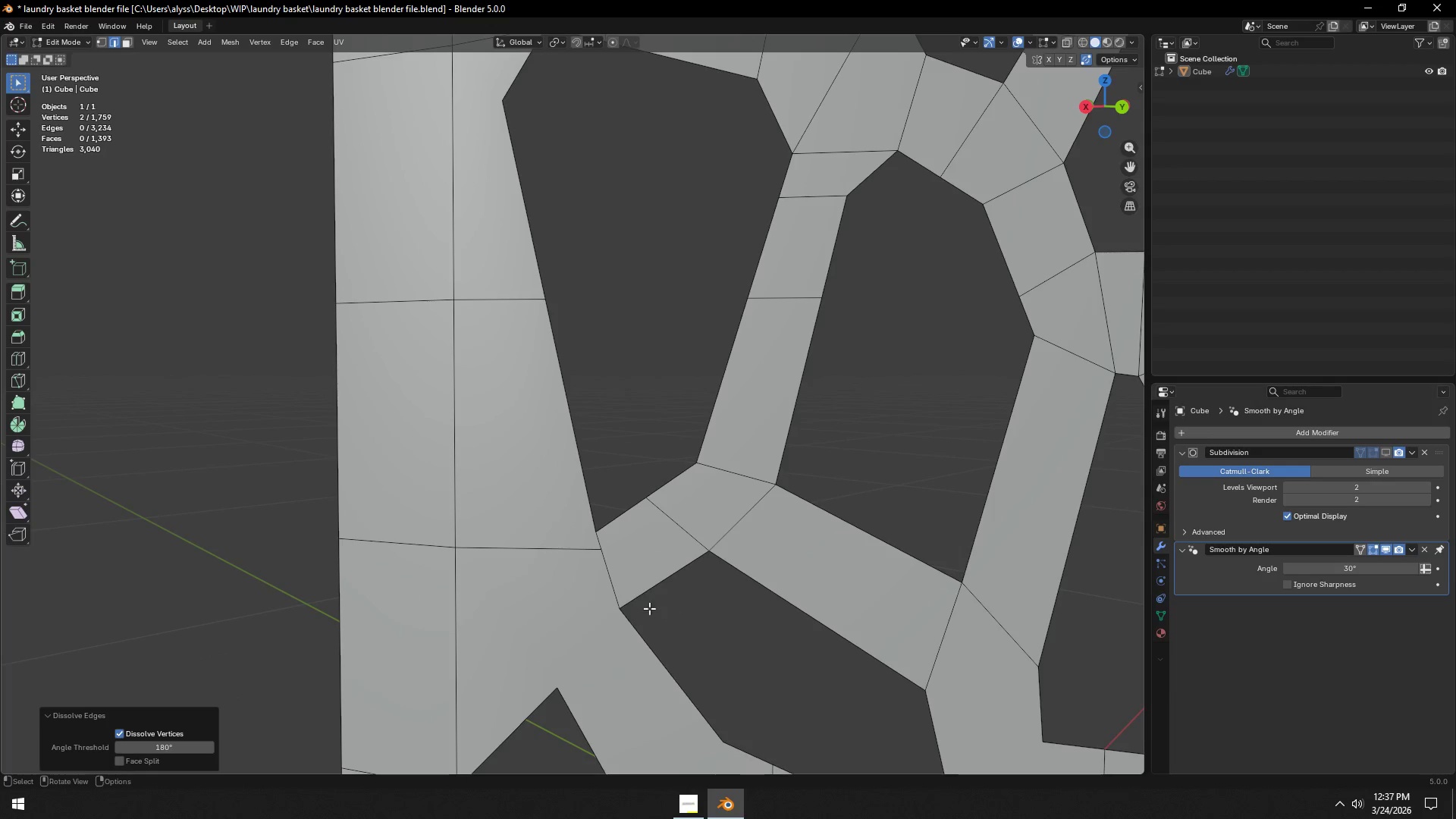 
key(1)
 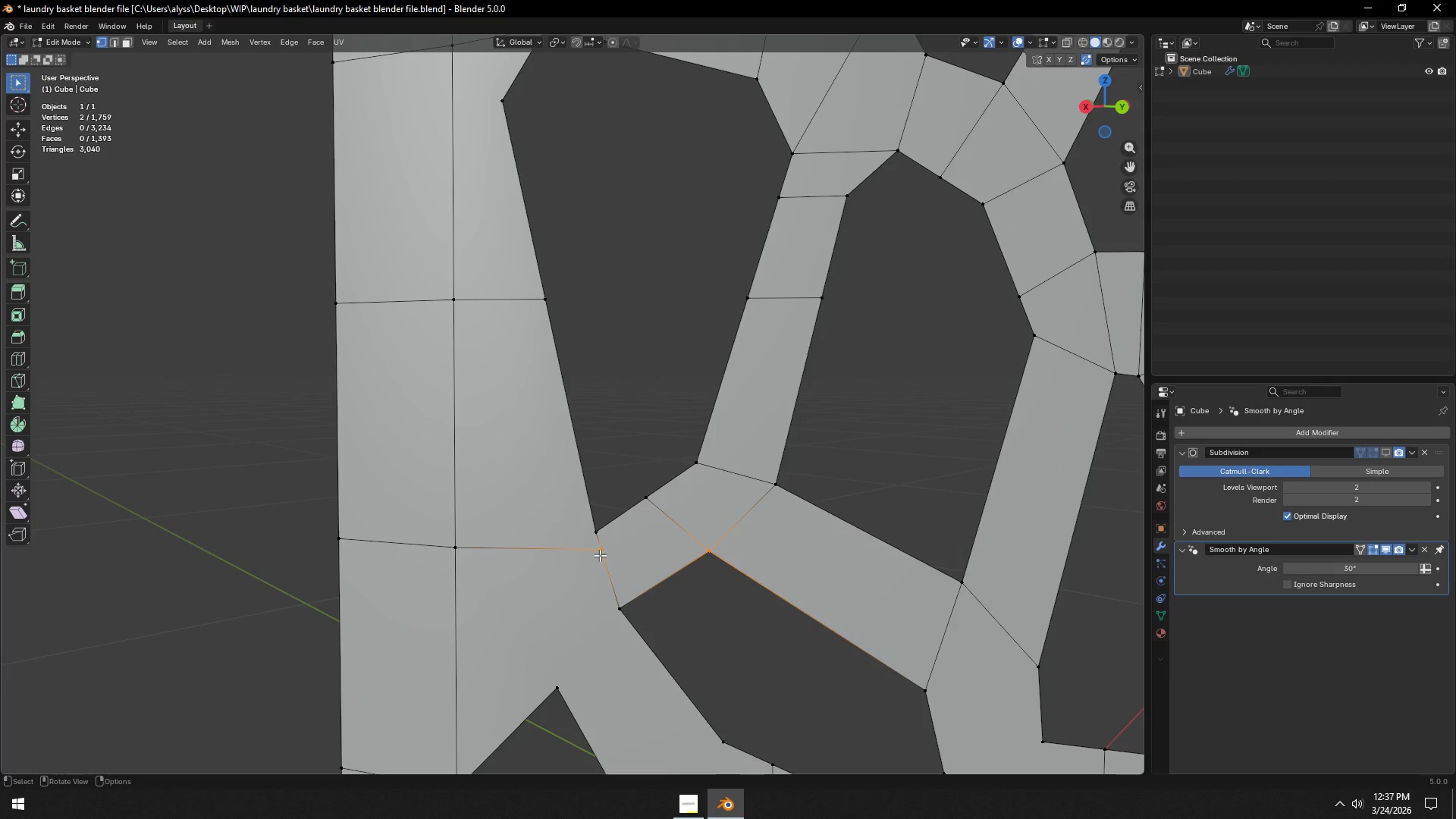 
left_click([600, 555])
 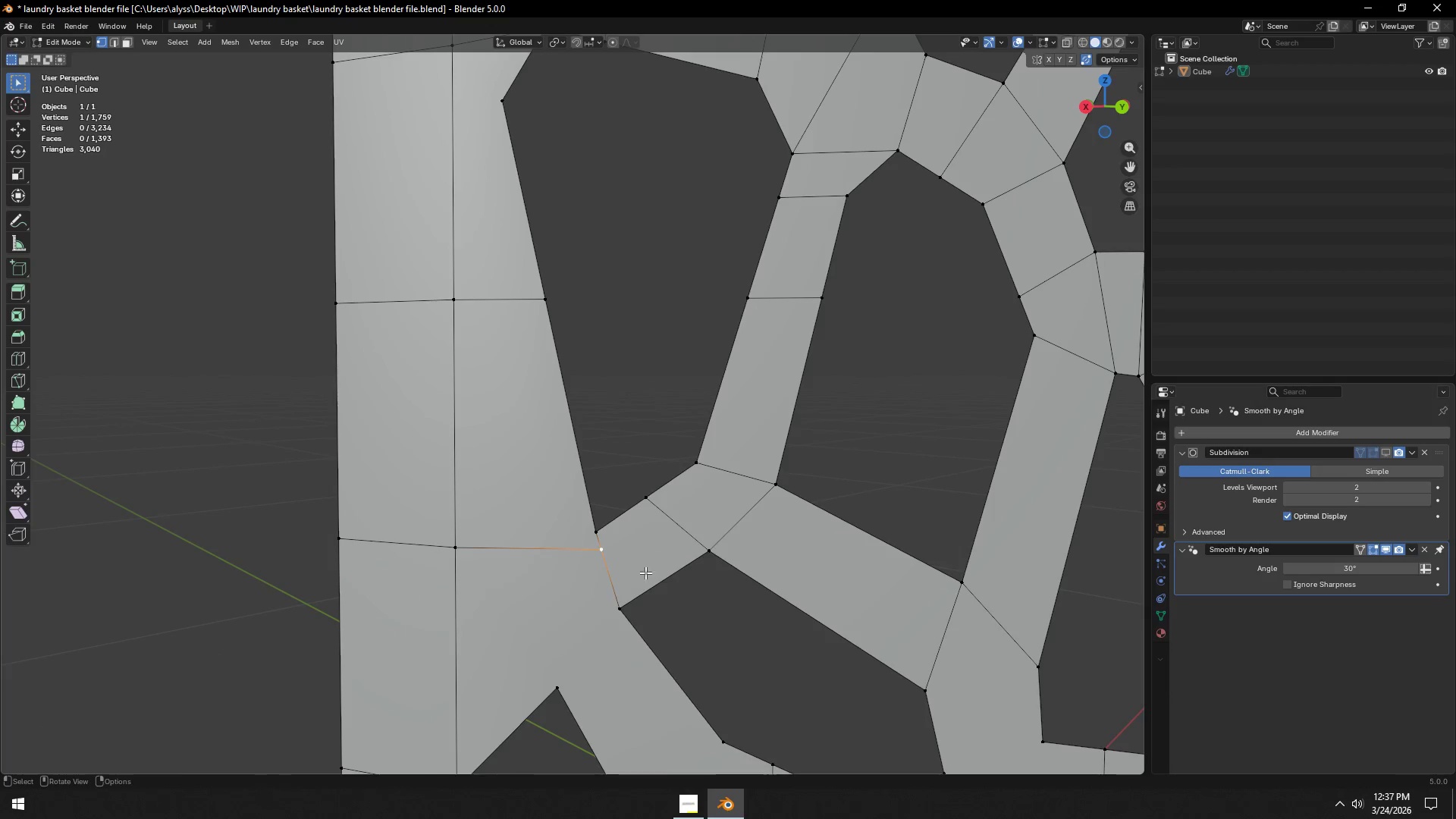 
type(gg)
 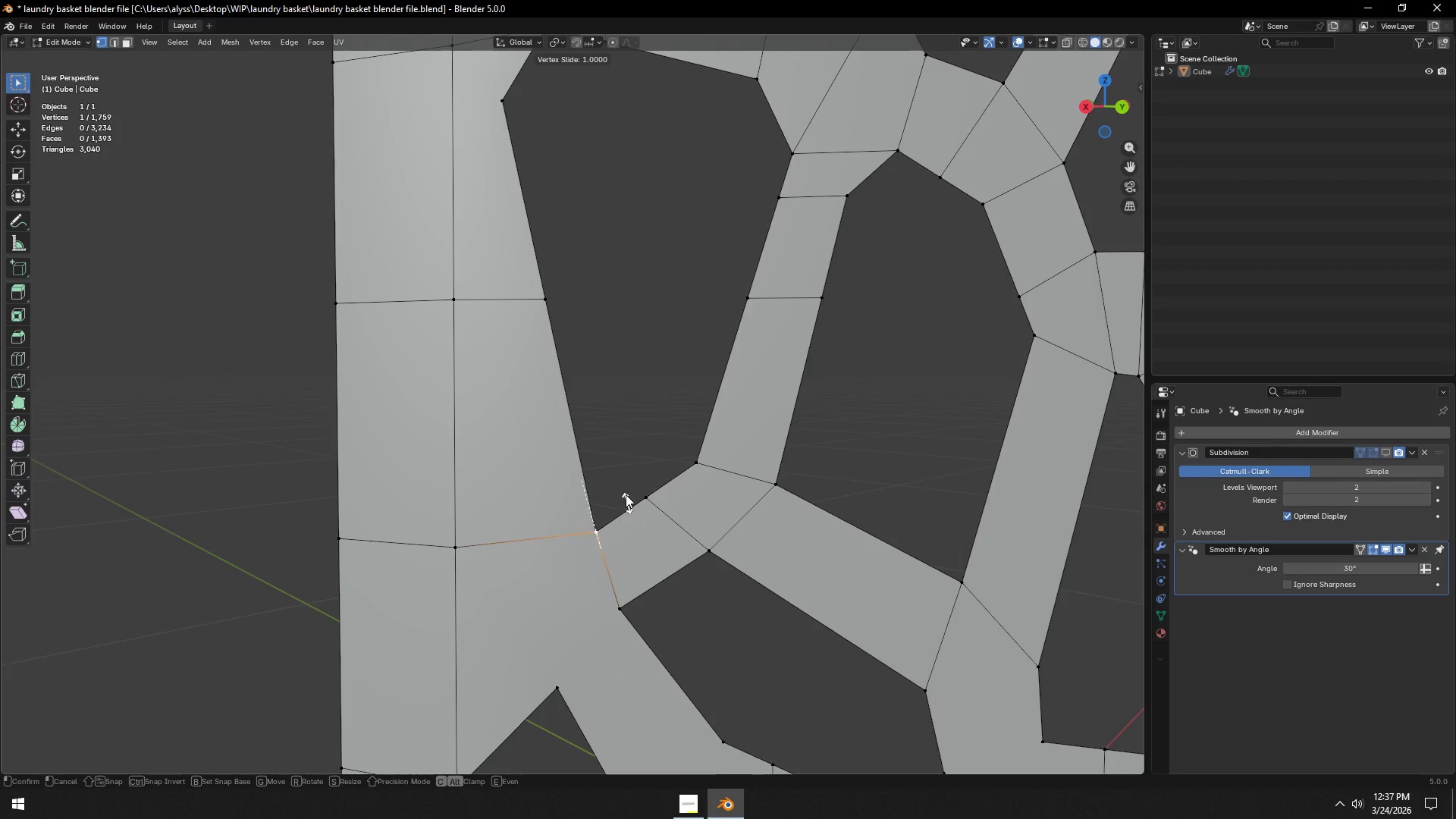 
left_click([623, 483])
 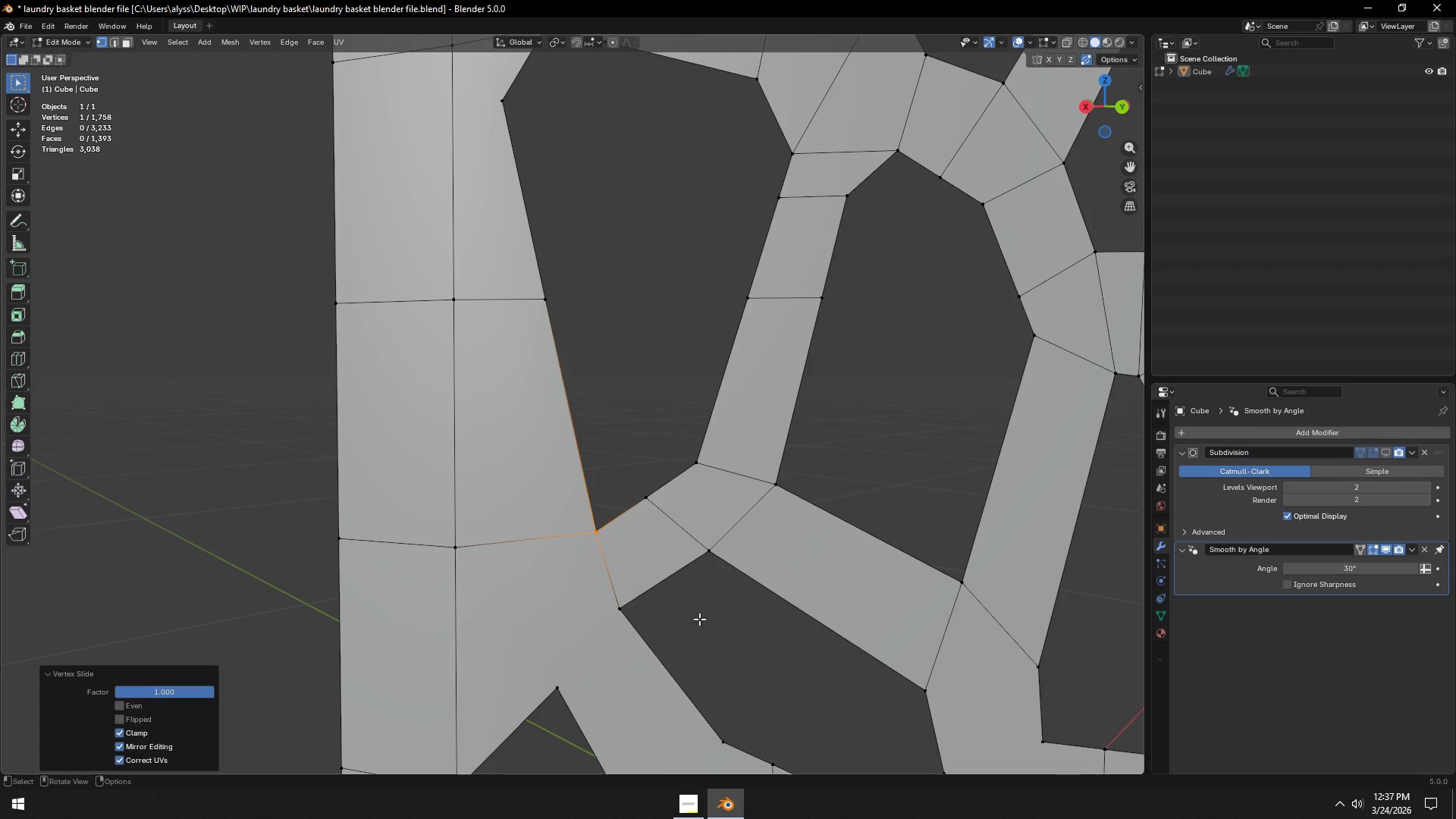 
left_click([701, 635])
 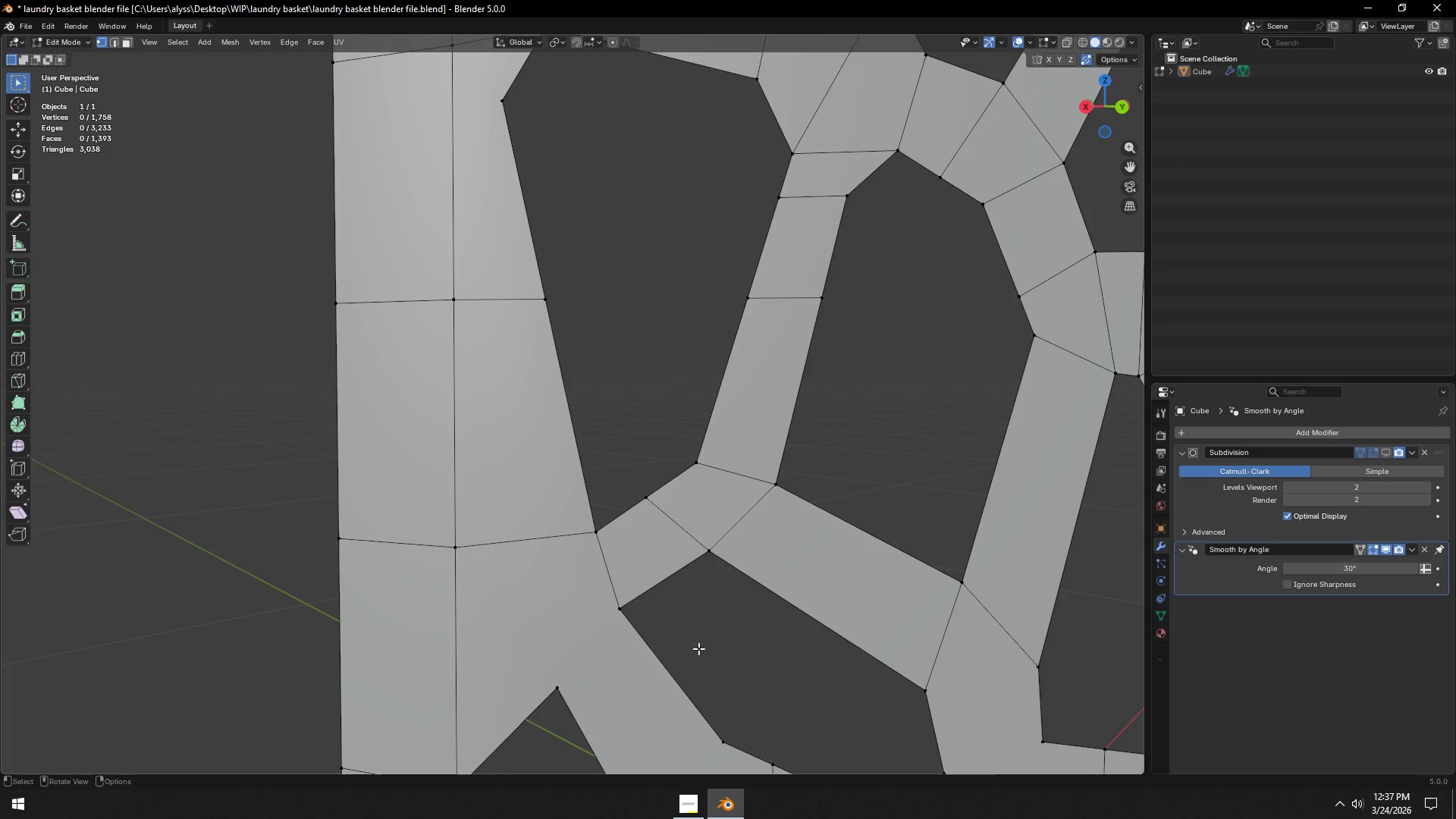 
hold_key(key=ShiftLeft, duration=0.5)
 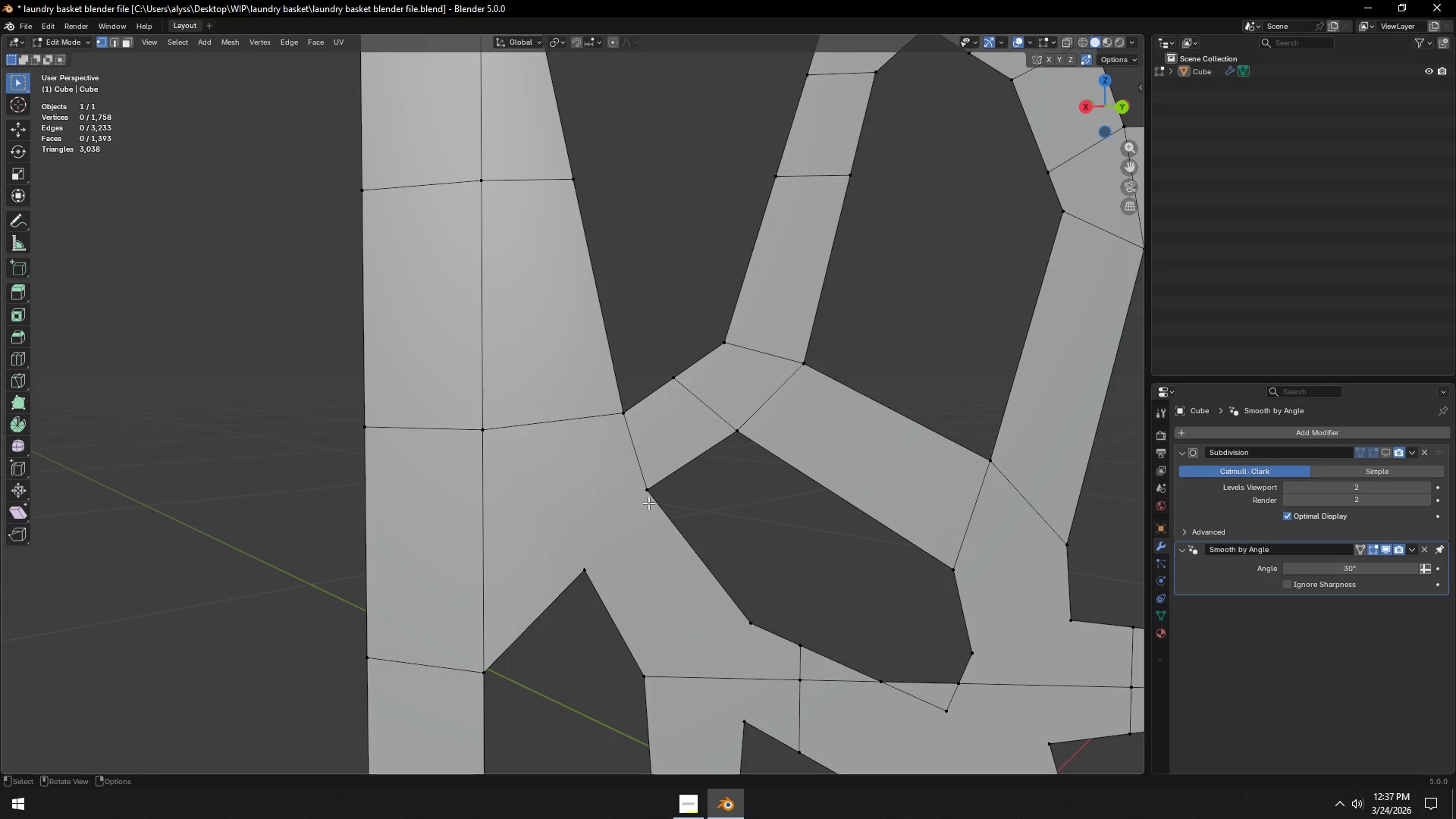 
left_click([644, 491])
 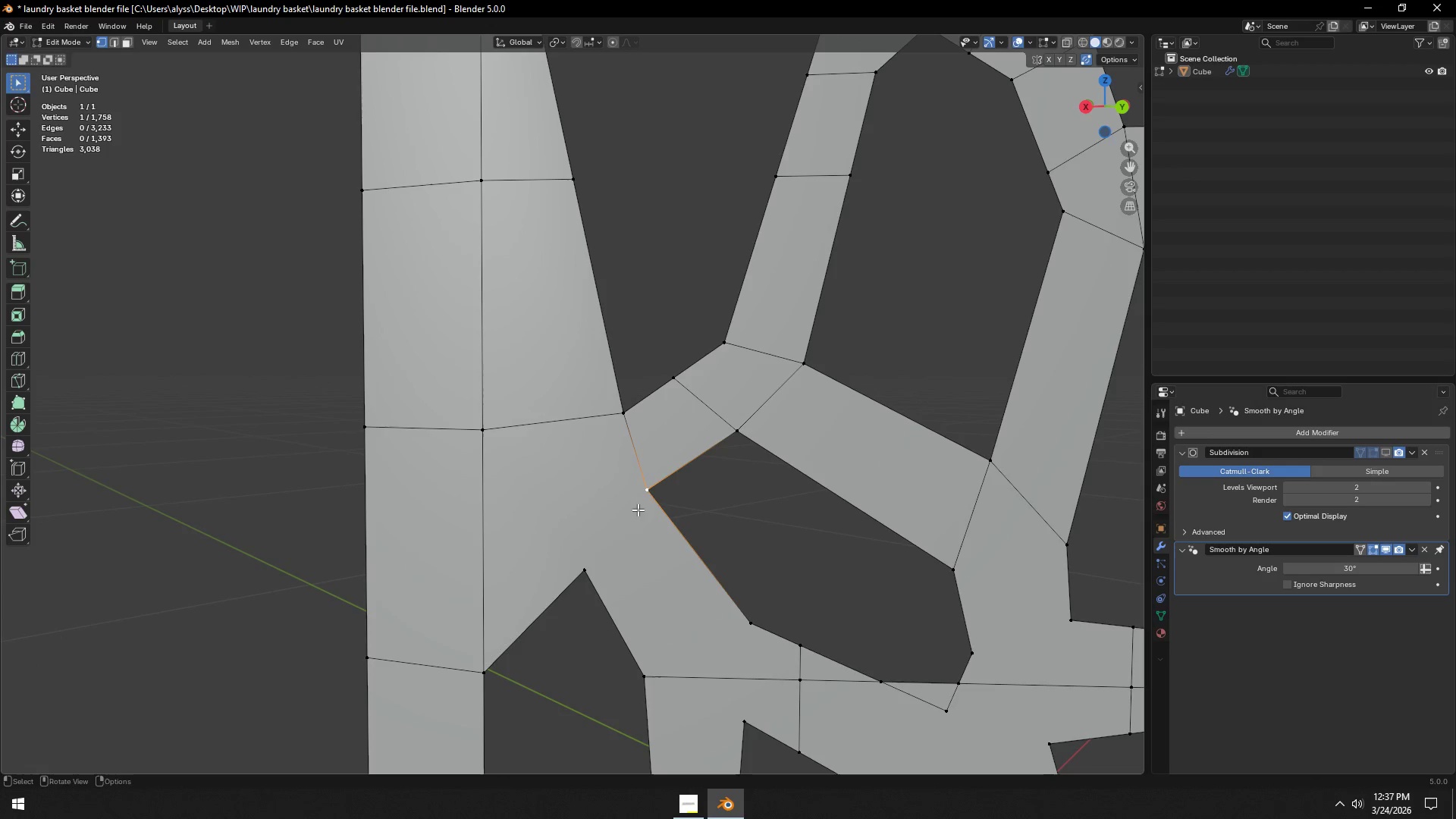 
hold_key(key=ShiftLeft, duration=0.52)
left_click([585, 572])
 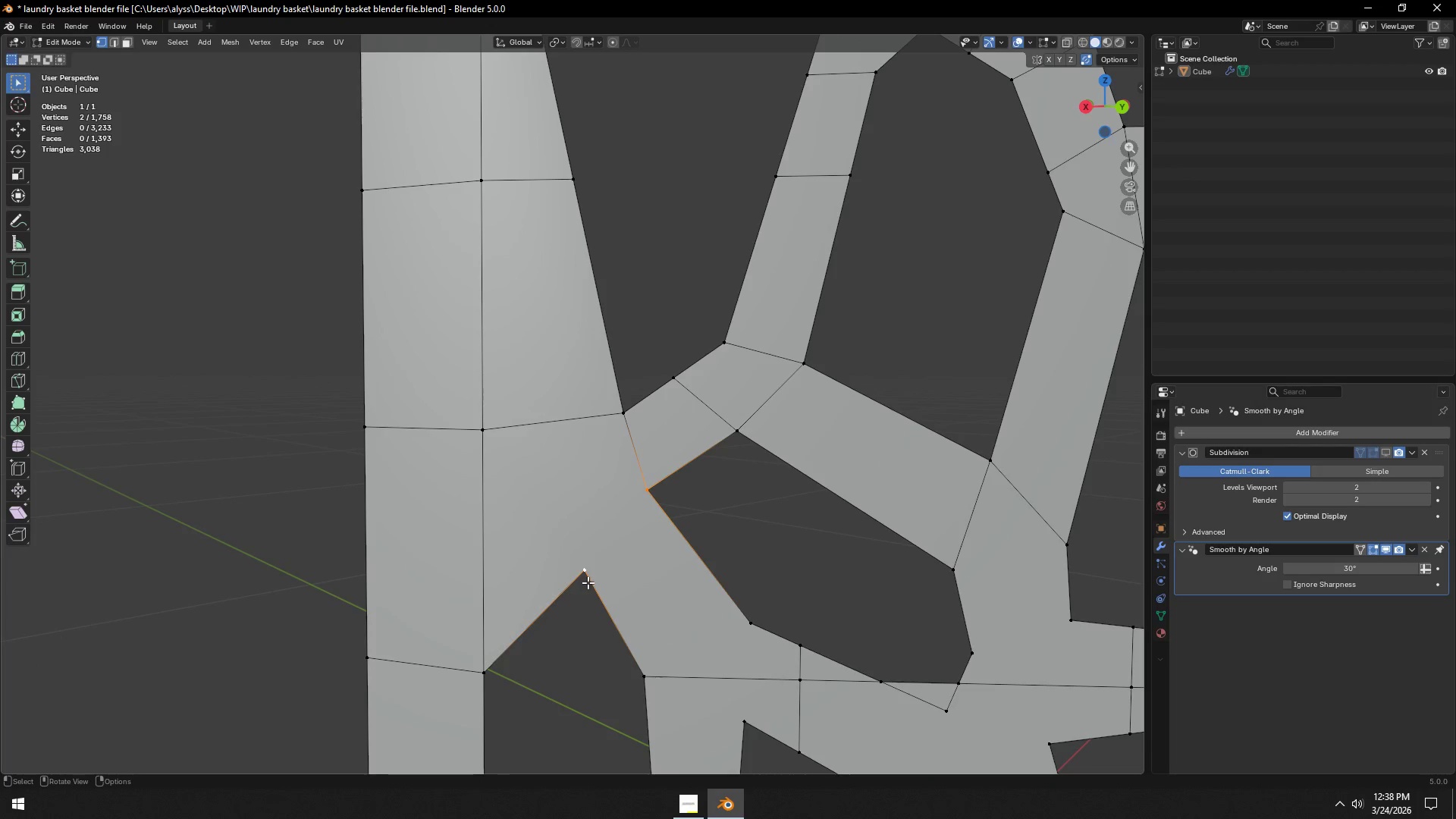 
key(J)
 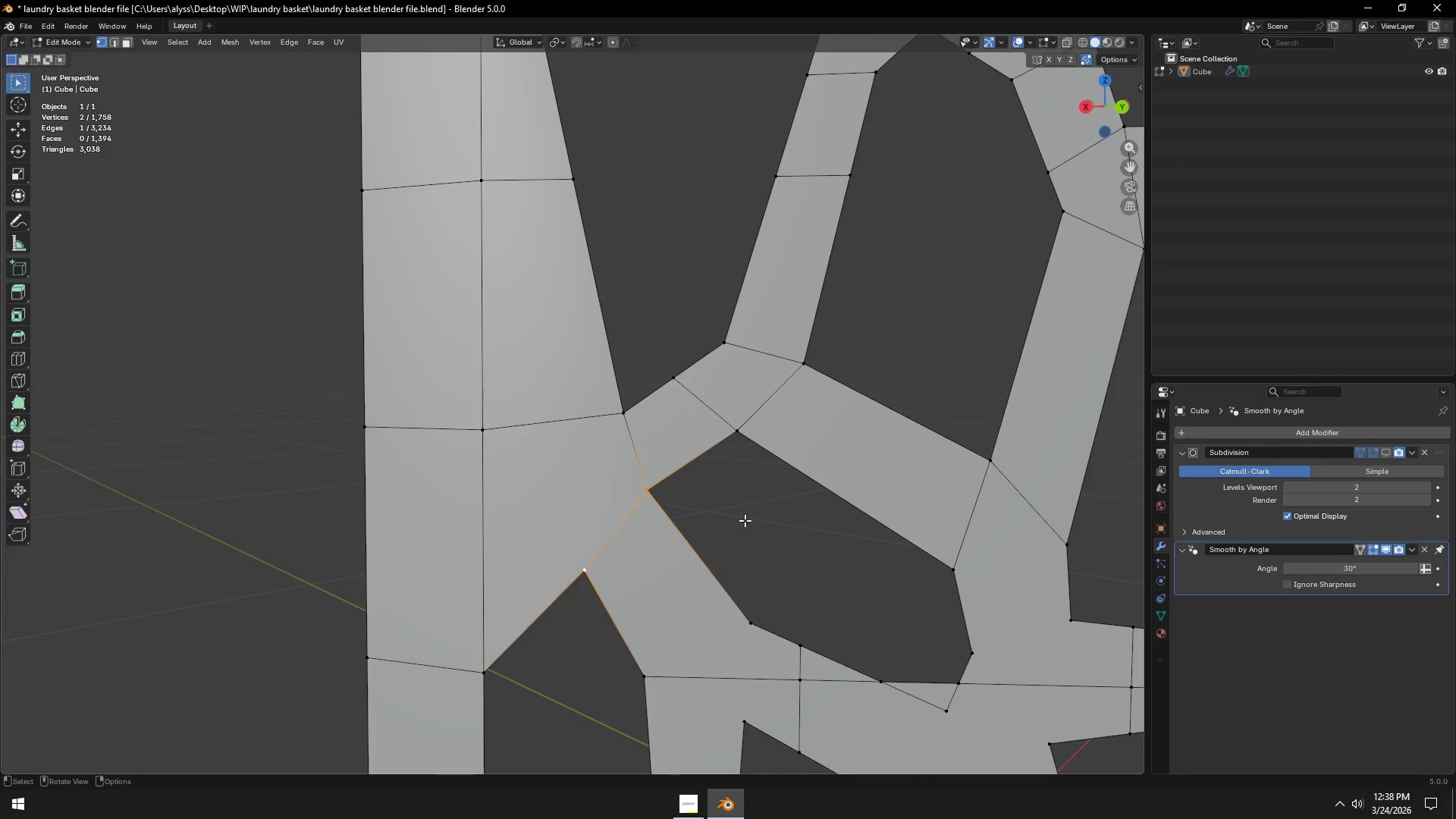 
left_click([745, 520])
 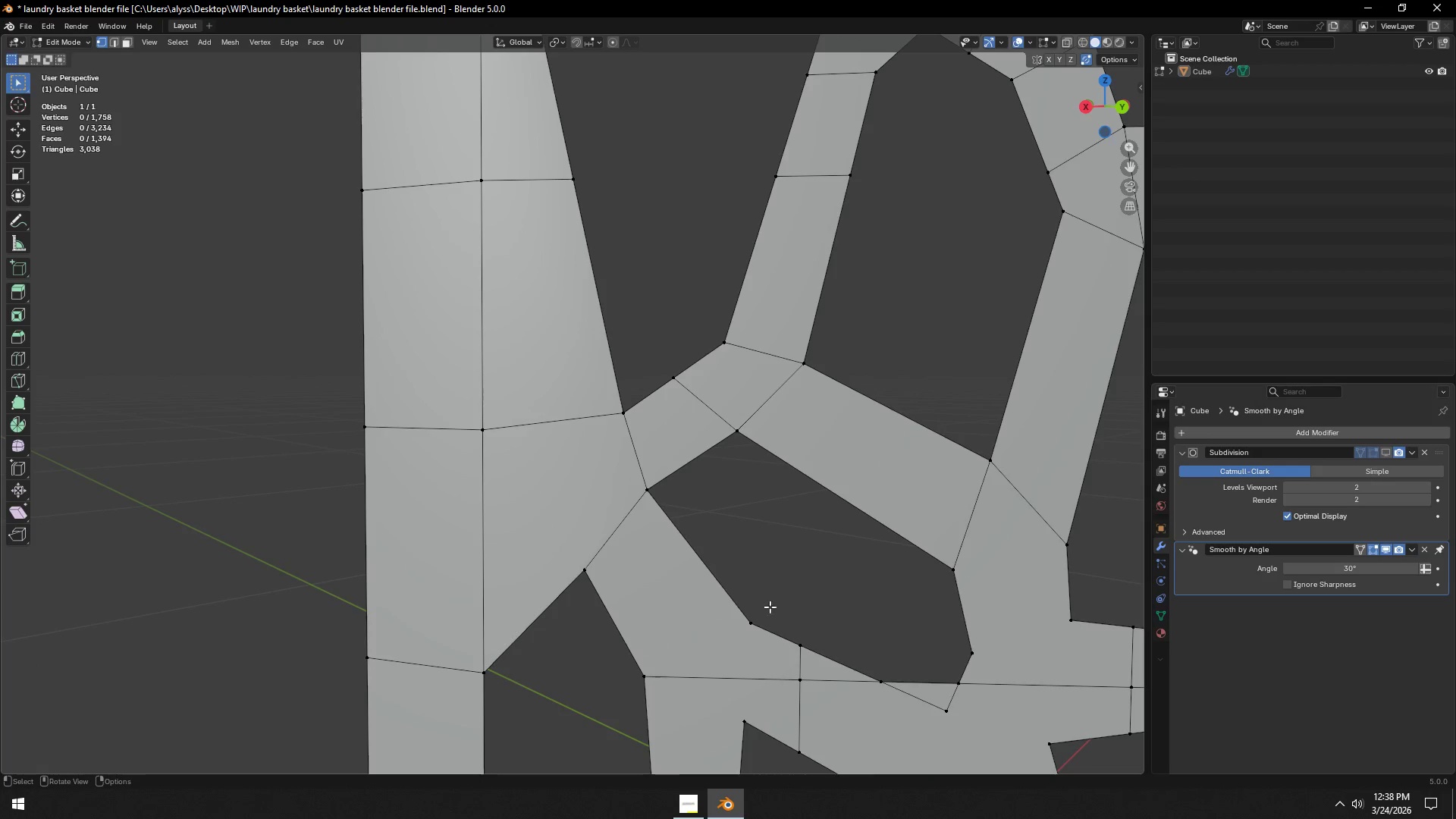 
hold_key(key=ShiftLeft, duration=0.36)
 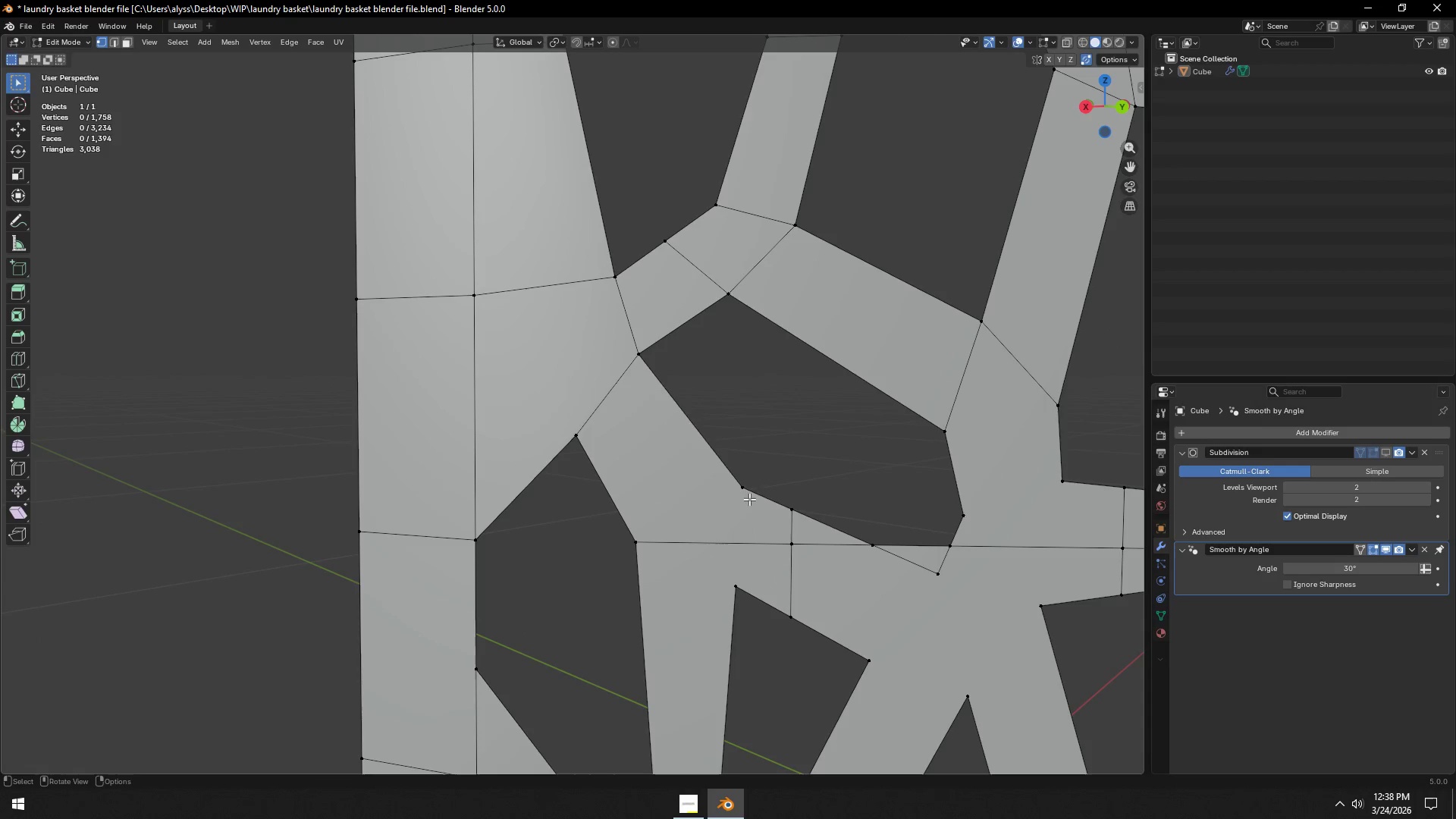 
left_click([748, 494])
 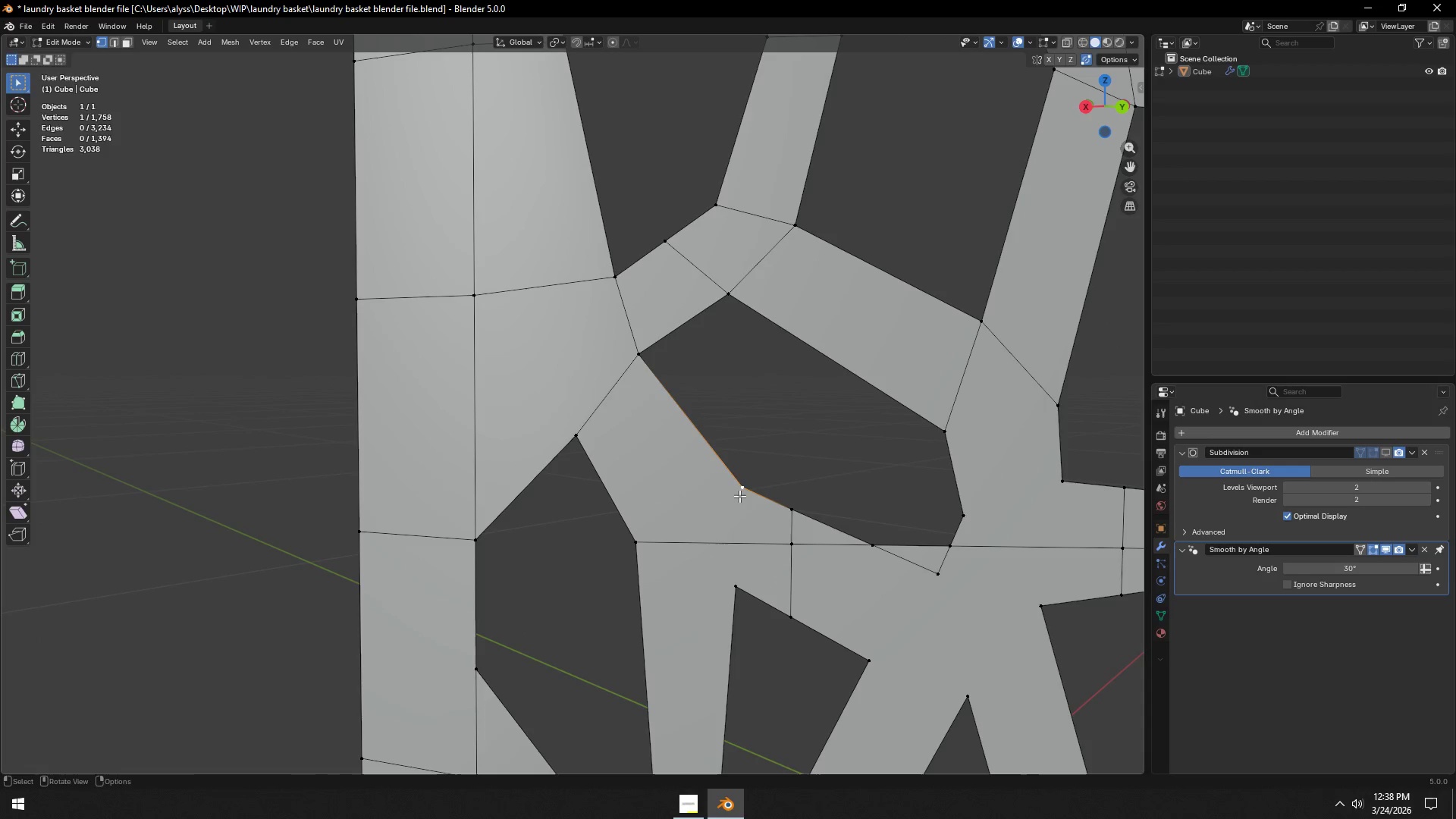 
hold_key(key=ShiftLeft, duration=0.39)
double_click([642, 535])
 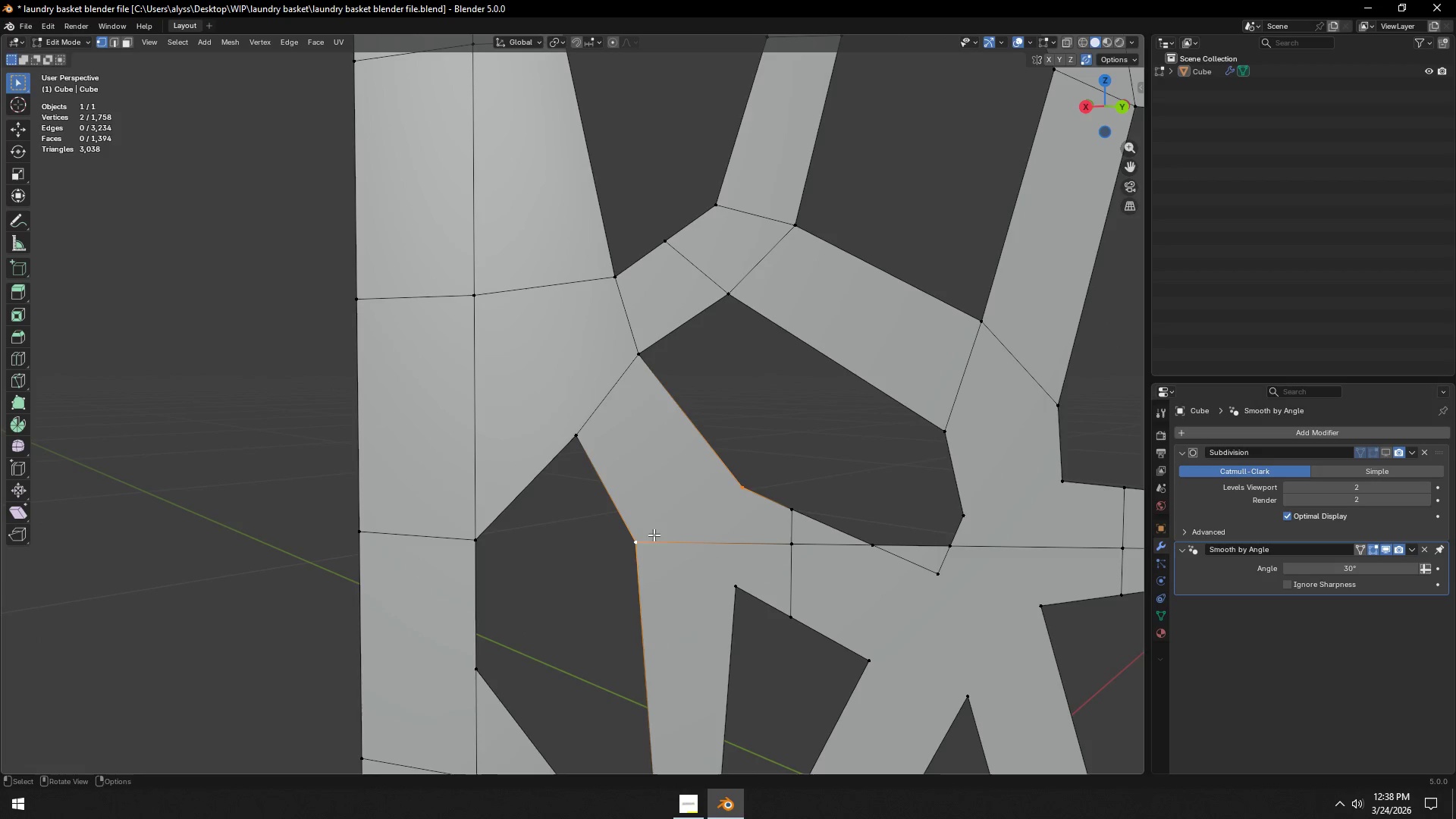 
key(J)
 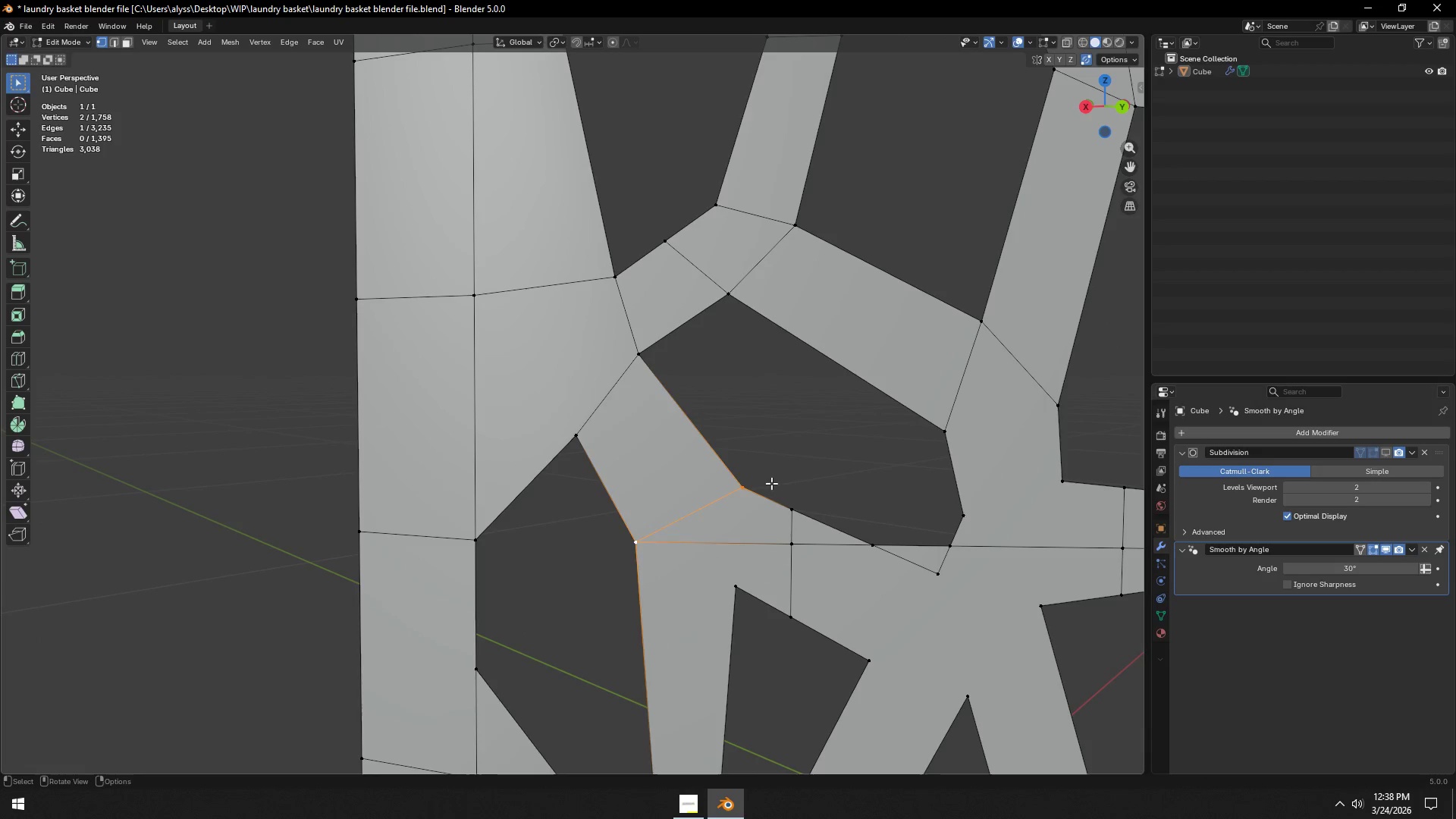 
left_click([784, 466])
 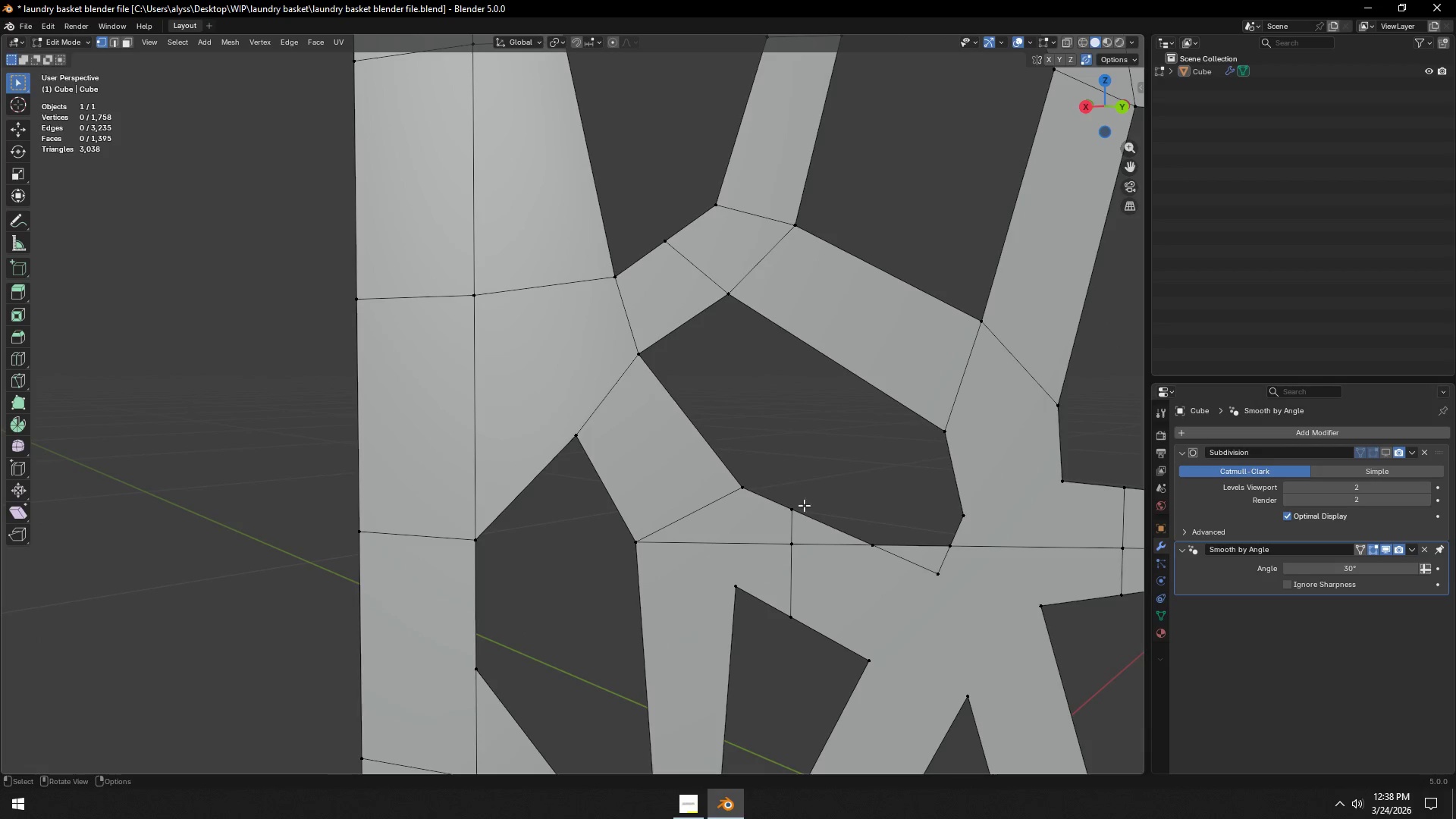 
hold_key(key=ShiftLeft, duration=0.47)
 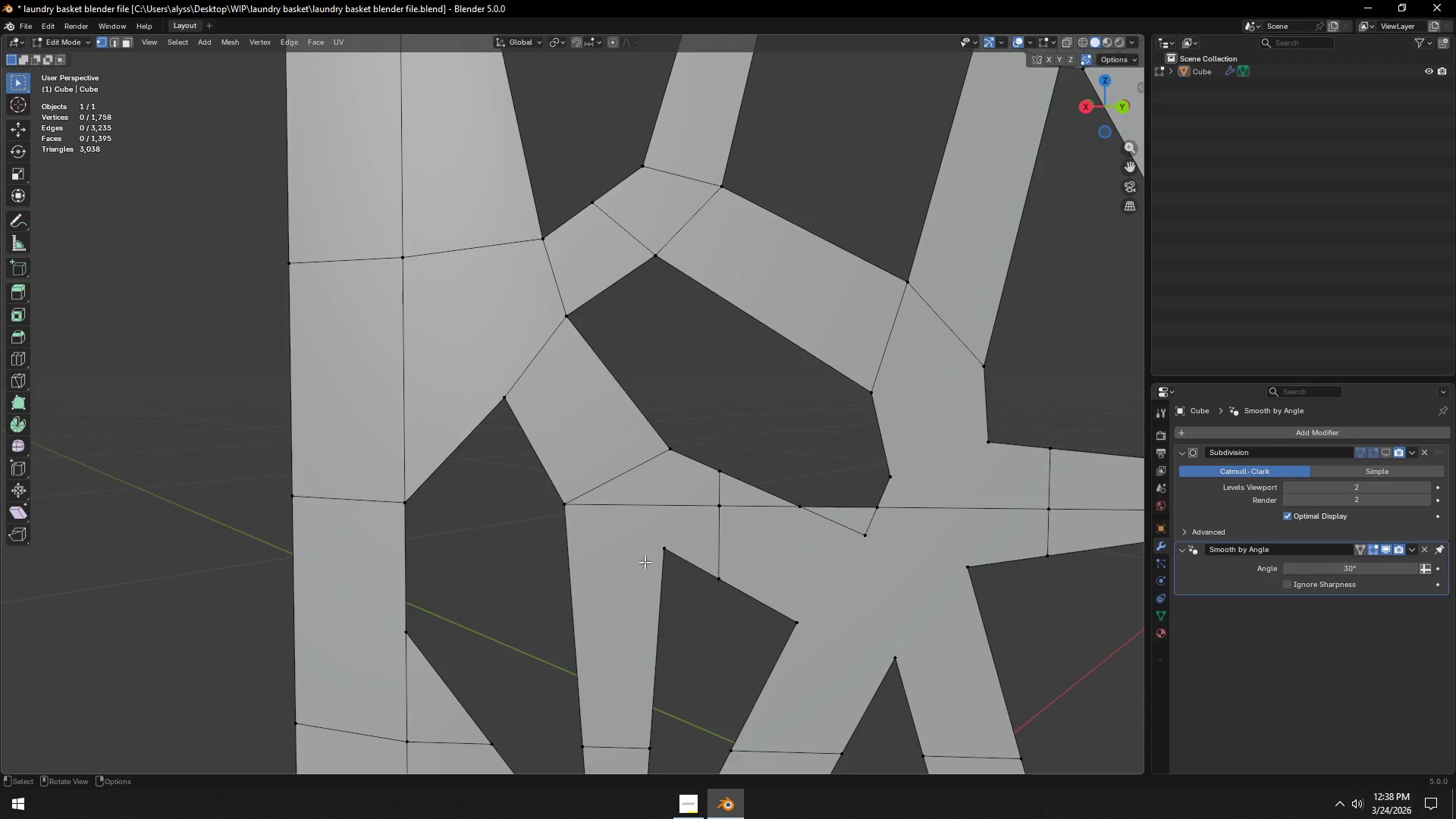 
left_click([579, 509])
 